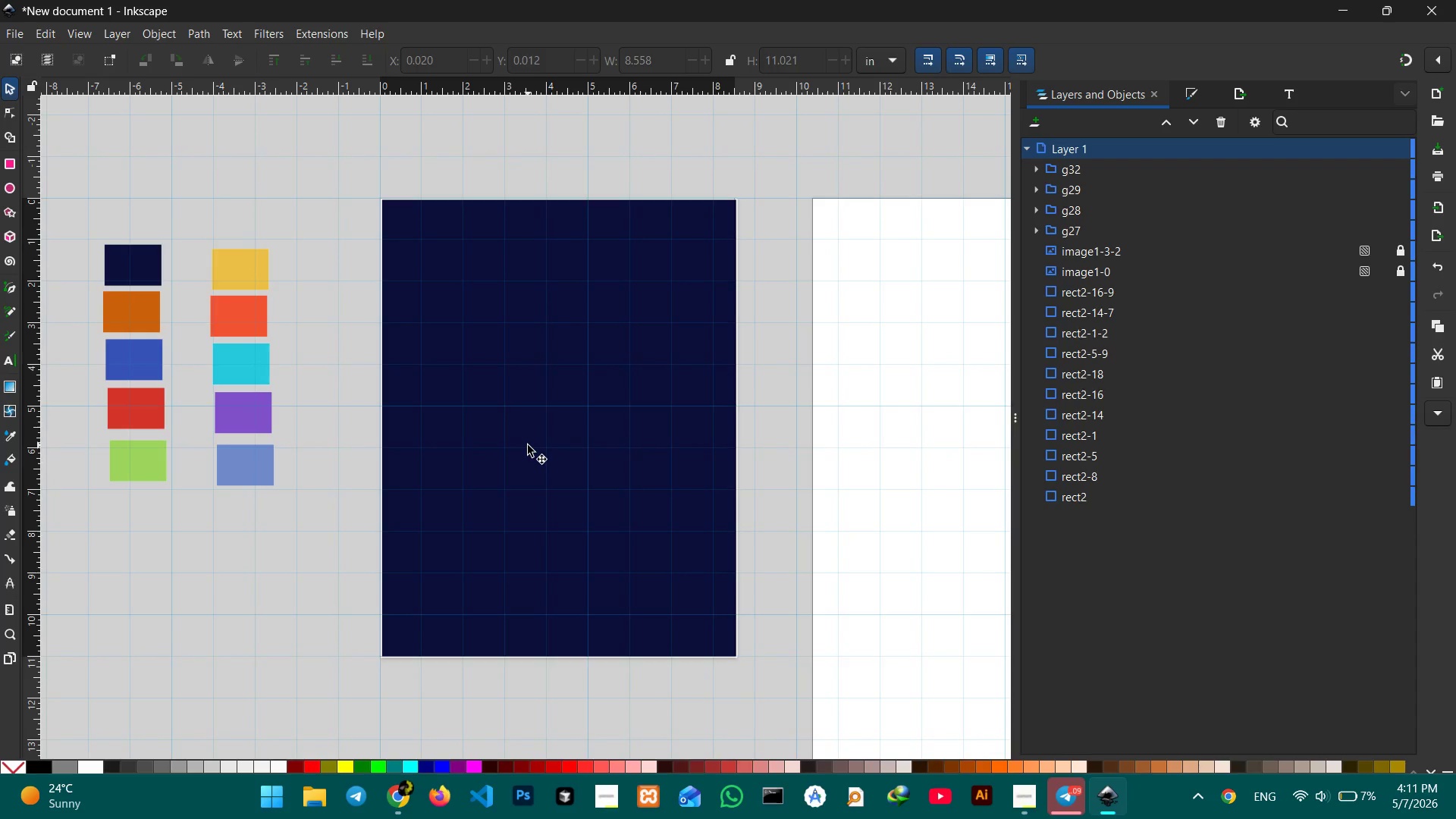 
hold_key(key=ControlLeft, duration=2.45)
scroll: coordinate [528, 445], scroll_direction: up, amount: 1.0
 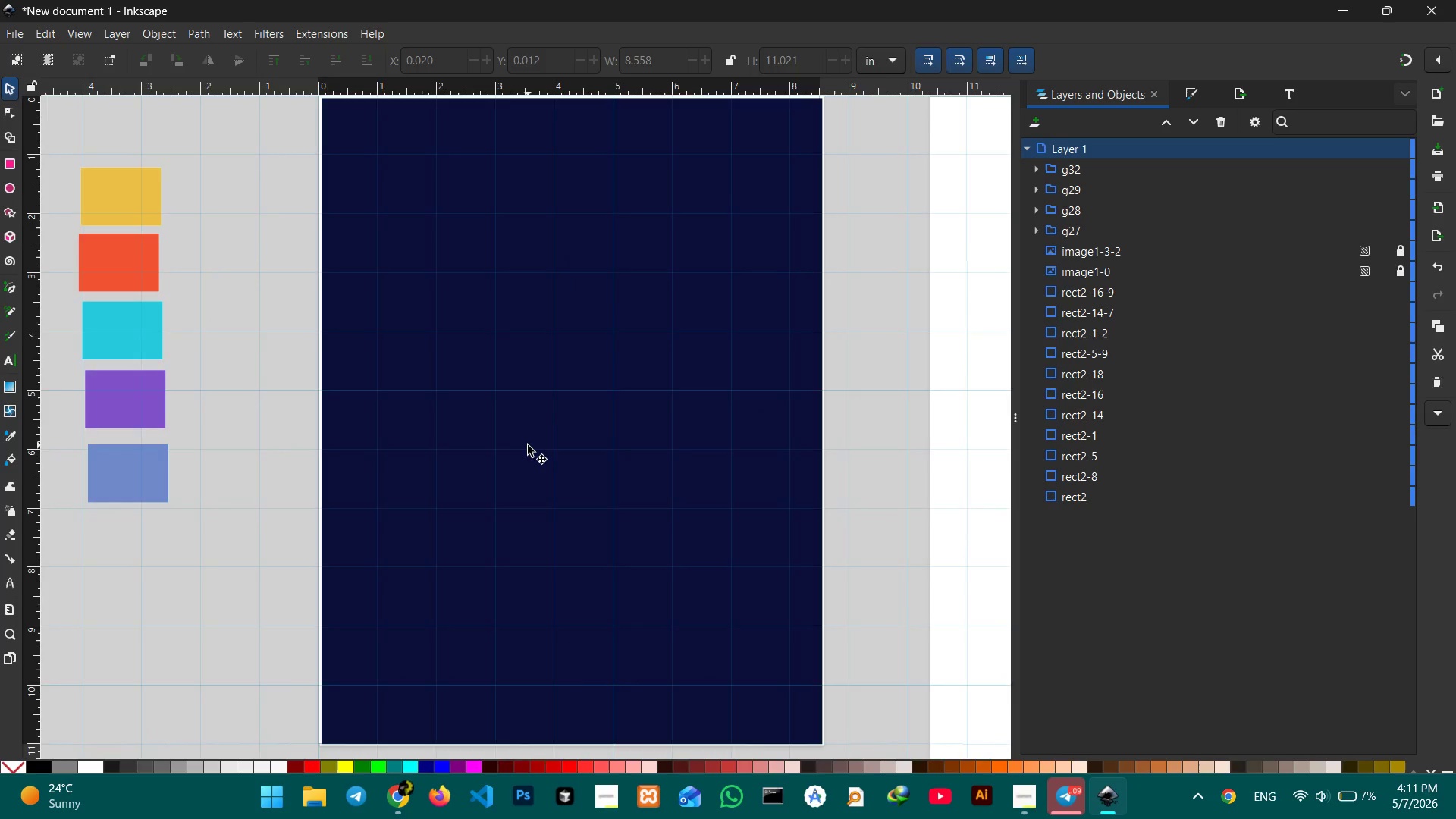 
scroll: coordinate [528, 445], scroll_direction: down, amount: 1.0
 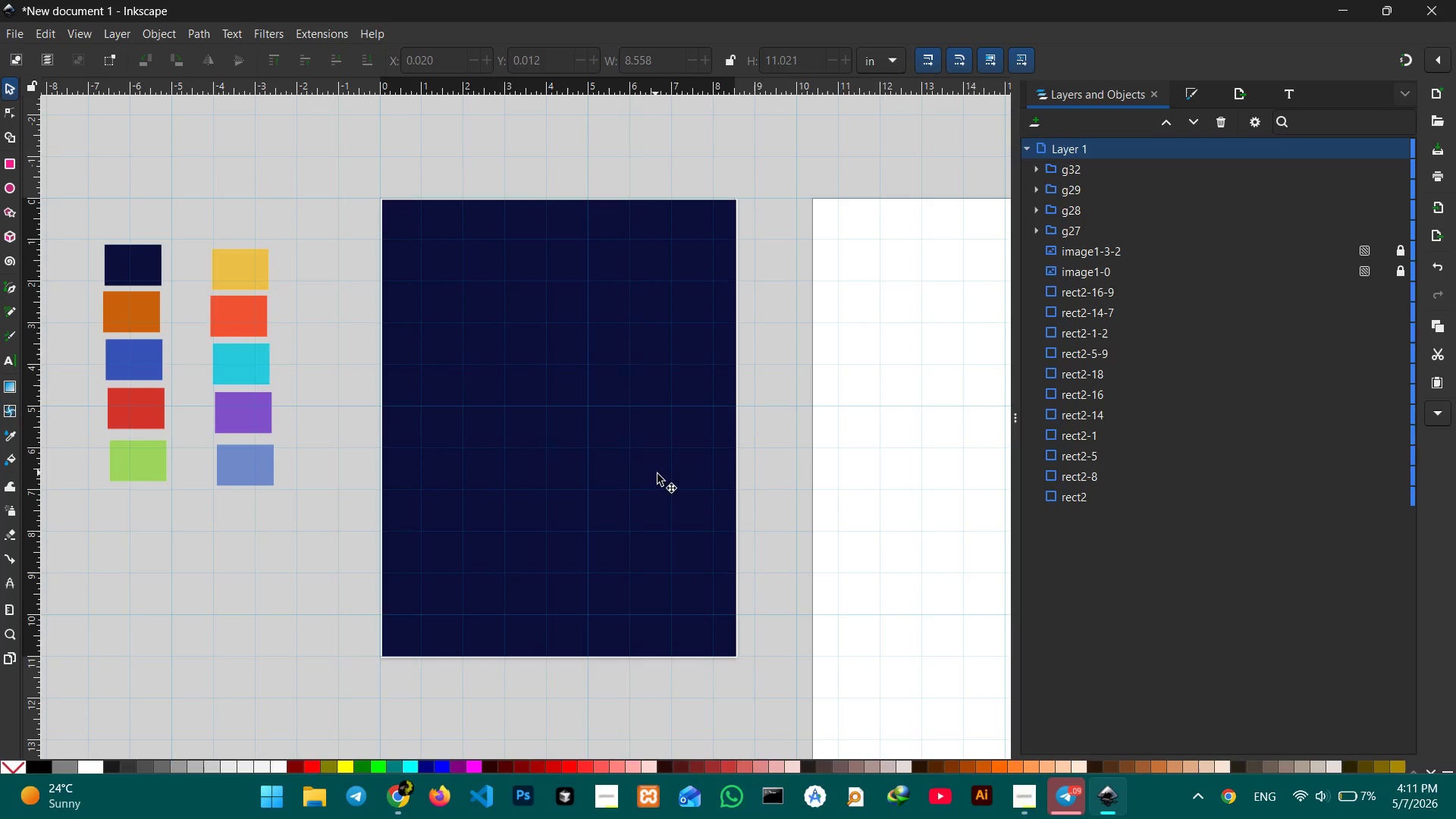 
hold_key(key=Space, duration=1.25)
 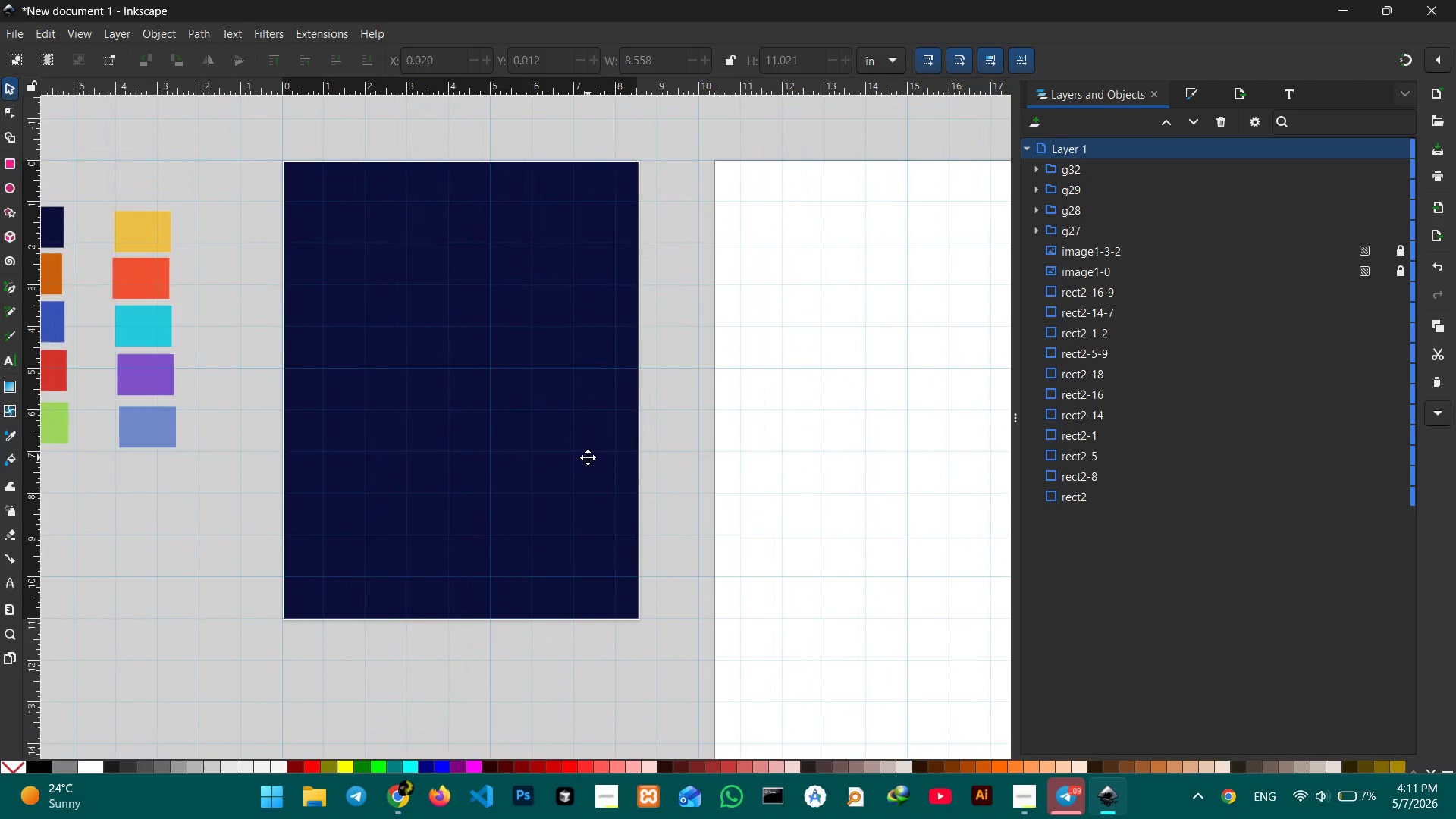 
left_click_drag(start_coordinate=[692, 504], to_coordinate=[588, 457])
 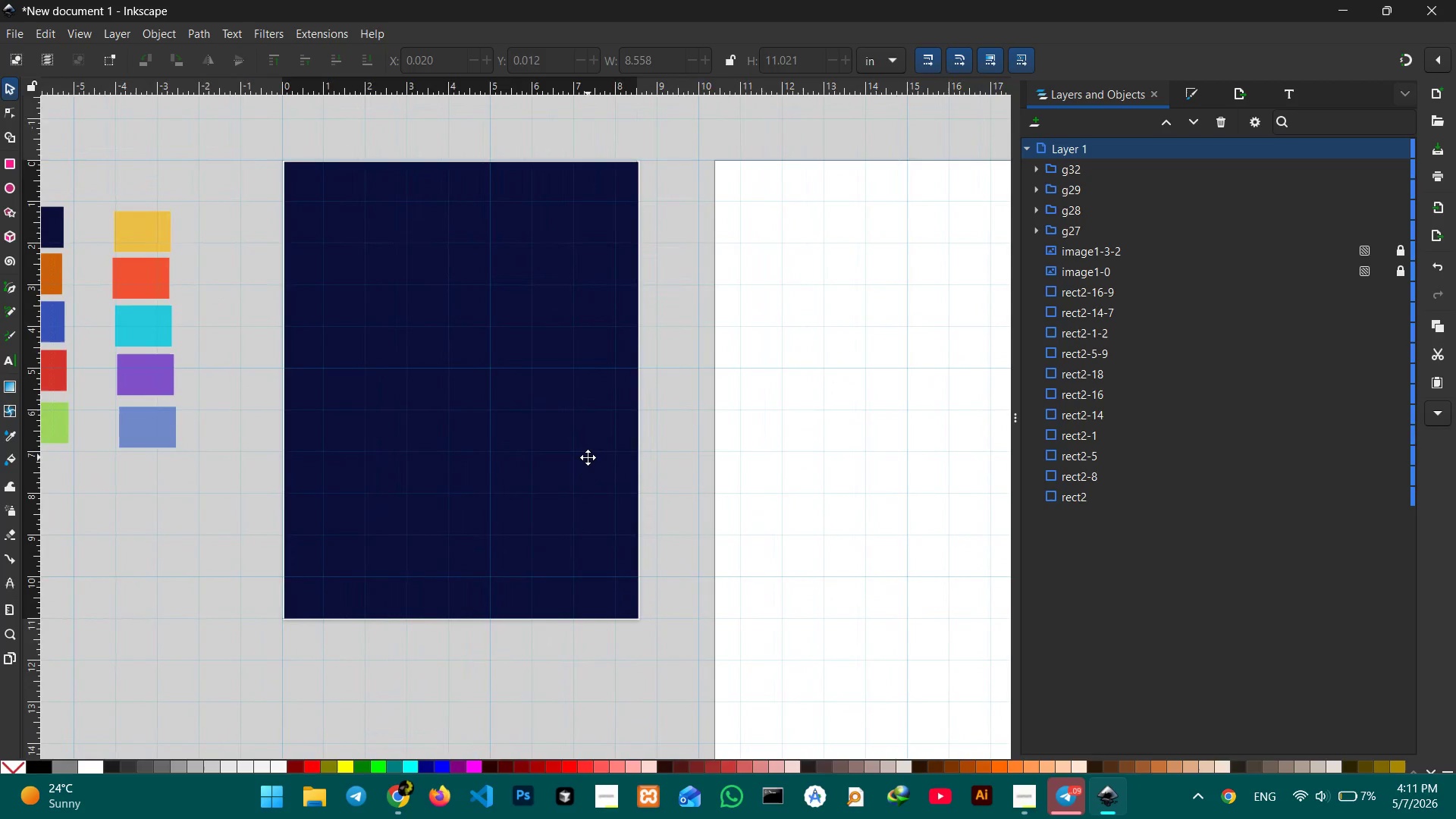 
left_click([303, 403])
 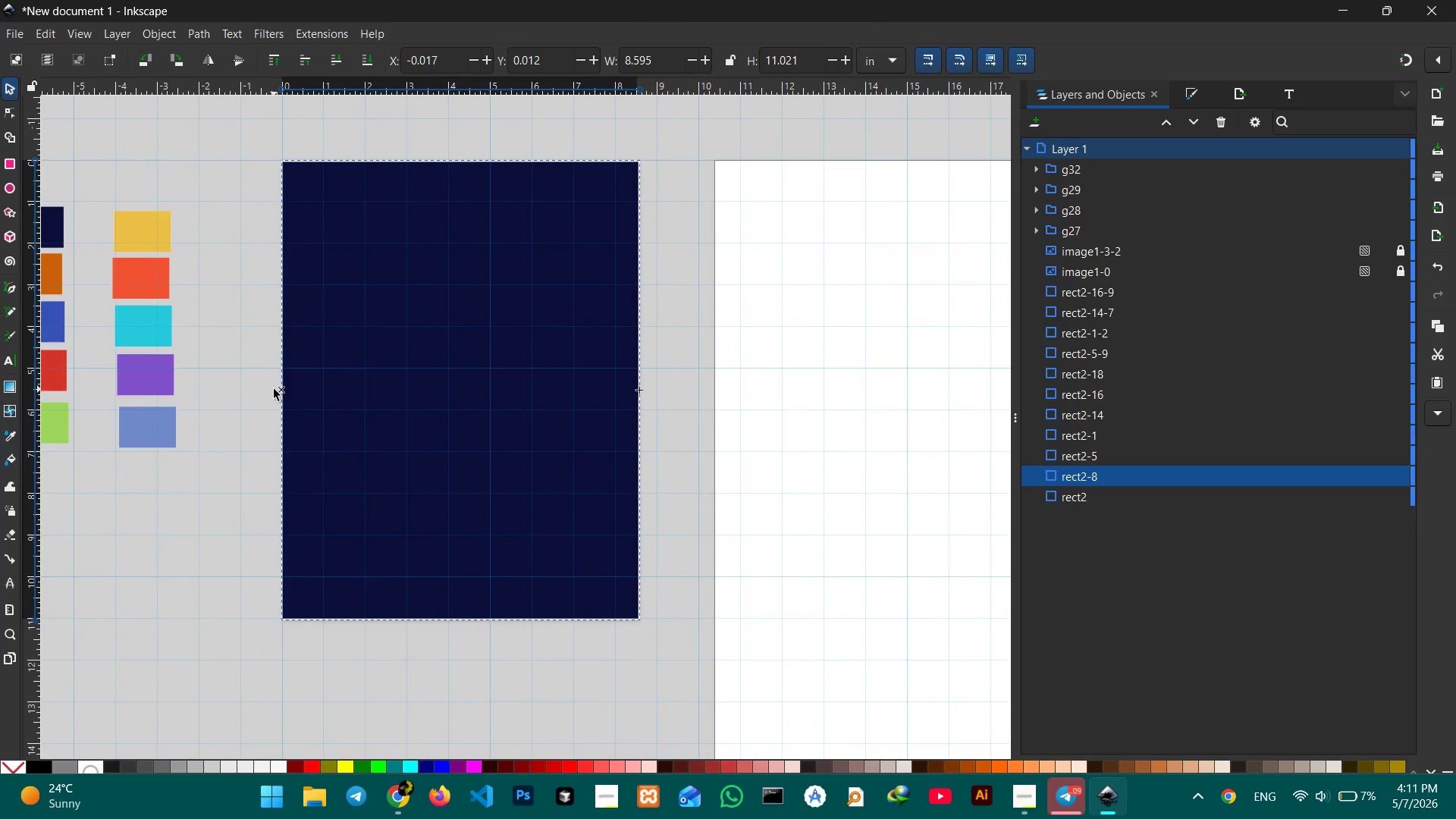 
wait(5.09)
 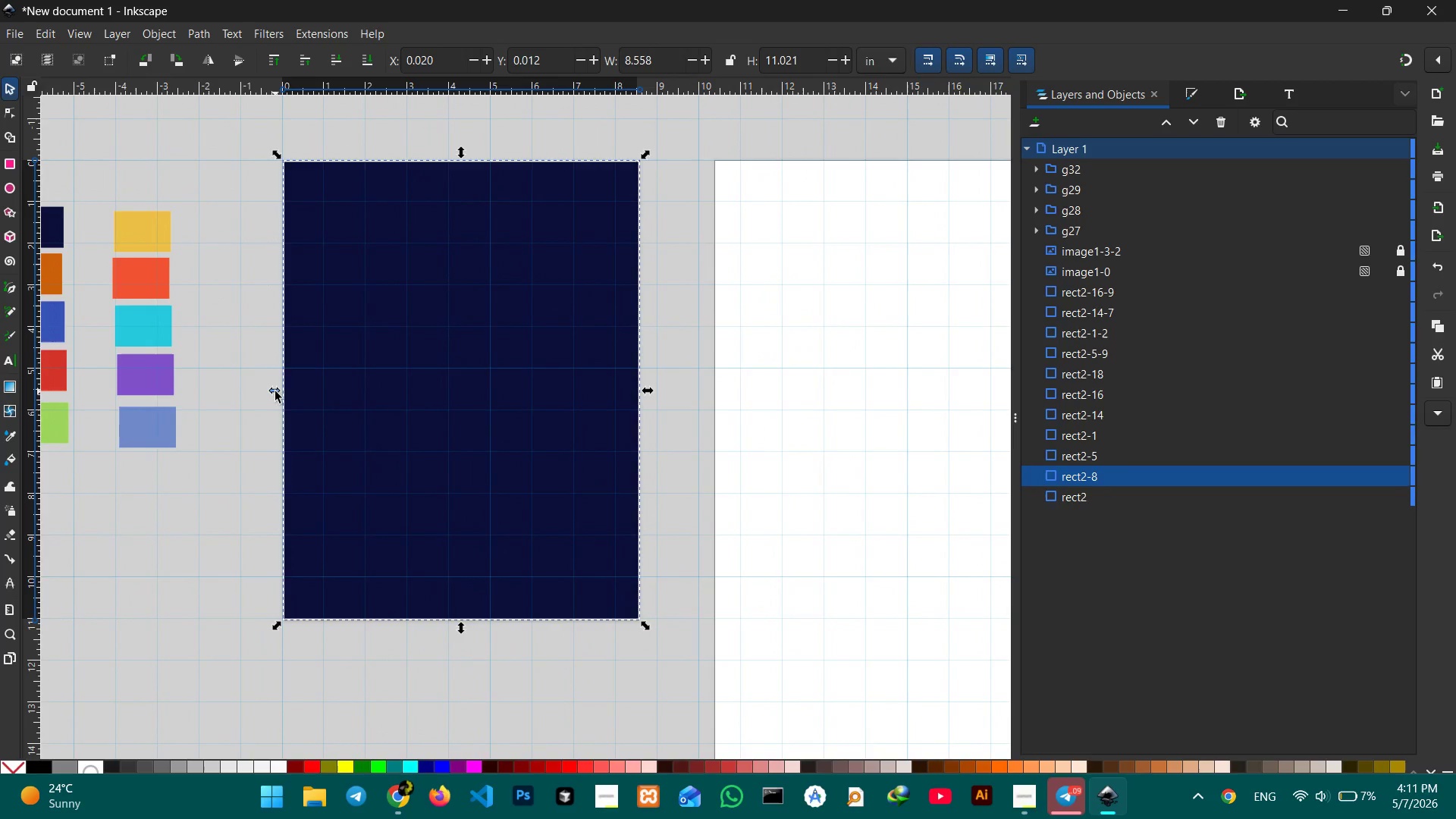 
left_click([667, 262])
 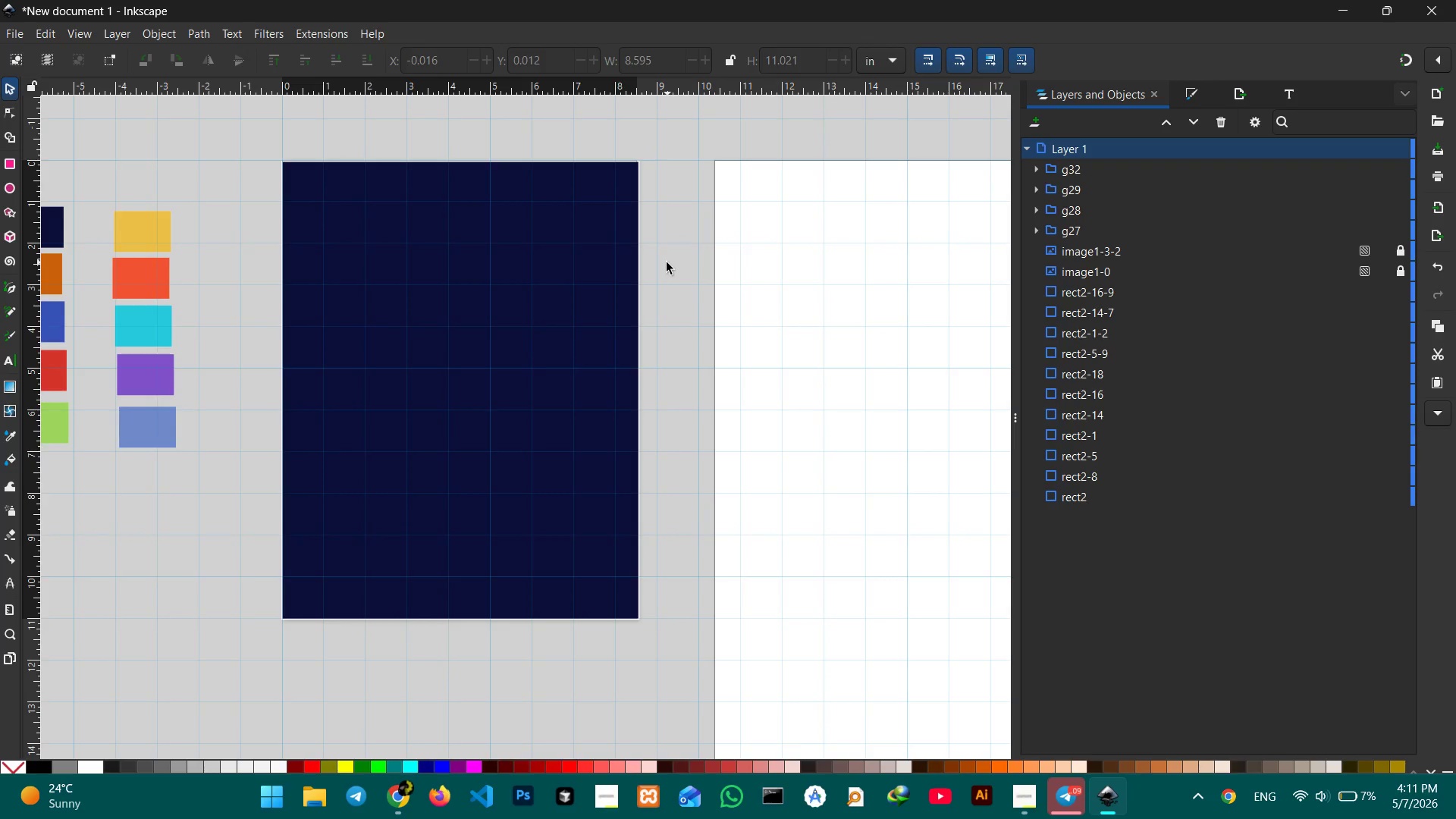 
left_click([569, 273])
 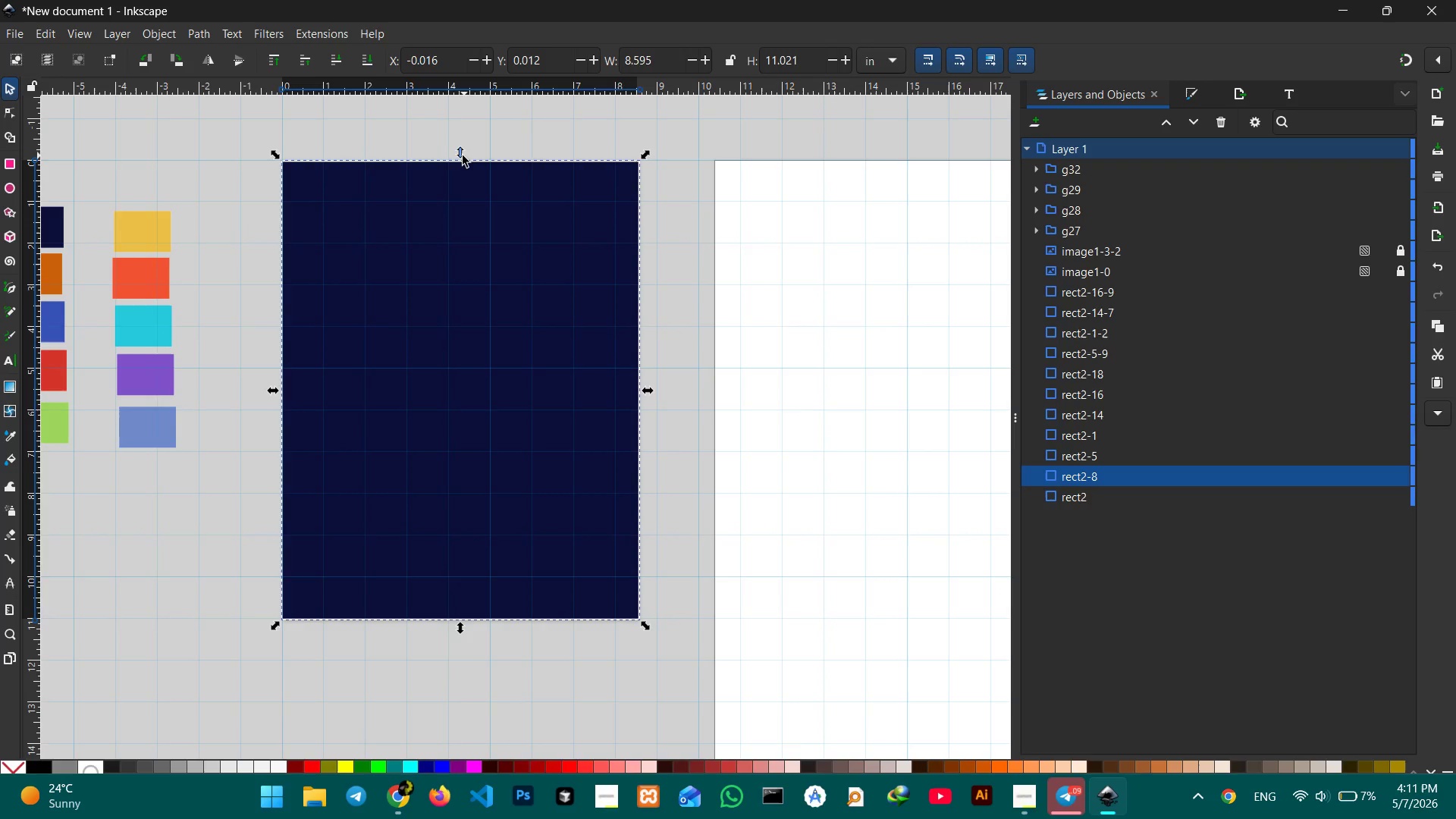 
left_click_drag(start_coordinate=[458, 155], to_coordinate=[459, 152])
 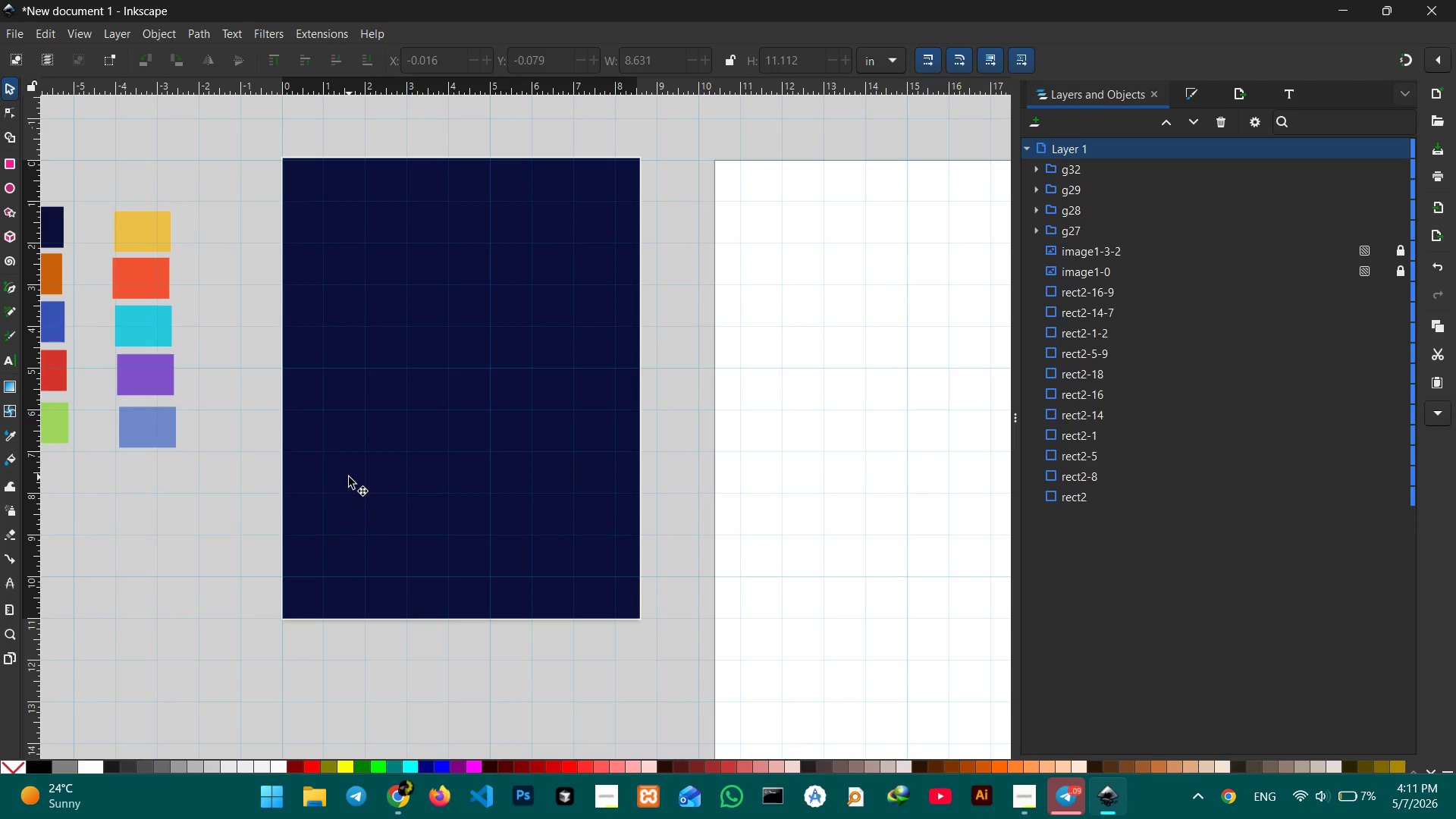 
wait(7.62)
 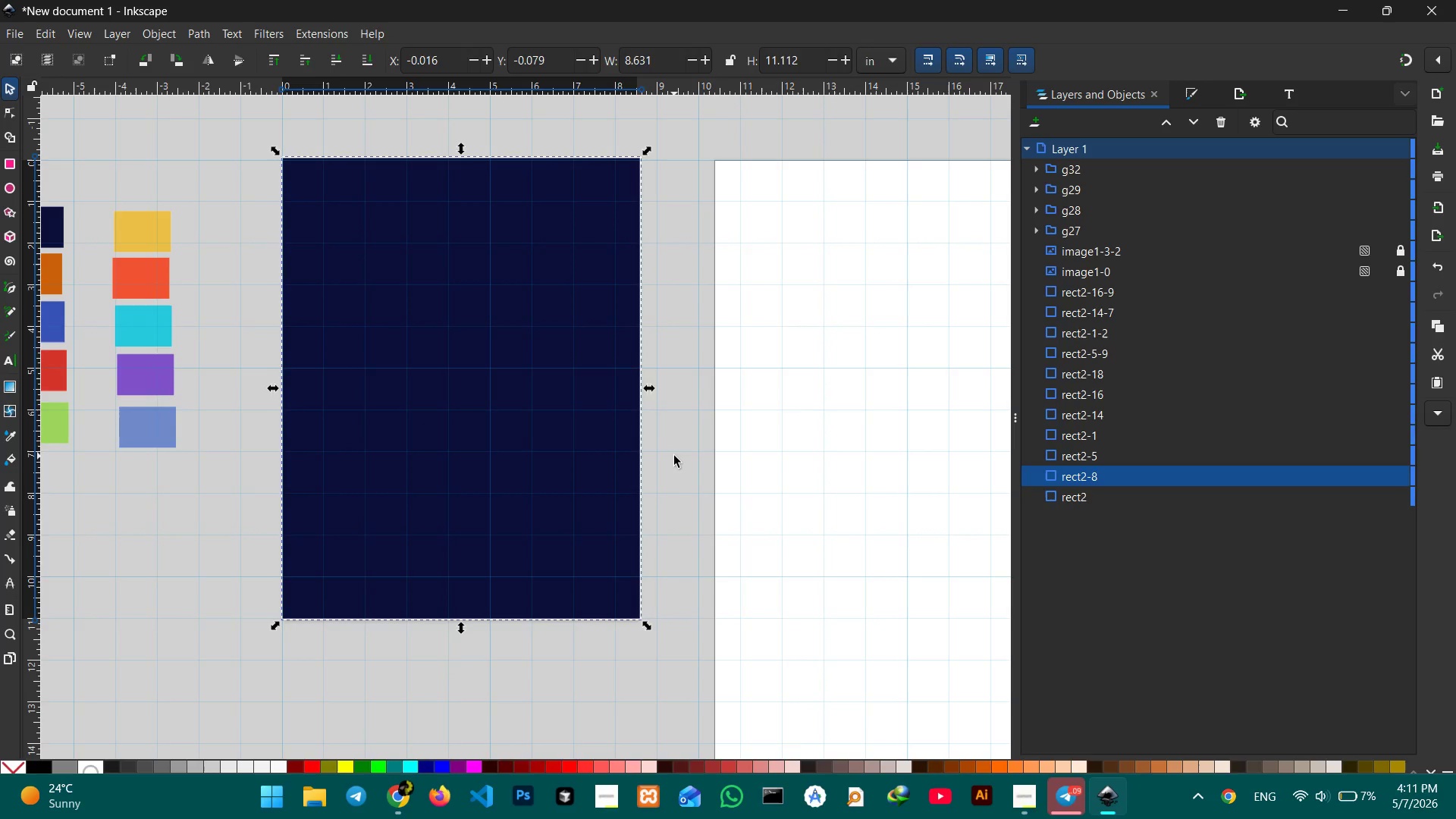 
left_click([1202, 97])
 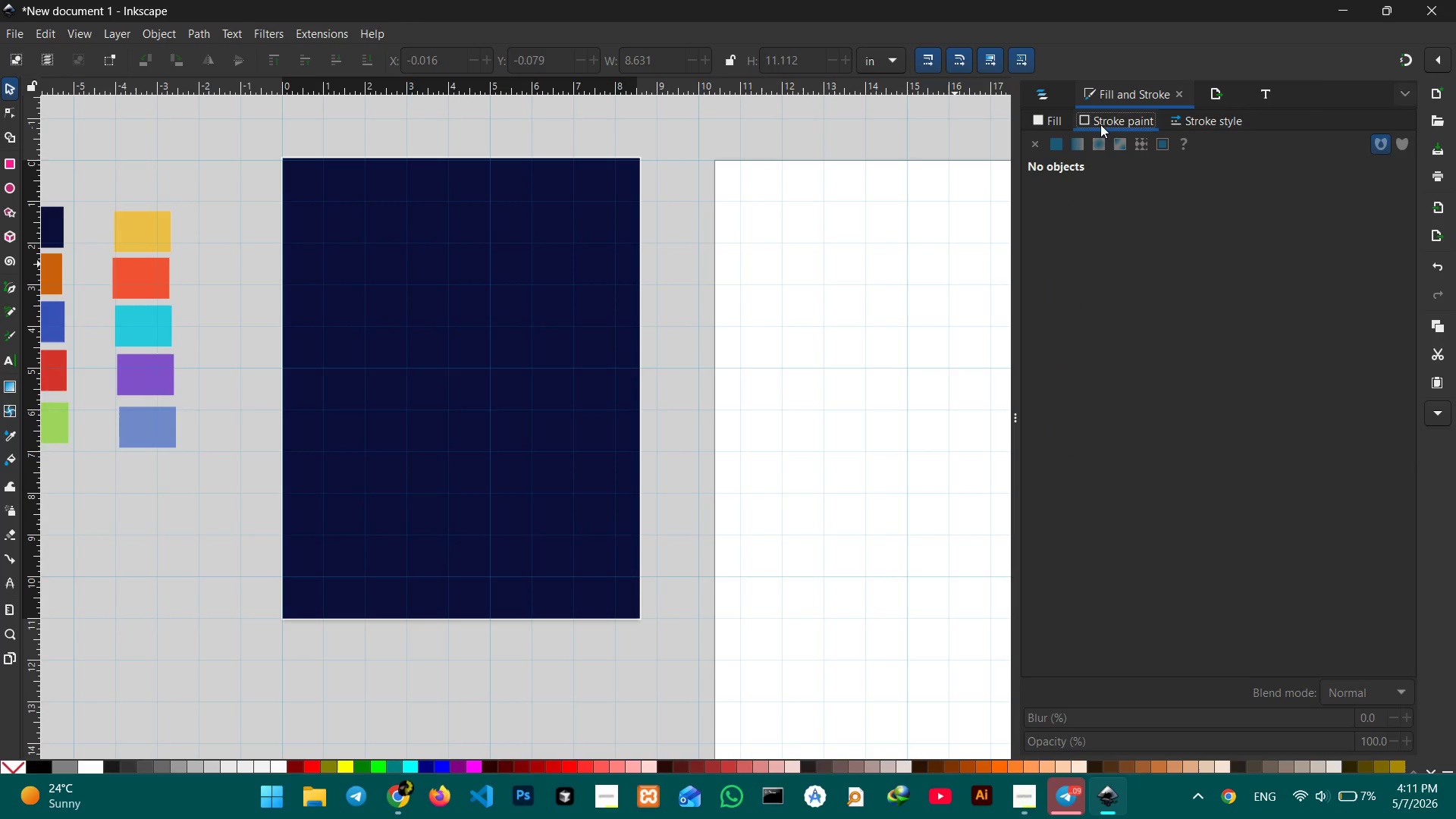 
left_click([1094, 124])
 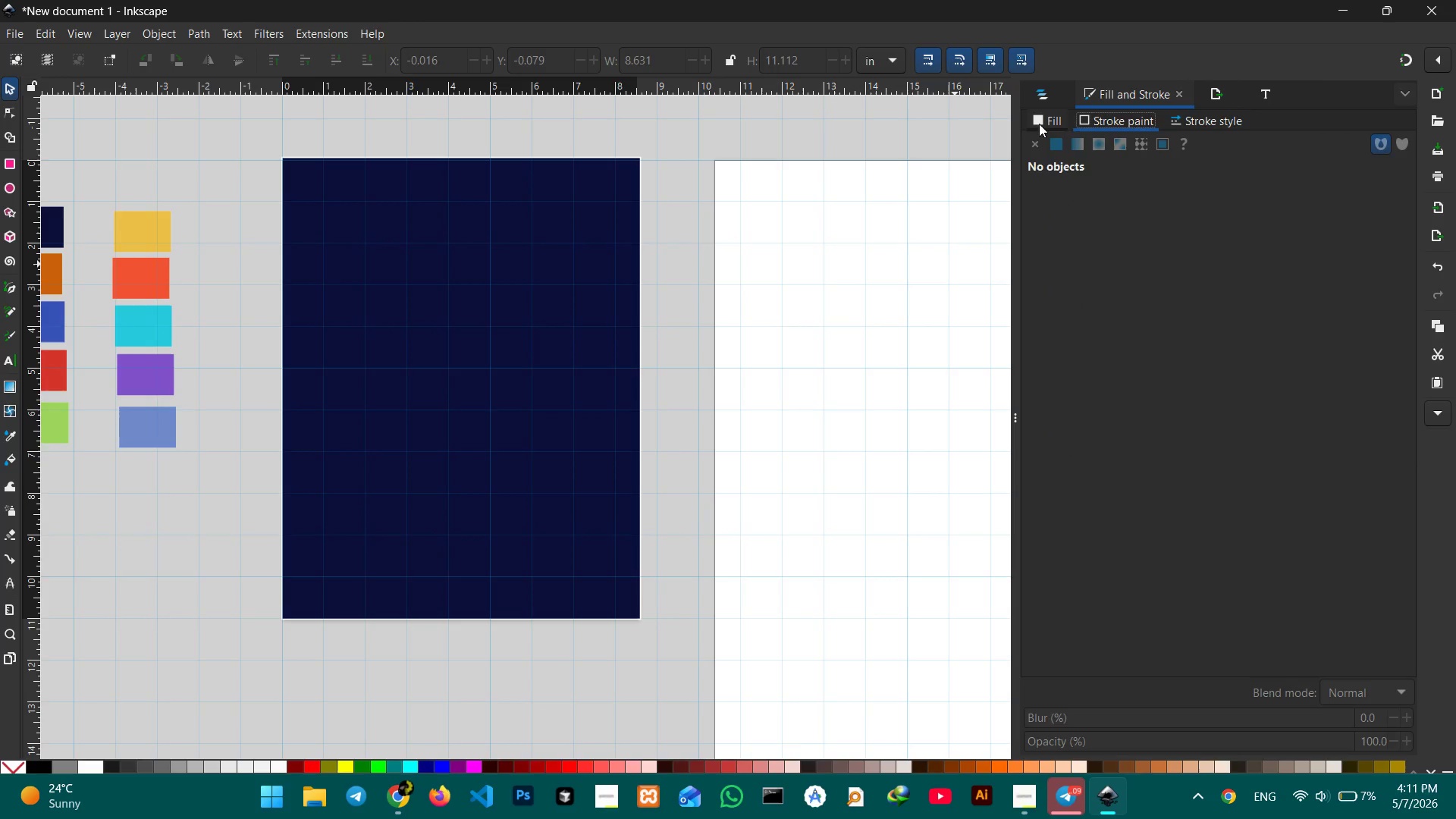 
left_click([1041, 119])
 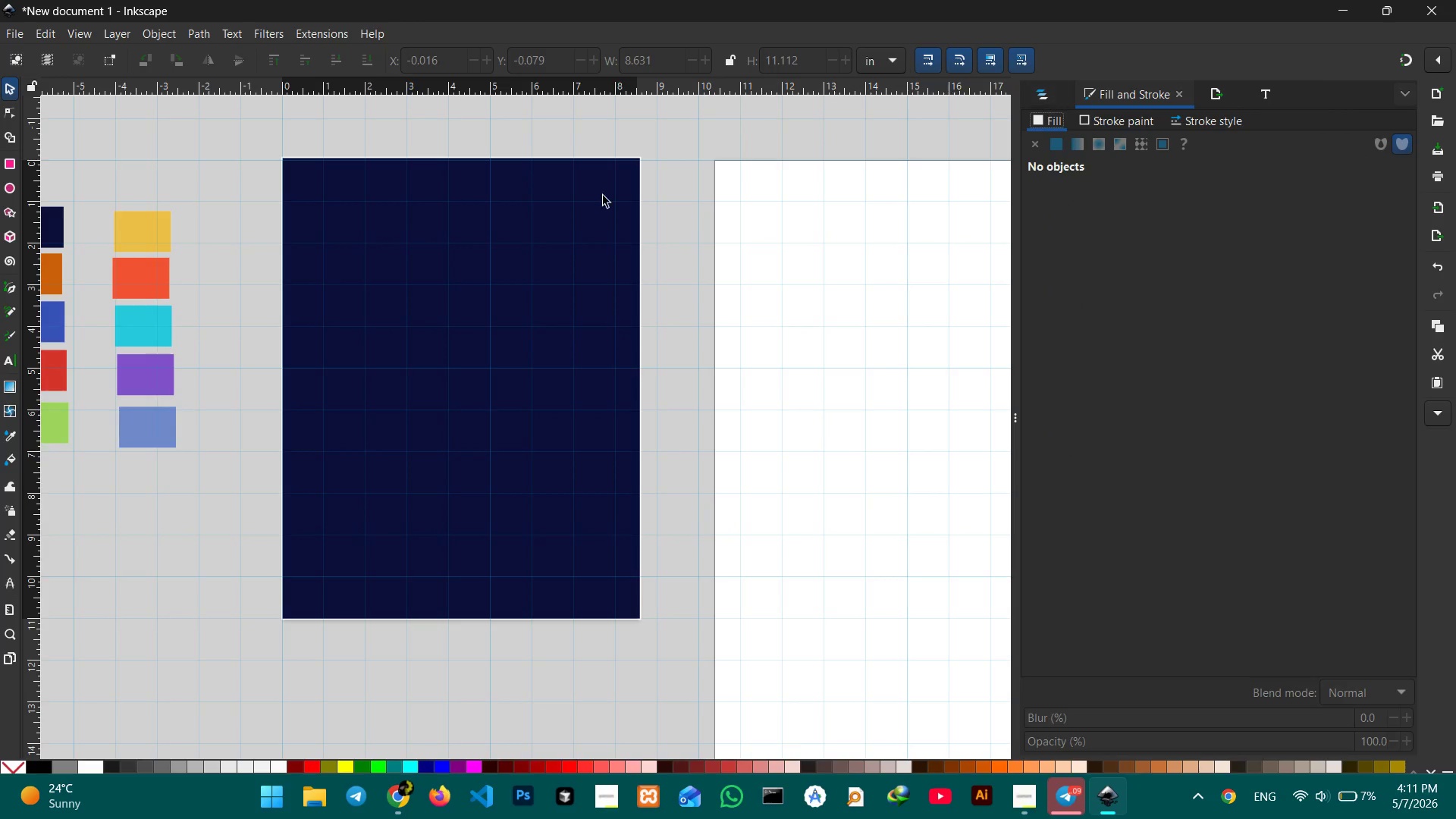 
left_click([448, 217])
 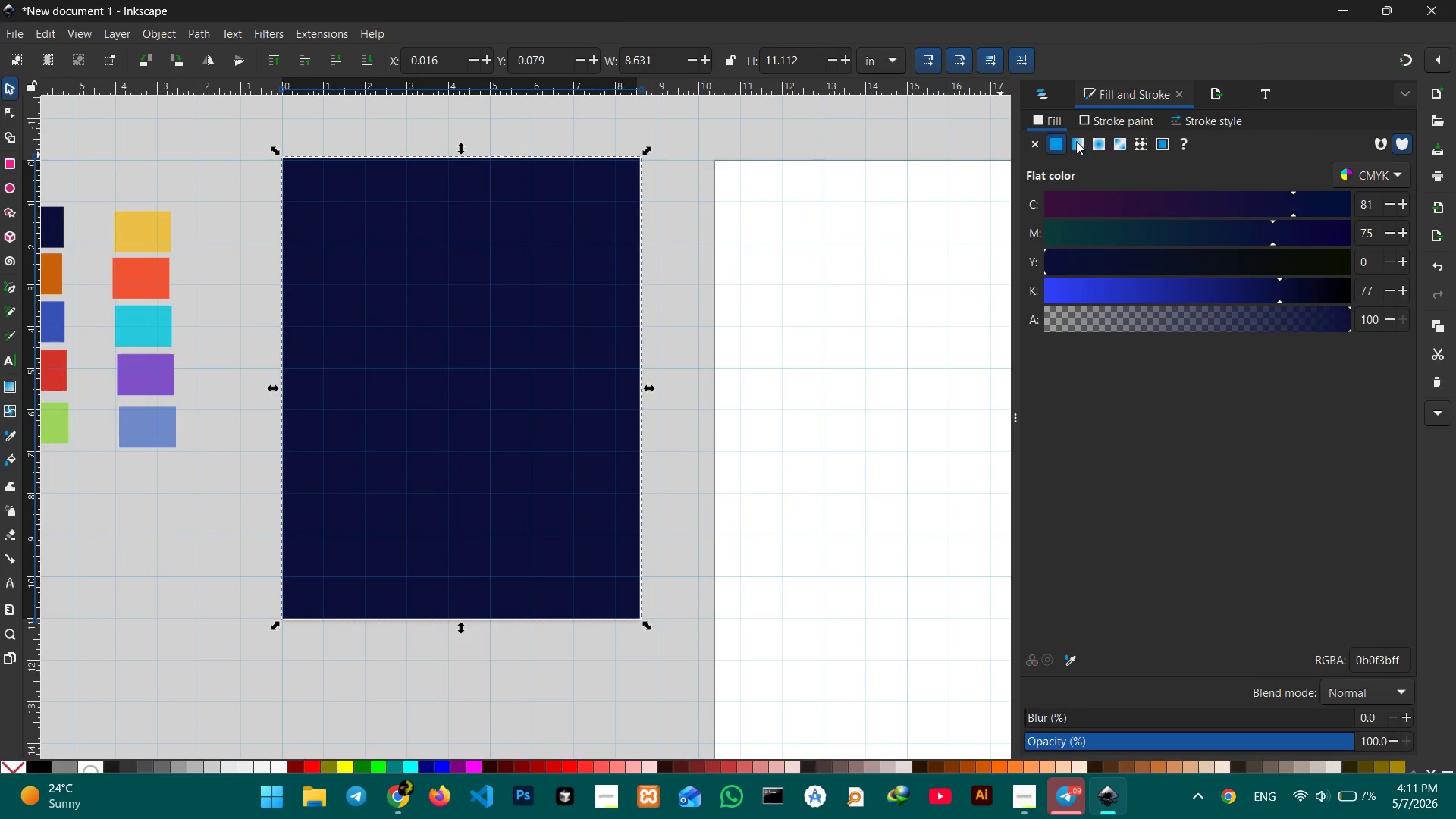 
left_click([1089, 118])
 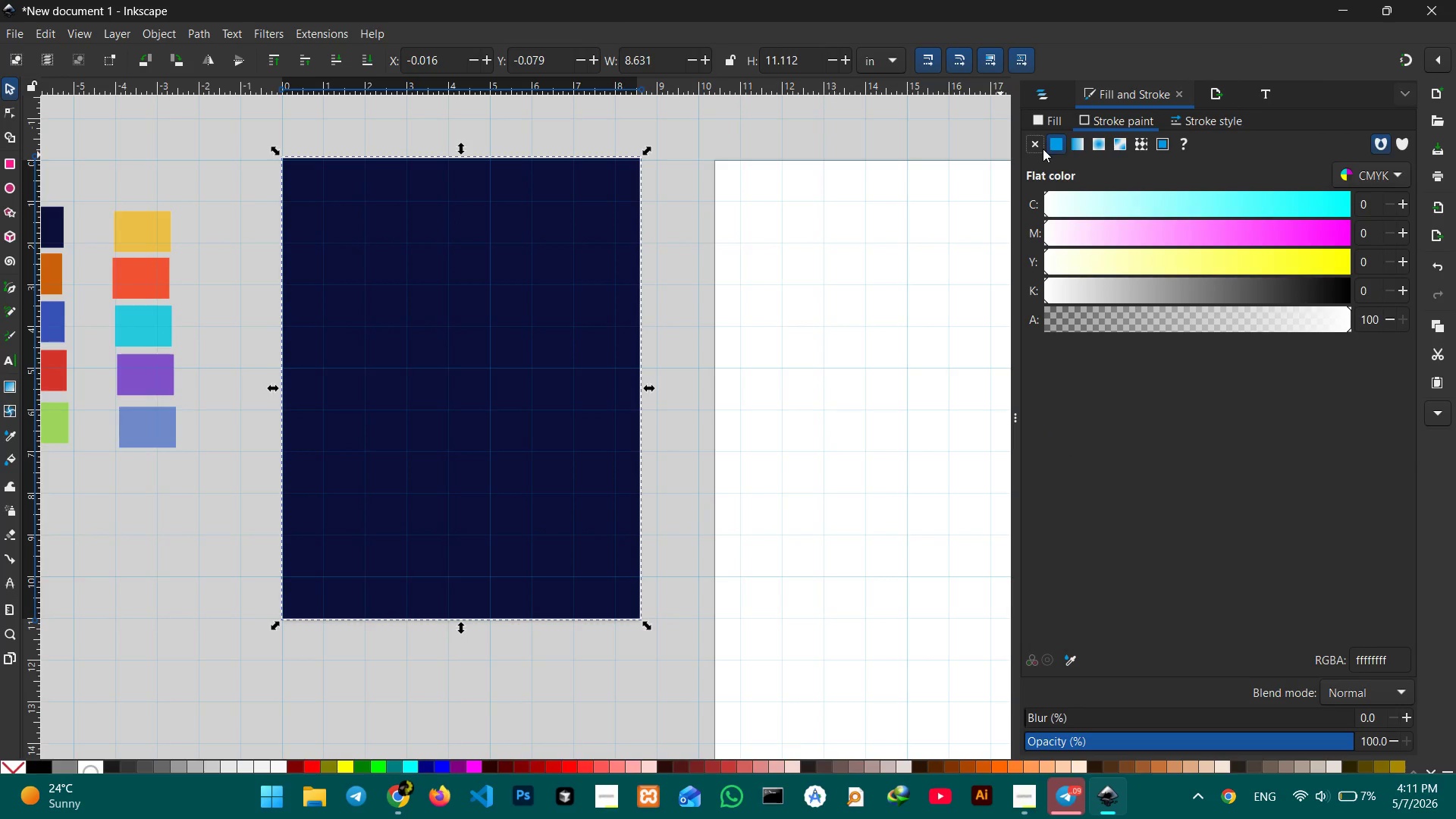 
left_click([1041, 147])
 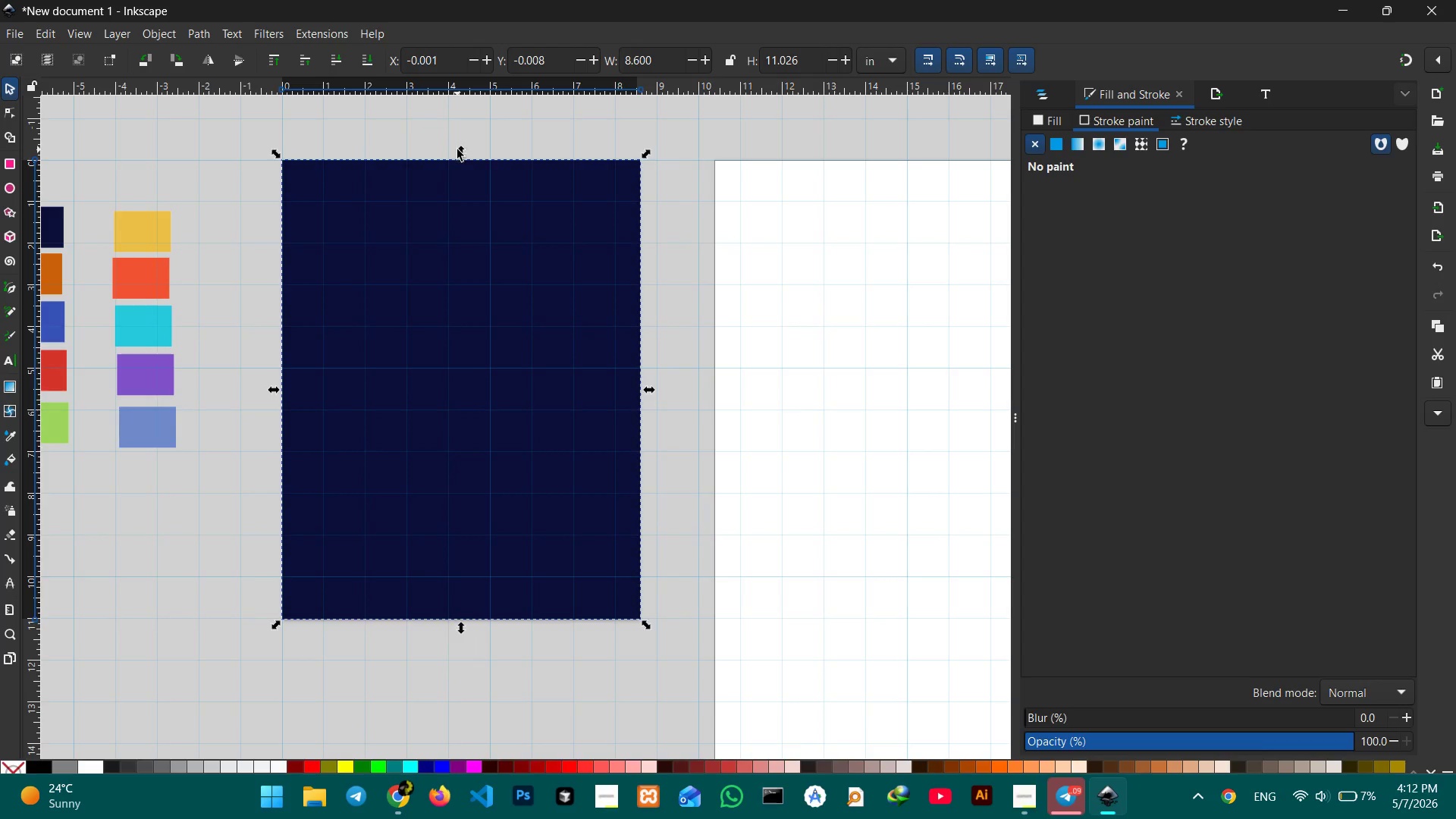 
wait(5.44)
 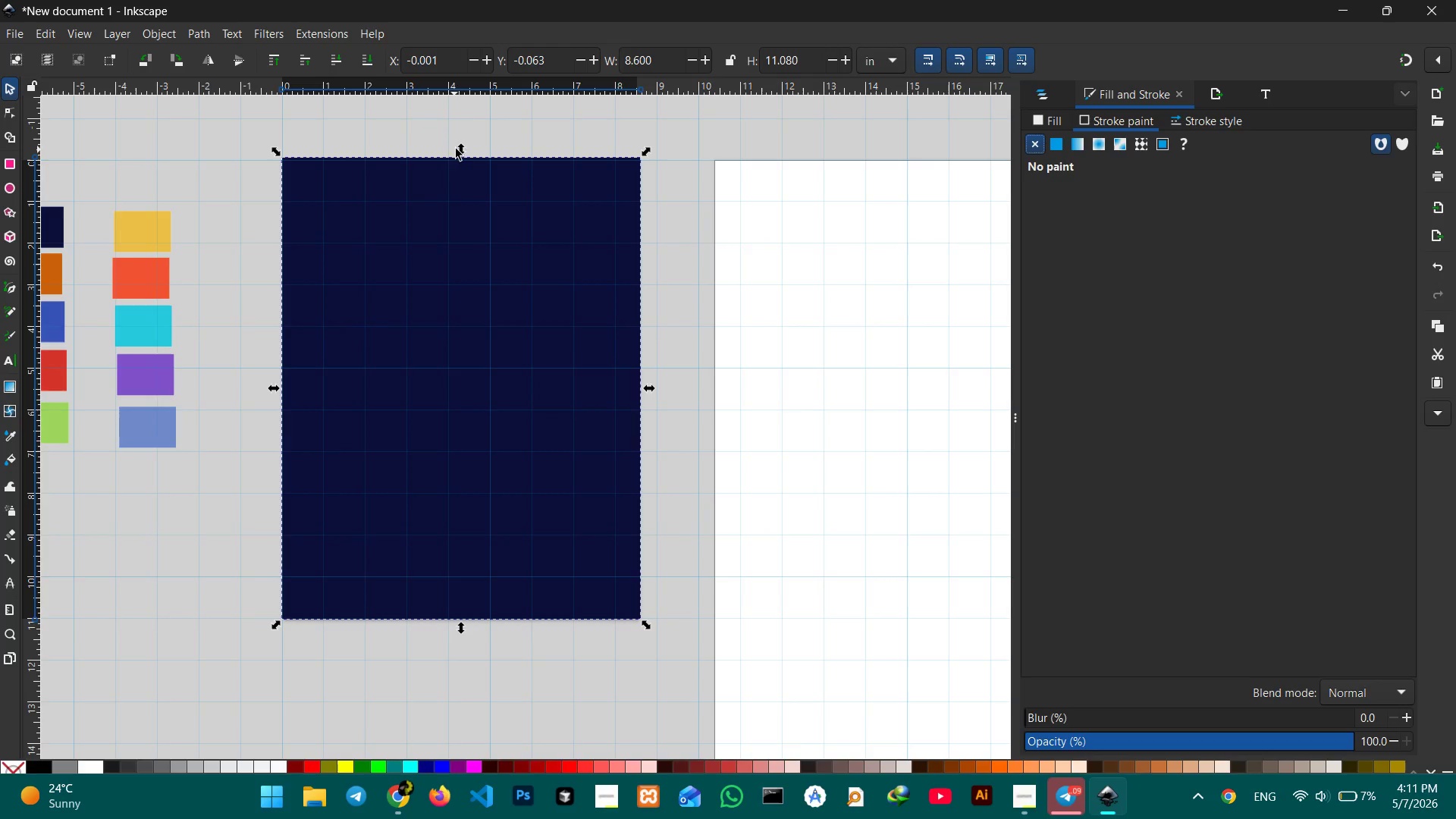 
left_click_drag(start_coordinate=[647, 392], to_coordinate=[642, 391])
 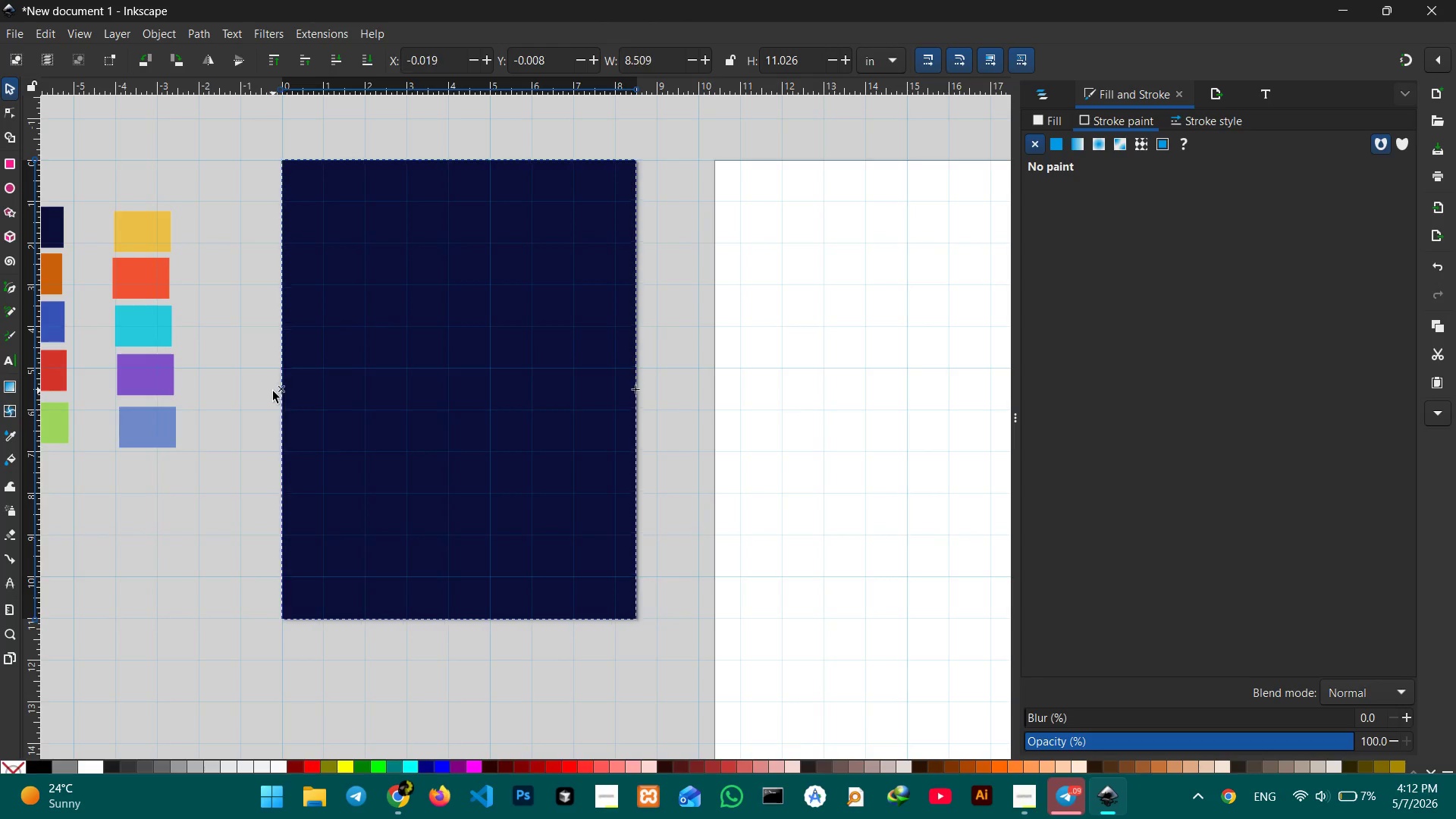 
wait(5.89)
 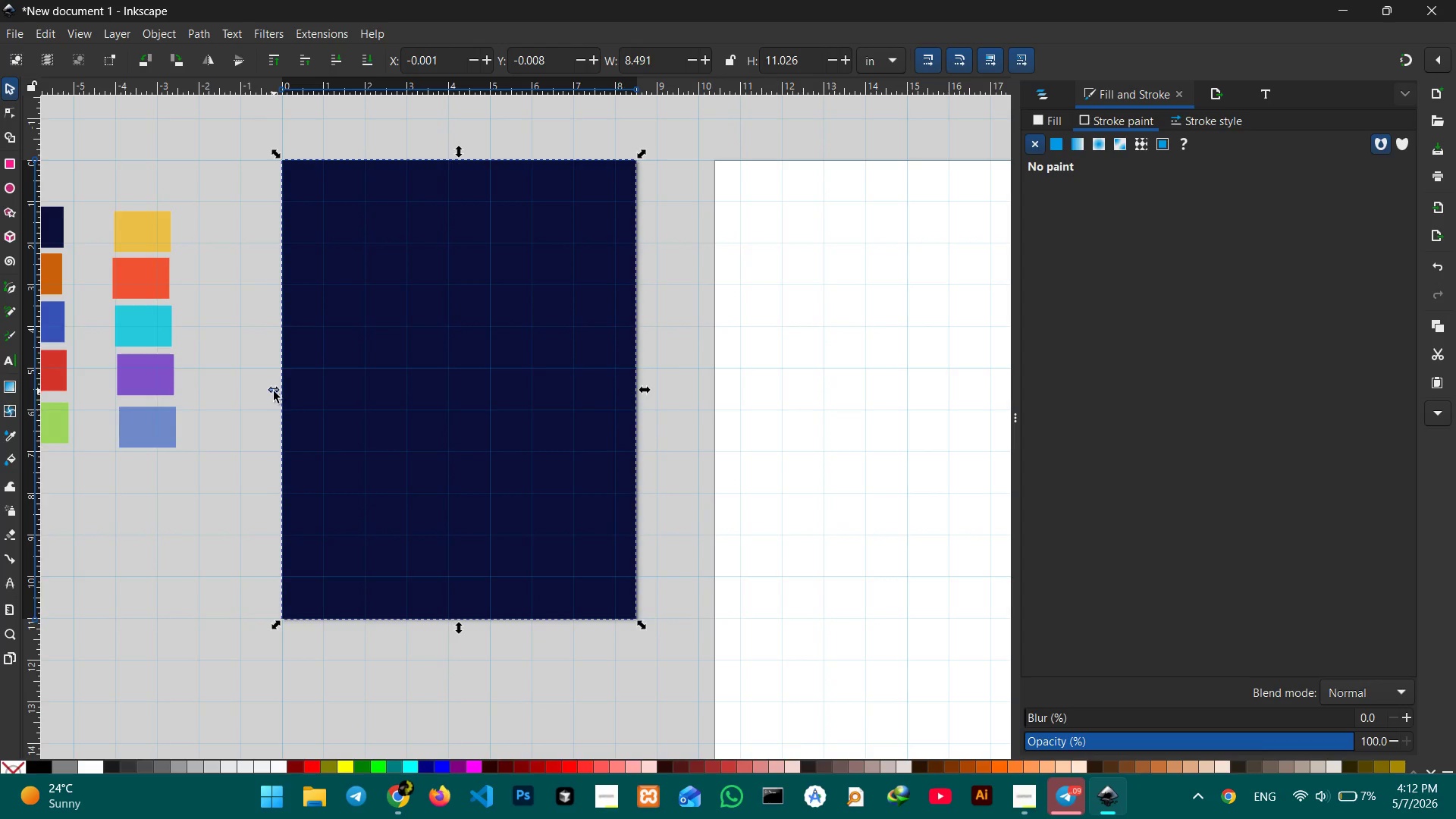 
scroll: coordinate [479, 406], scroll_direction: down, amount: 3.0
 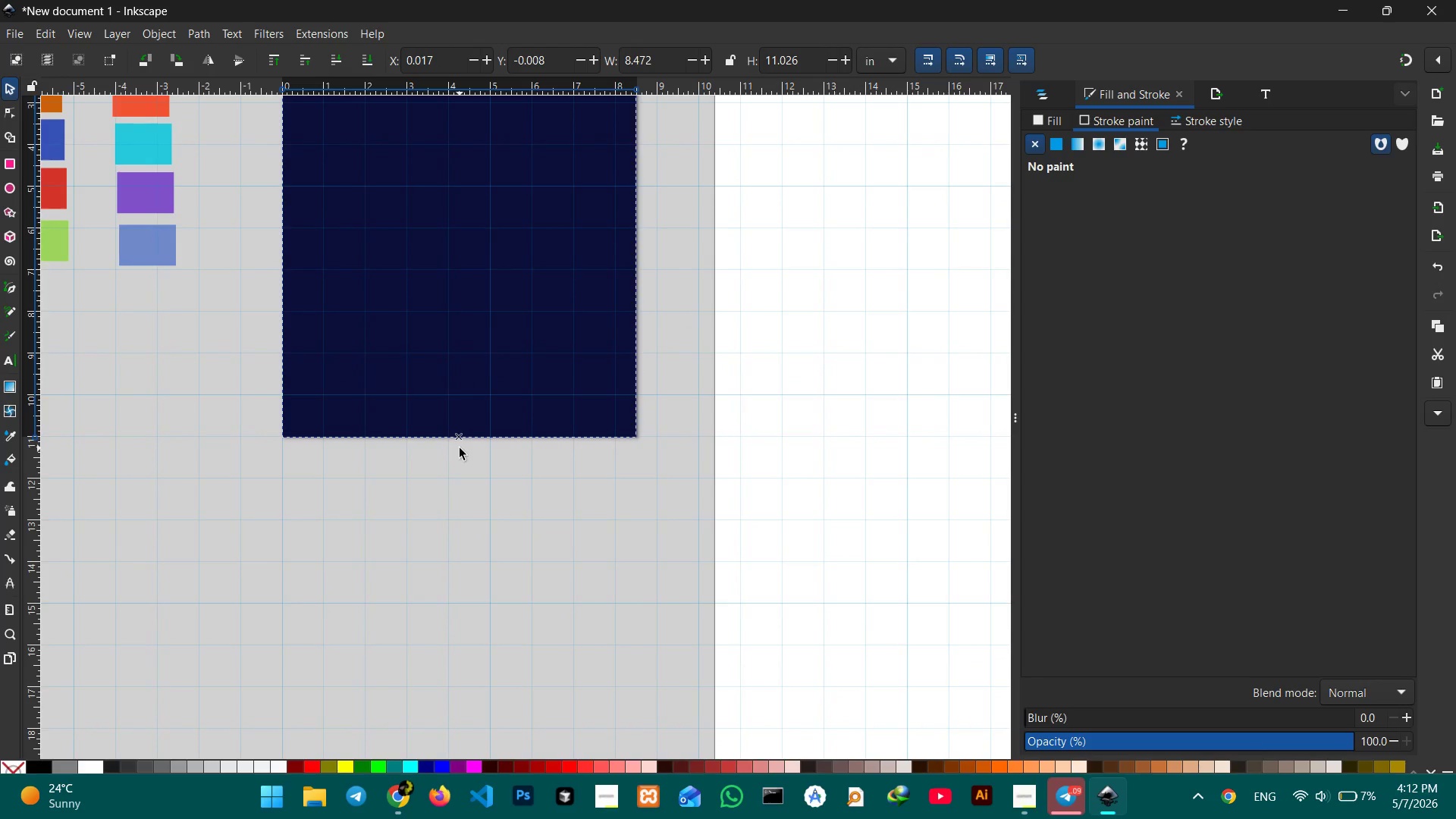 
scroll: coordinate [535, 507], scroll_direction: up, amount: 2.0
 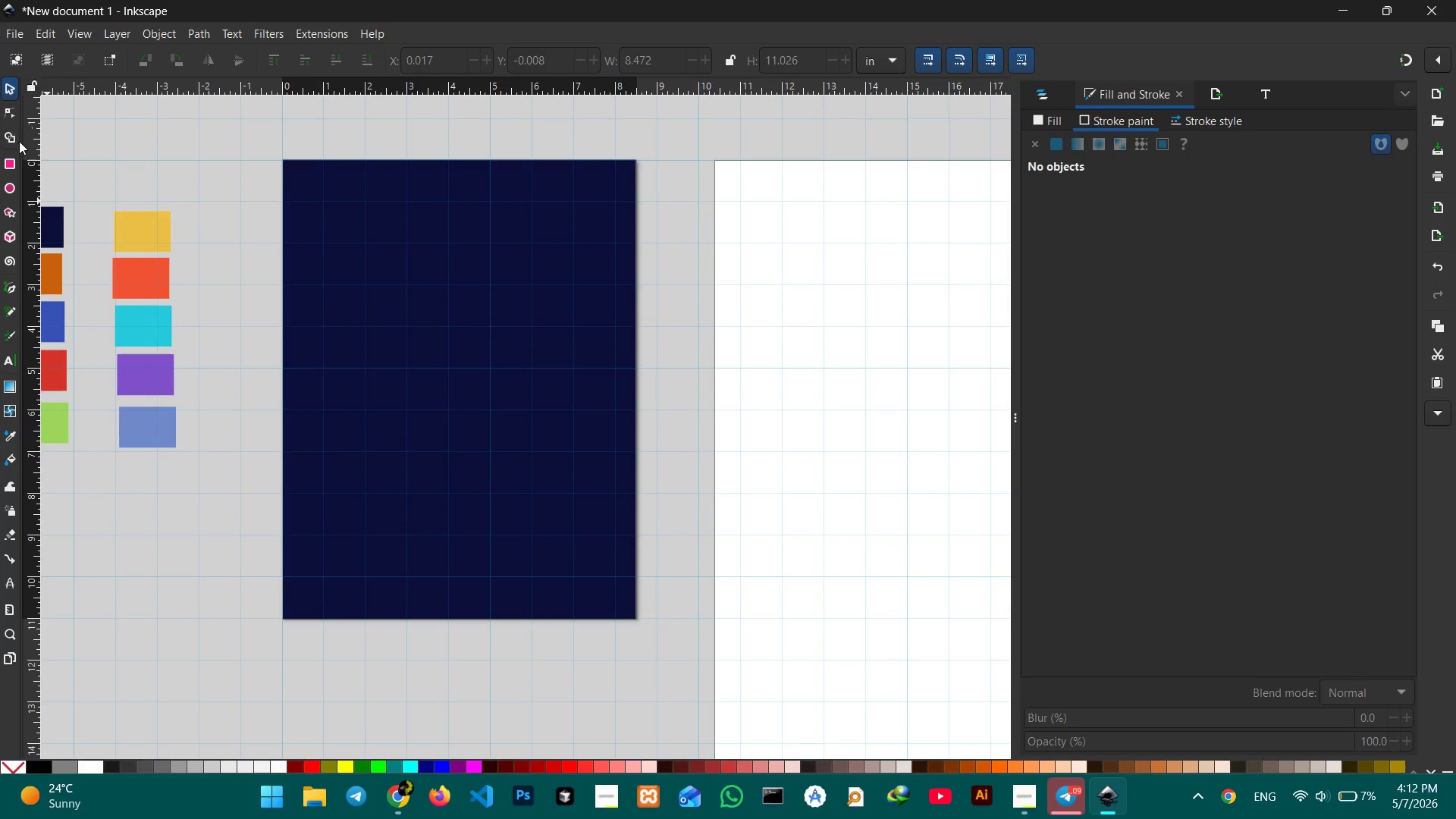 
wait(42.09)
 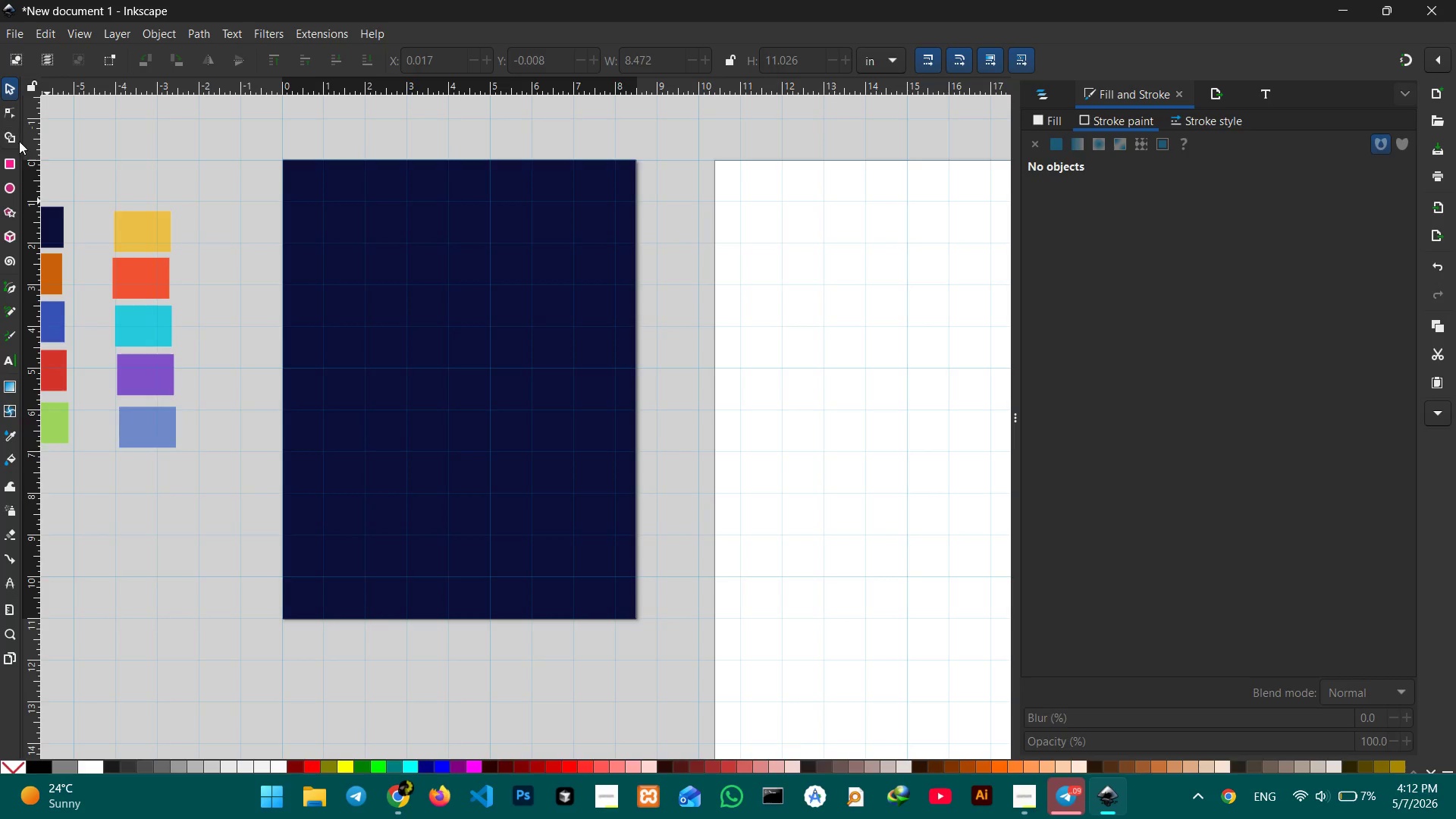 
left_click([14, 288])
 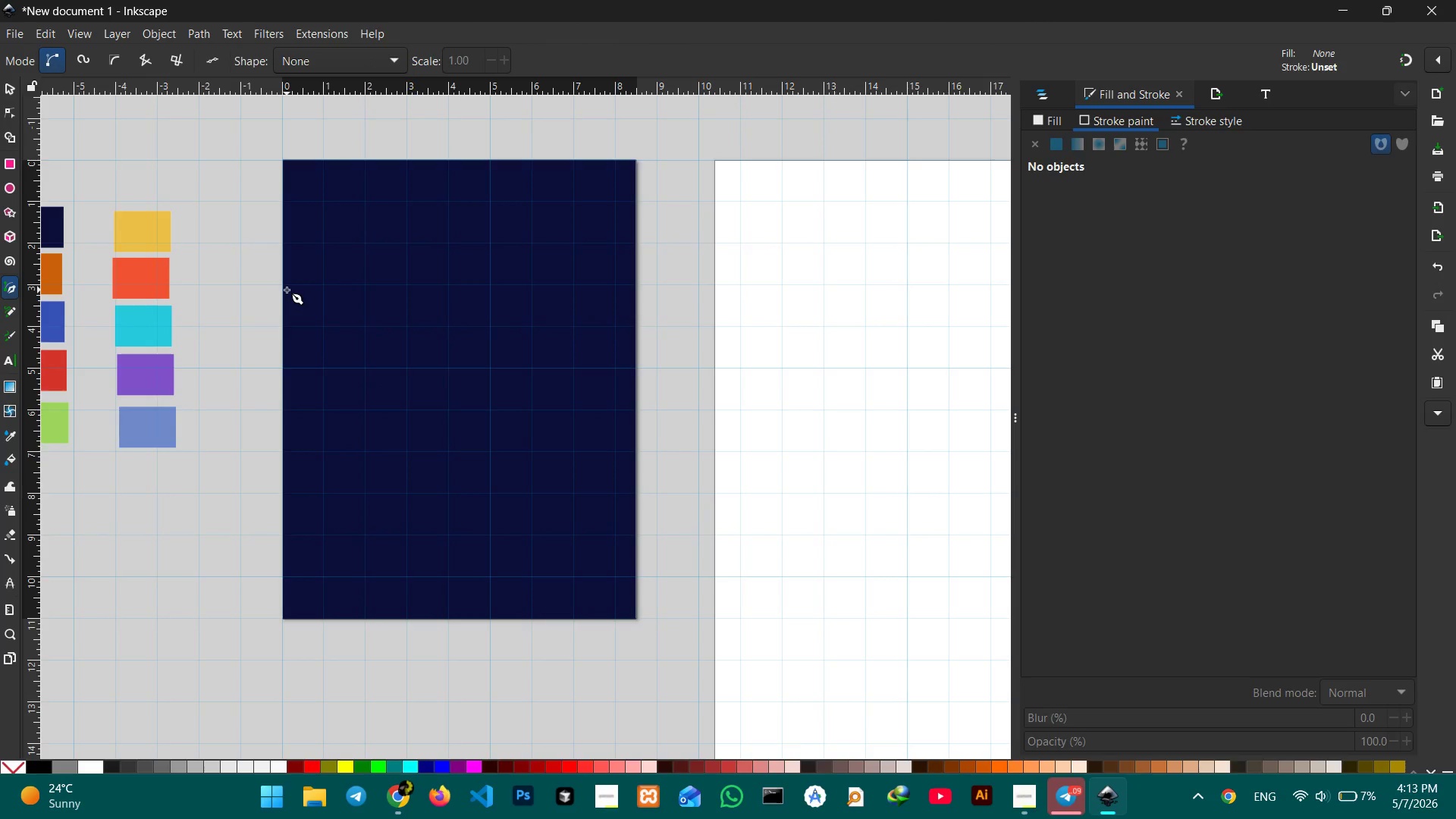 
wait(9.34)
 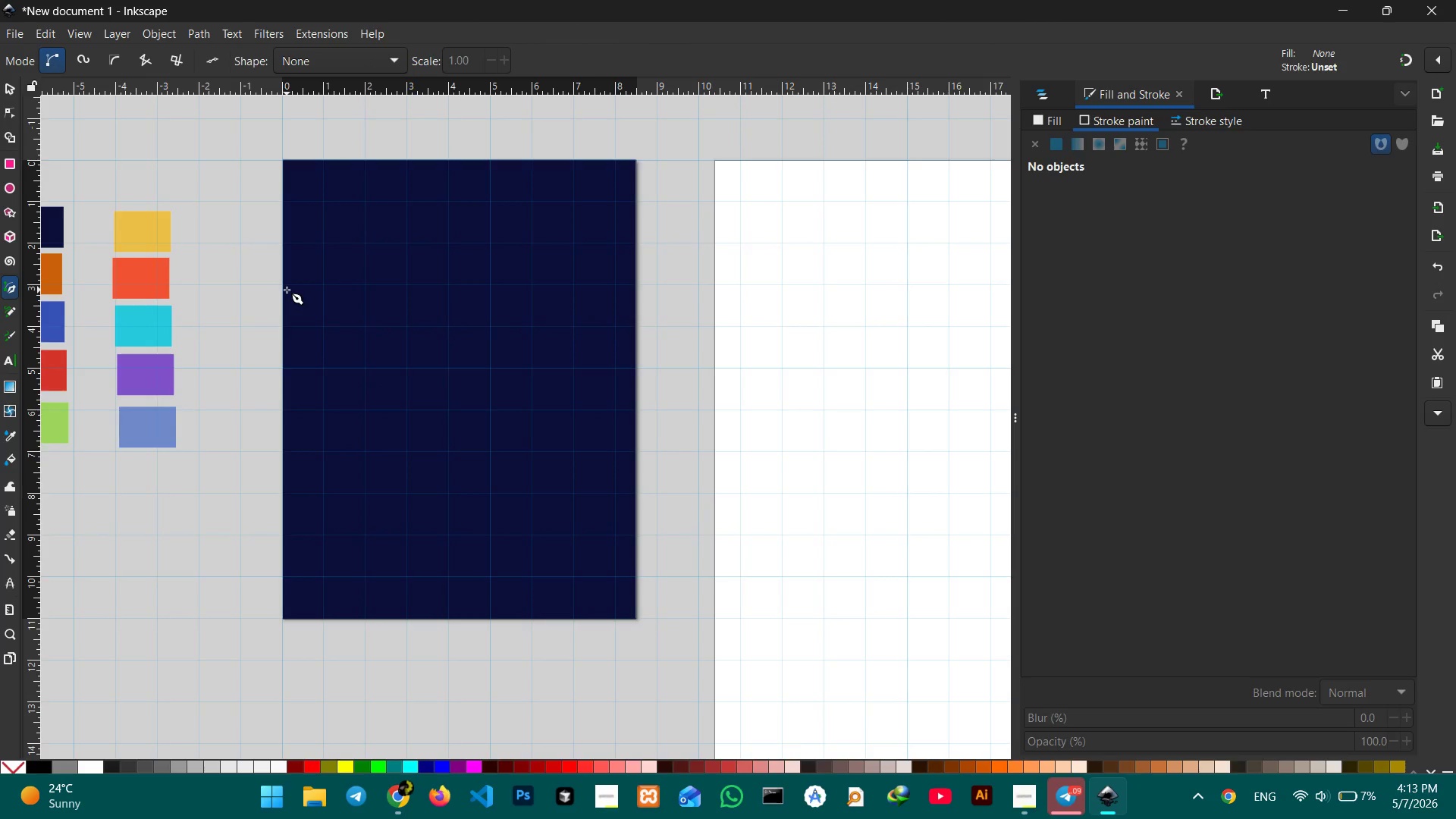 
scroll: coordinate [338, 262], scroll_direction: none, amount: 0.0
 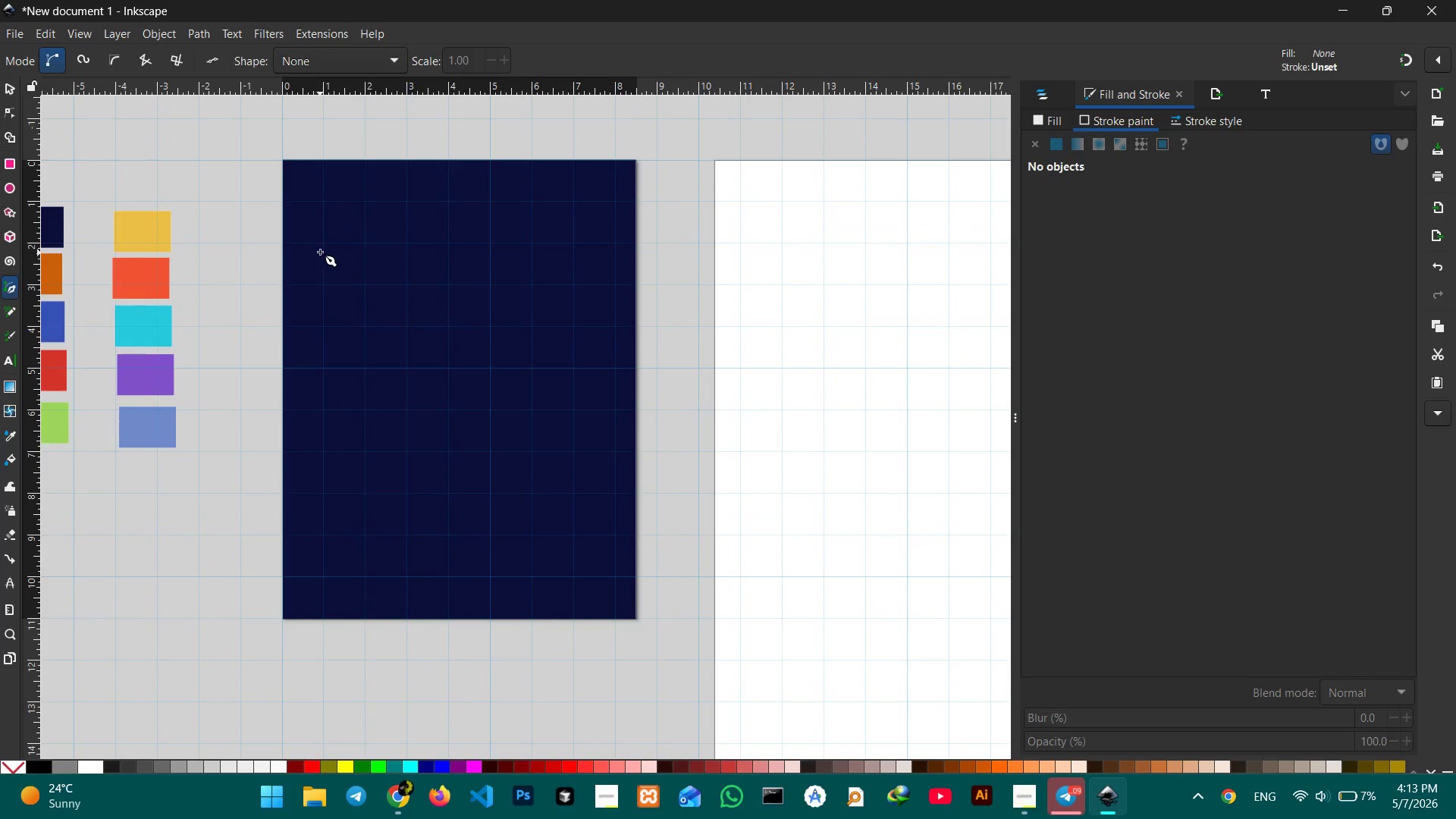 
left_click([323, 245])
 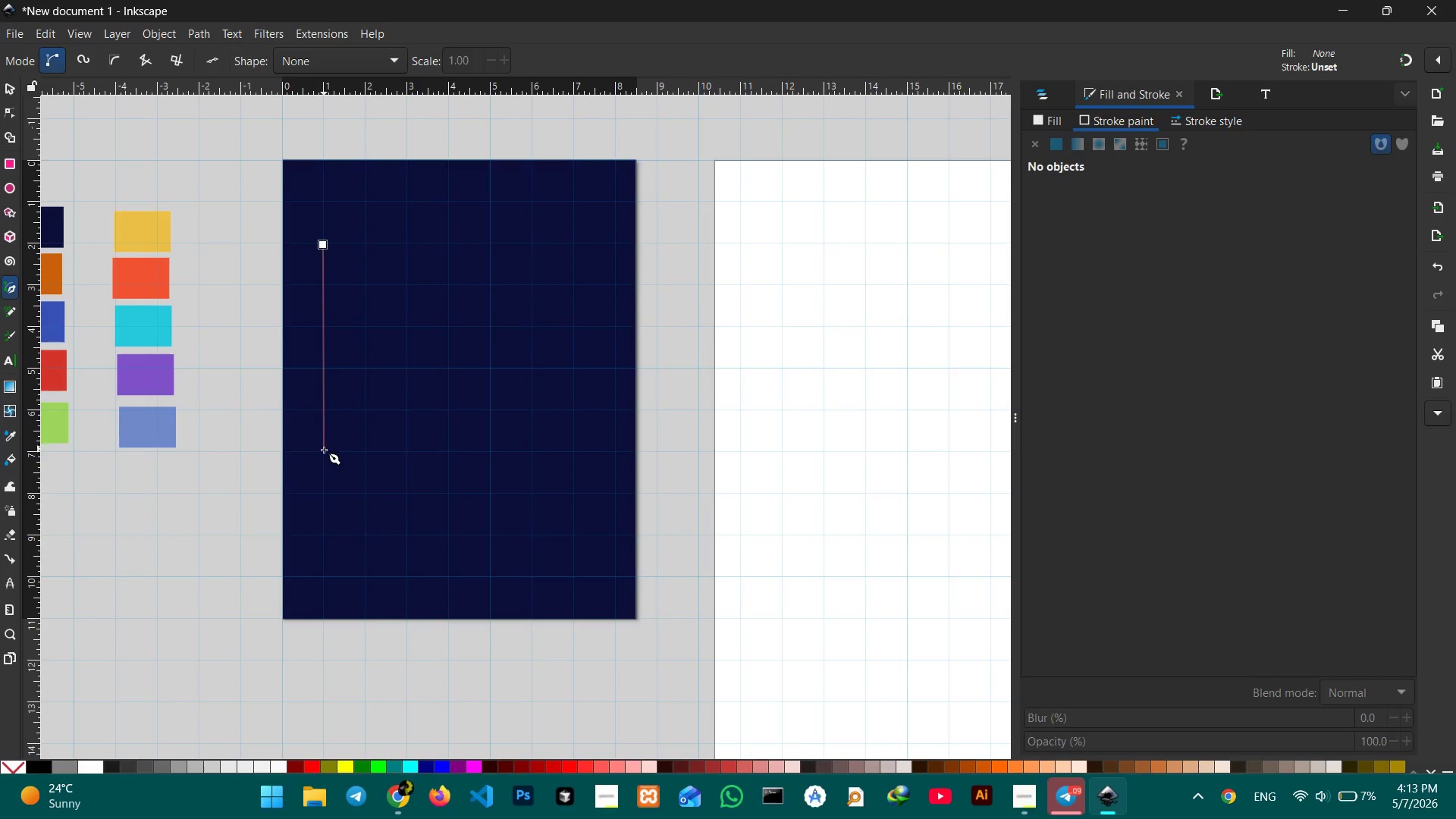 
left_click([324, 452])
 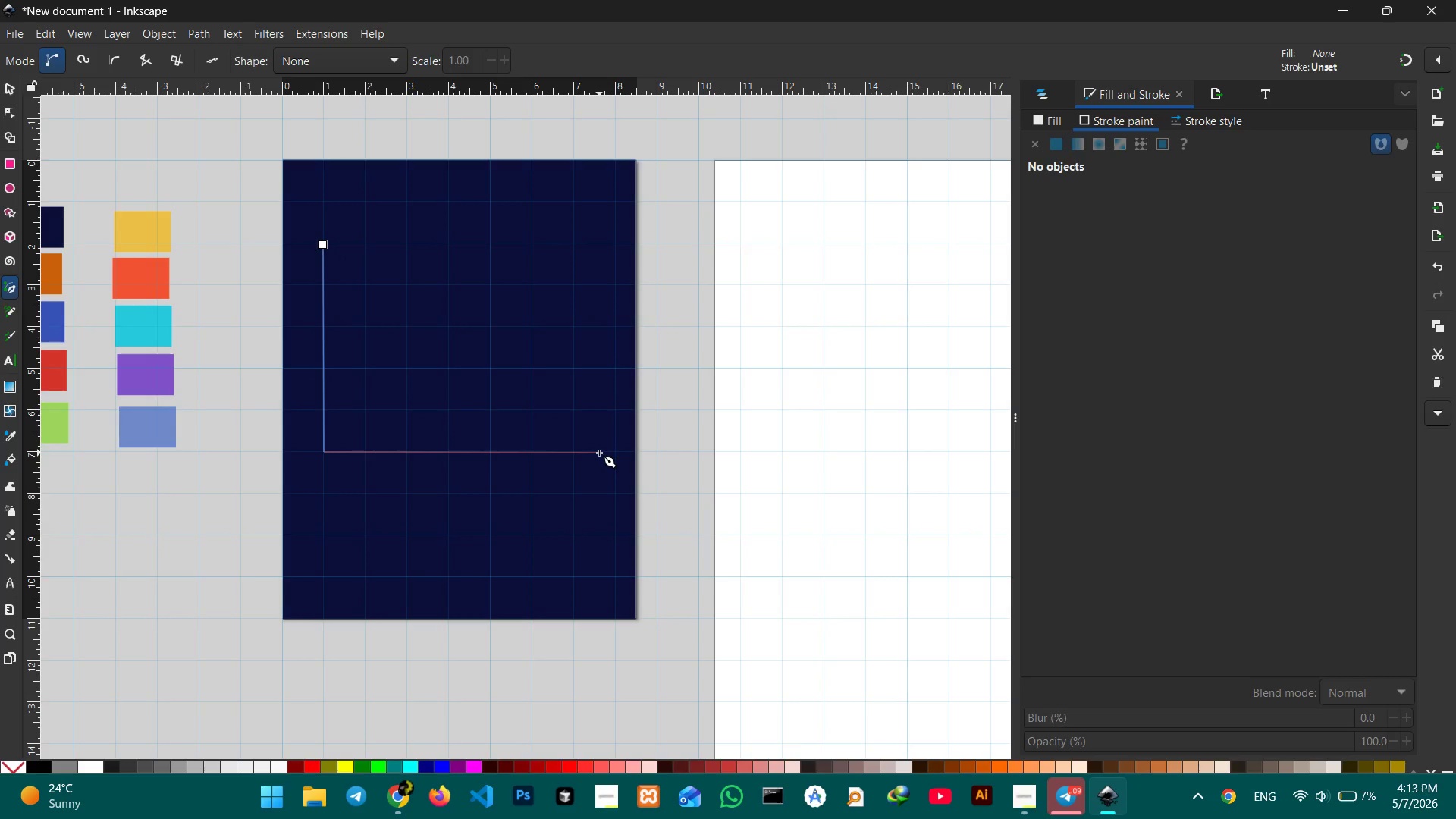 
wait(5.05)
 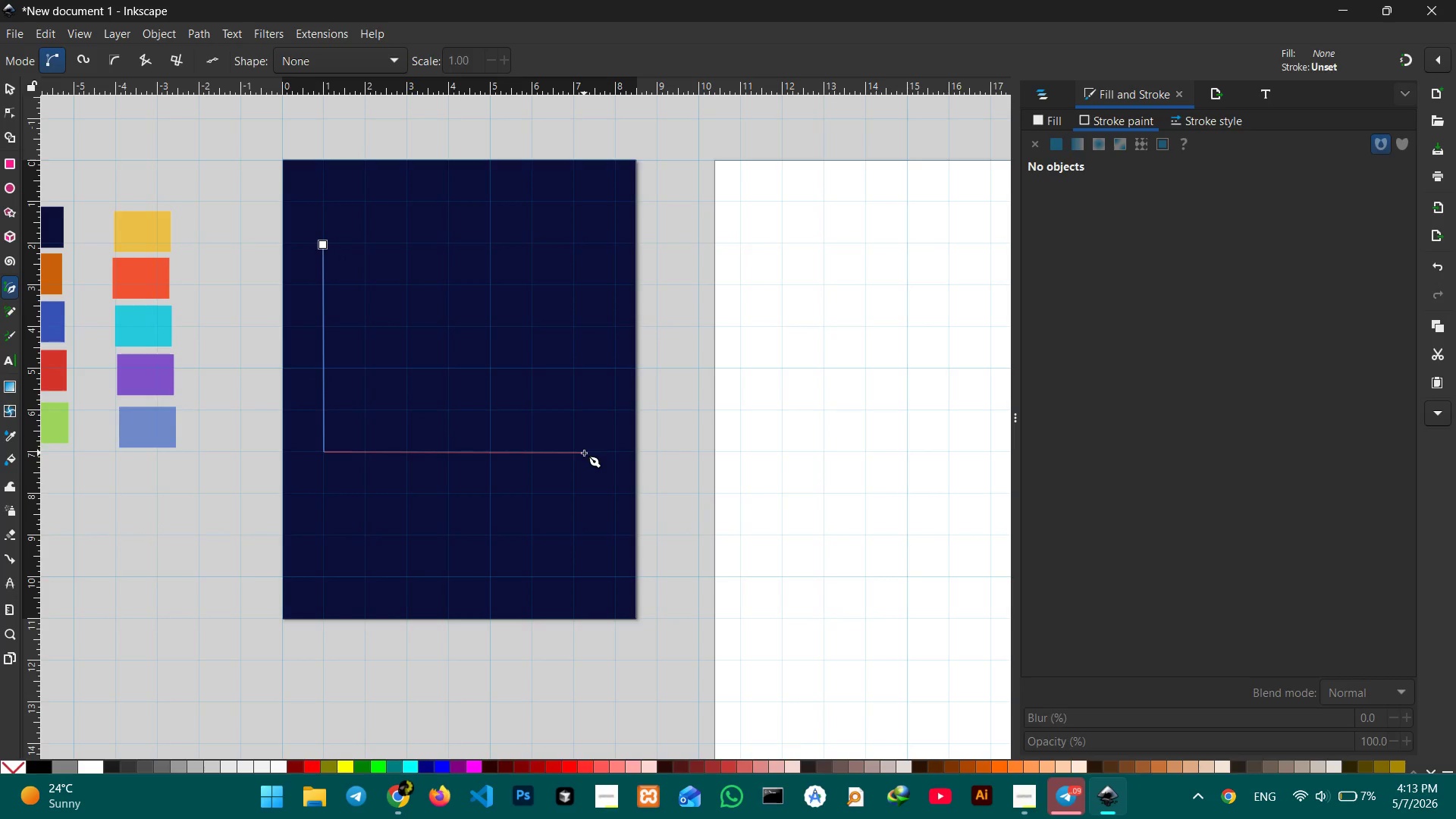 
hold_key(key=ControlLeft, duration=1.69)
left_click([600, 452])
 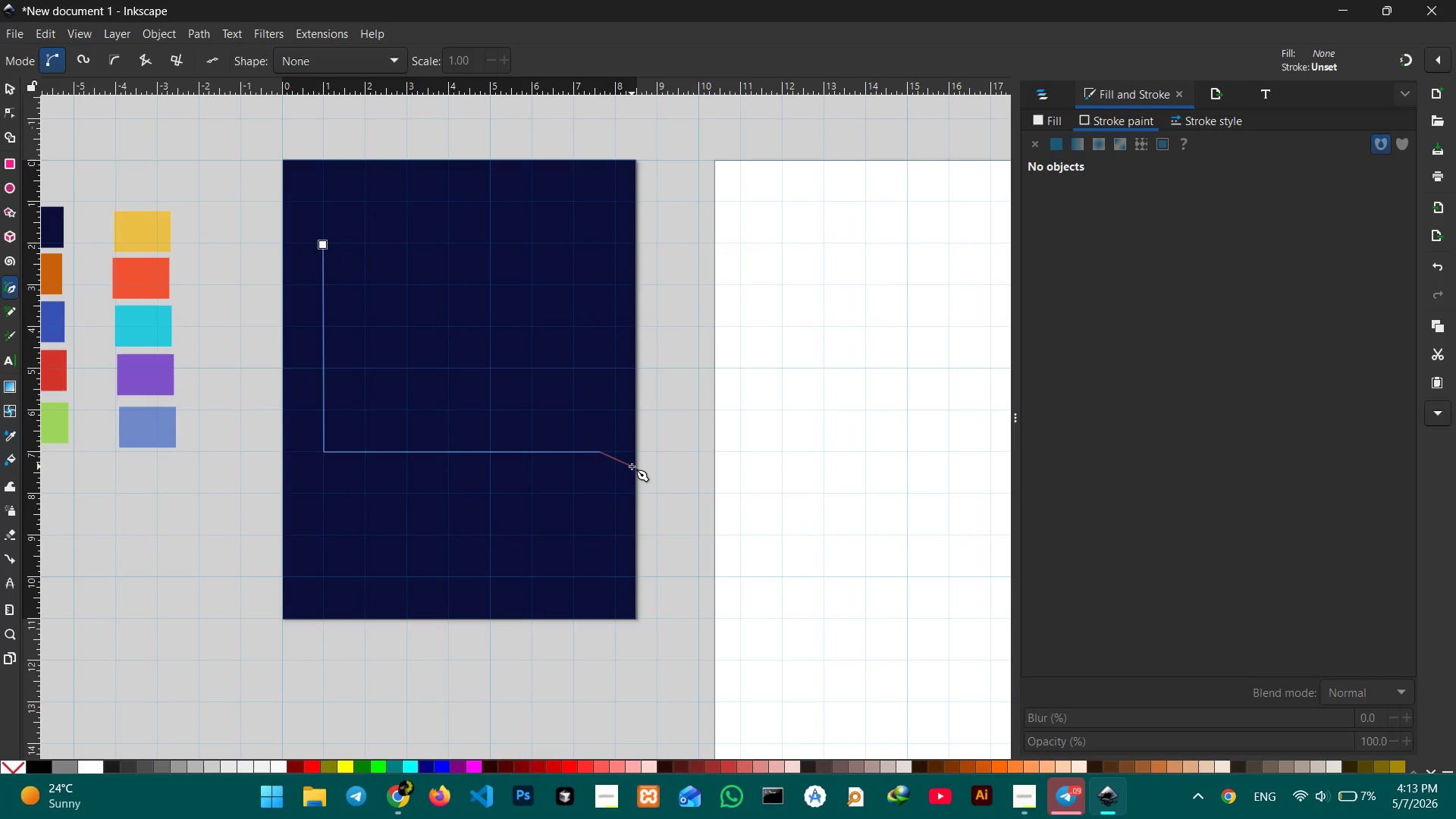 
key(Enter)
 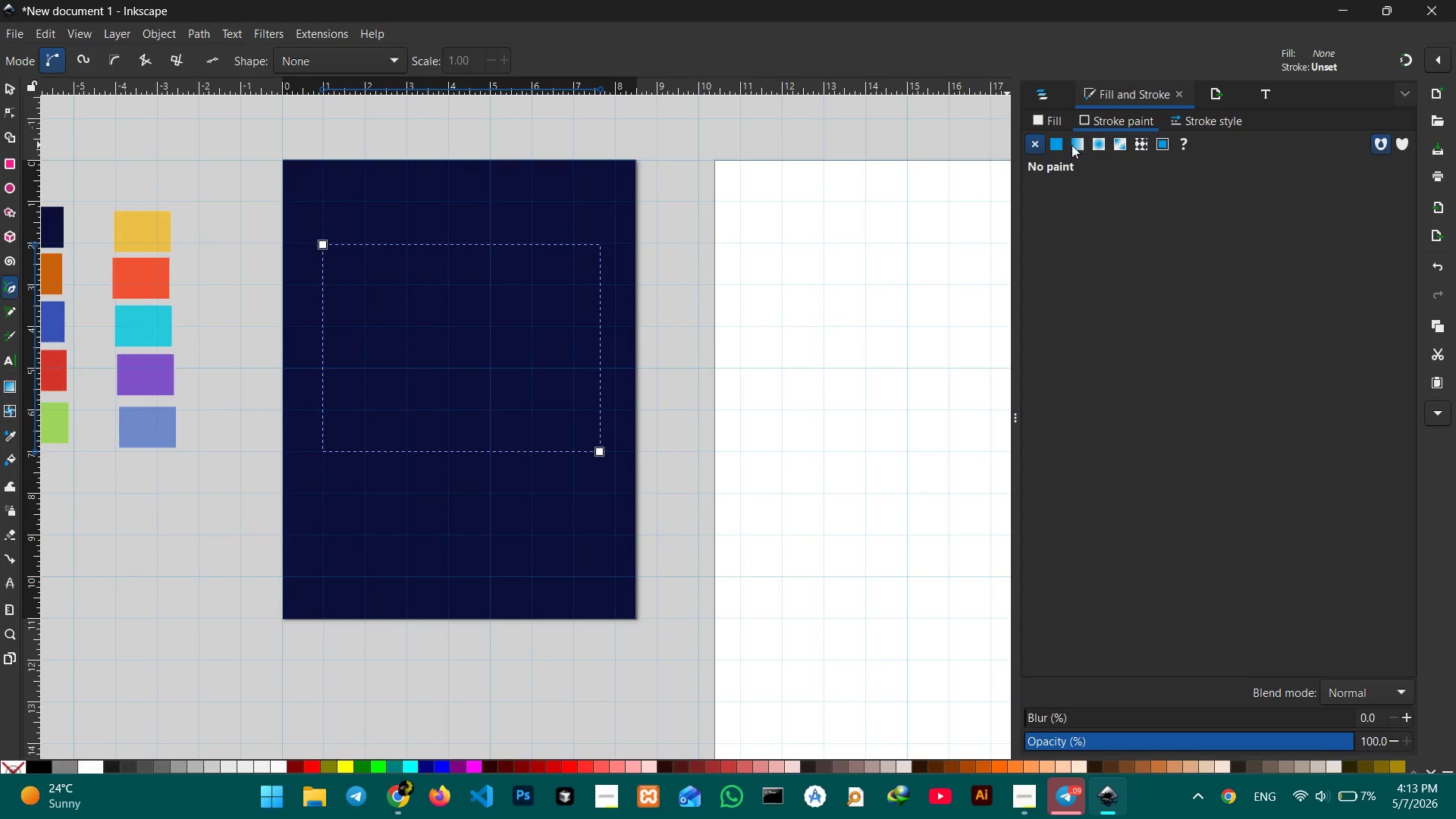 
left_click([1053, 140])
 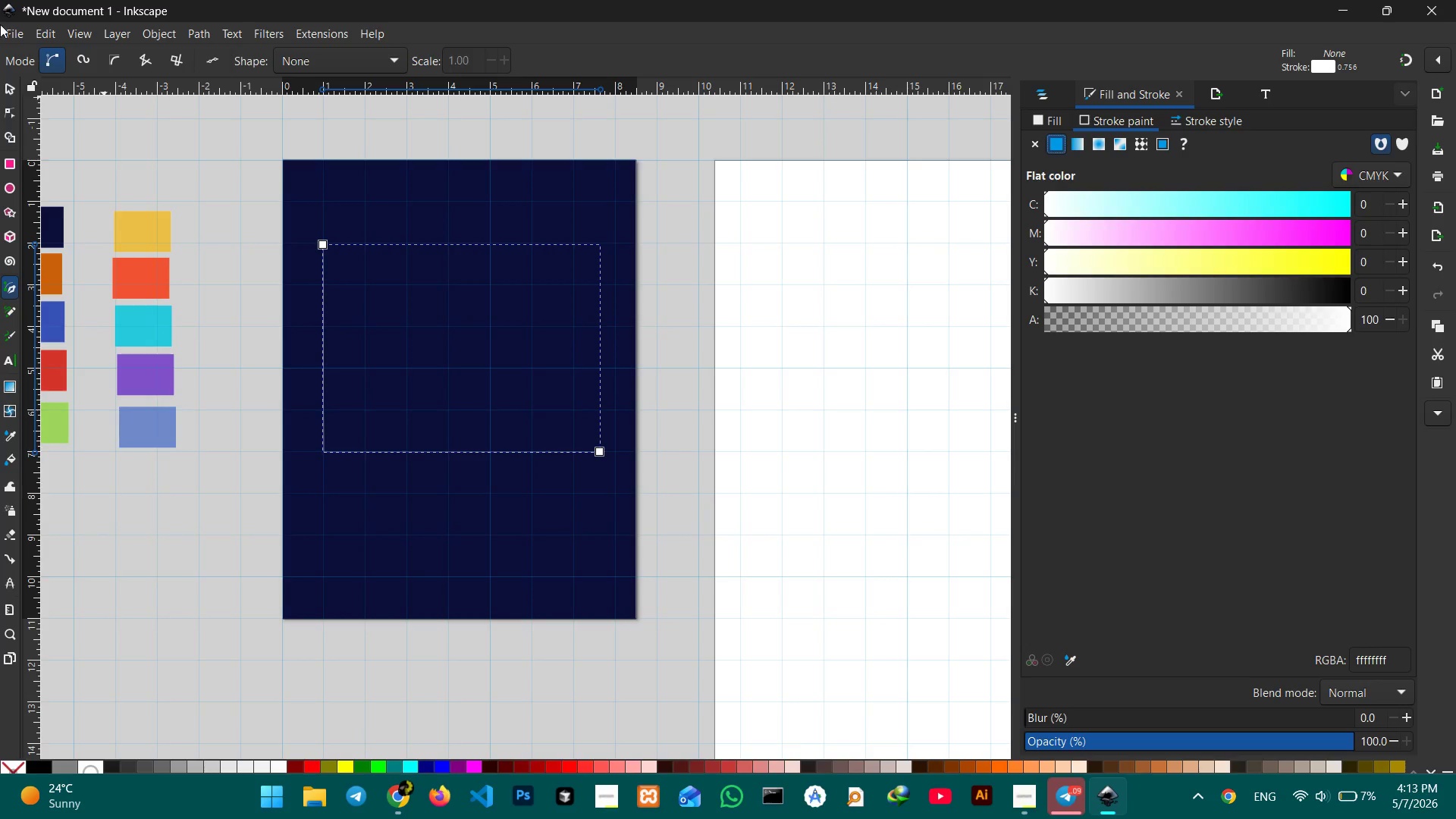 
double_click([133, 140])
 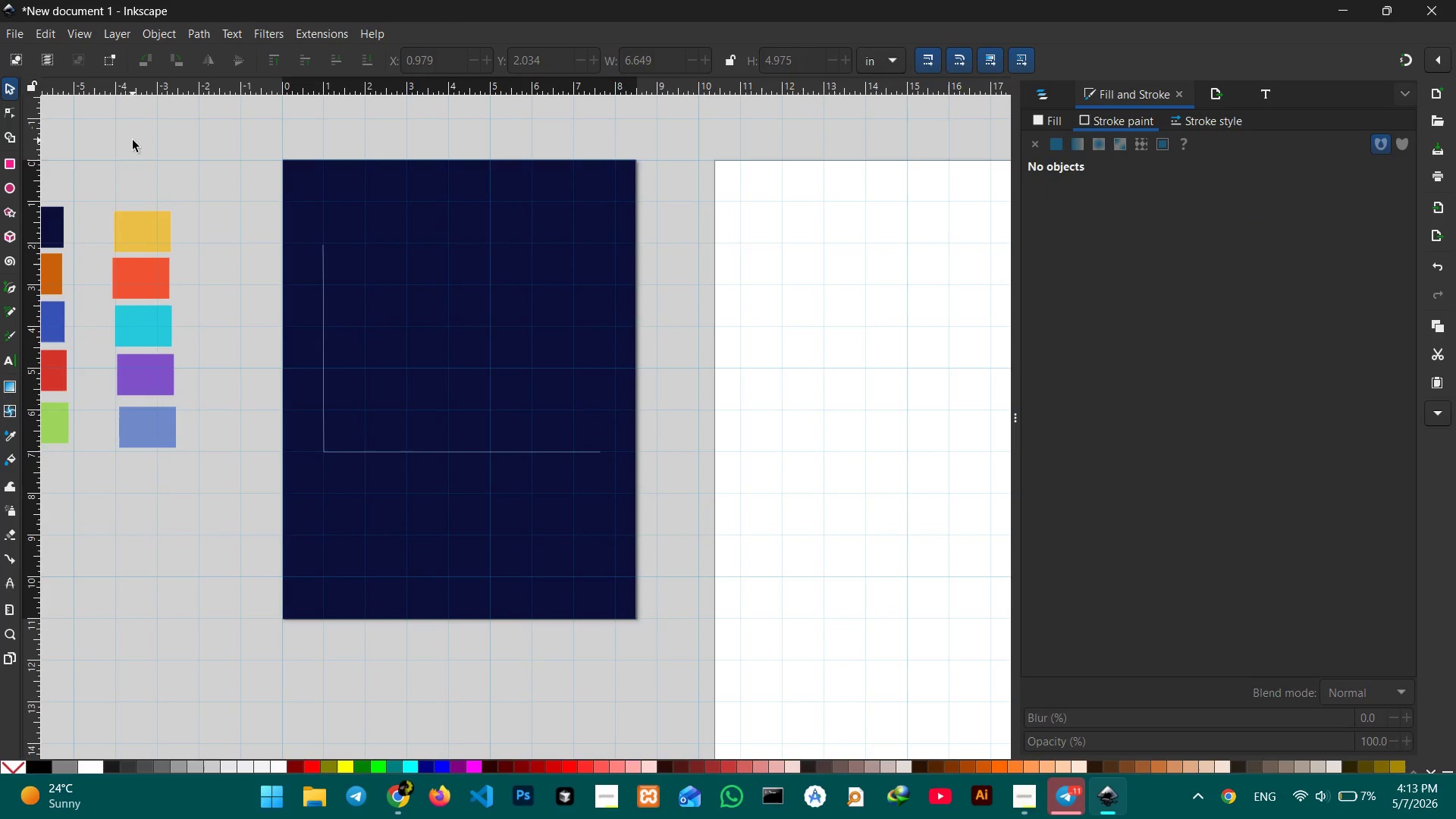 
wait(12.31)
 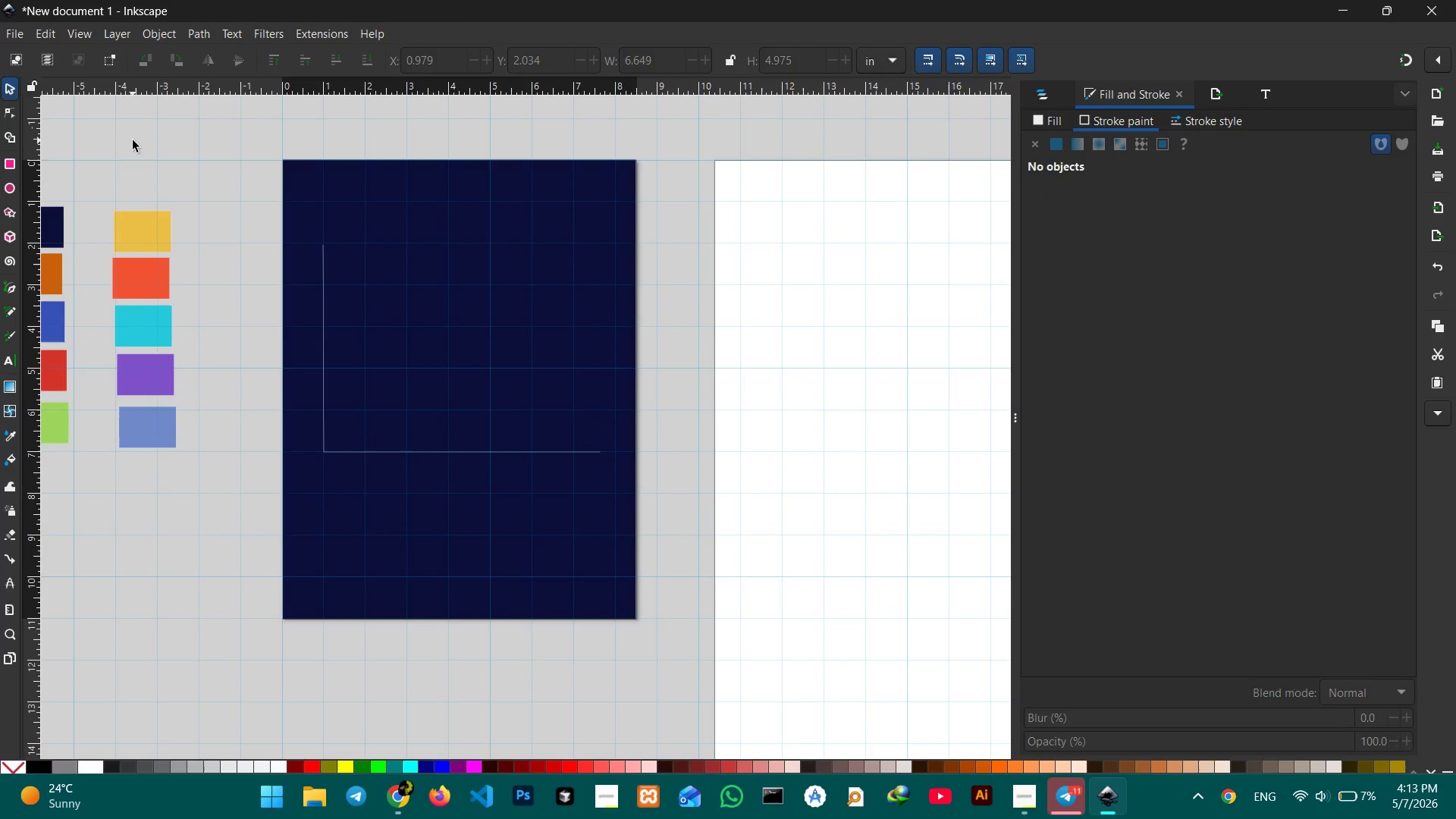 
left_click([13, 288])
 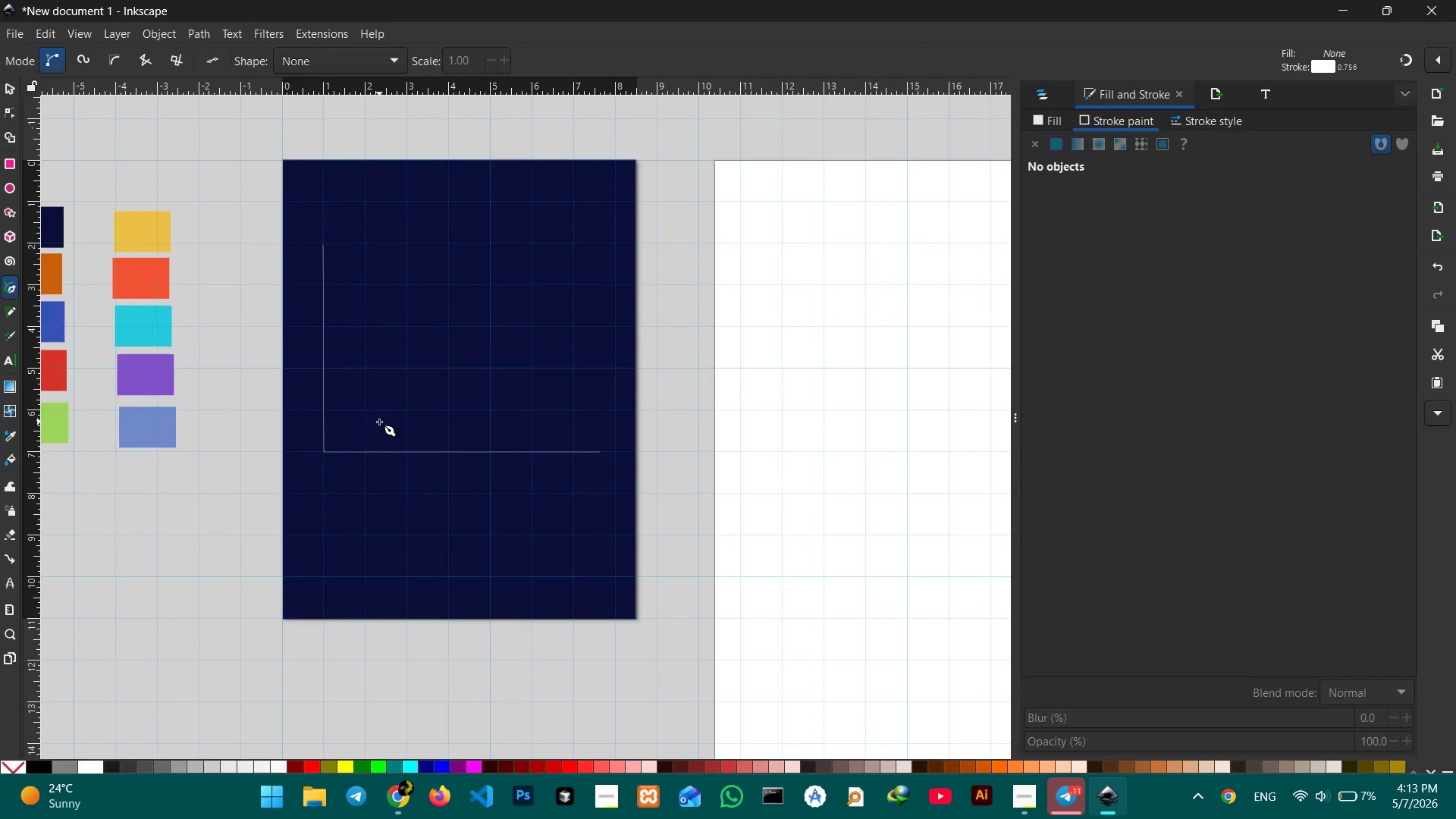 
hold_key(key=ControlLeft, duration=0.66)
scroll: coordinate [379, 422], scroll_direction: up, amount: 2.0
 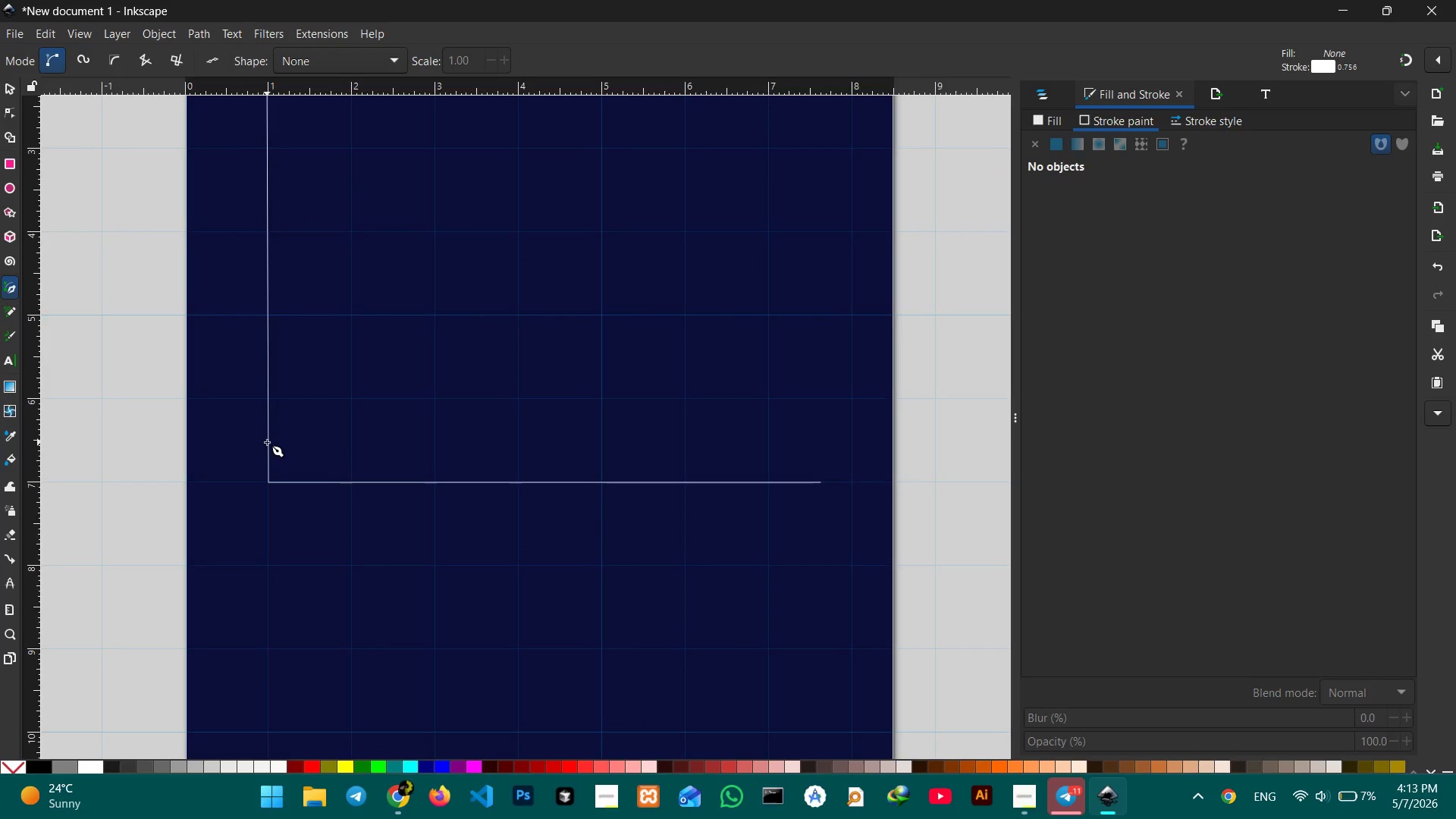 
left_click([269, 442])
 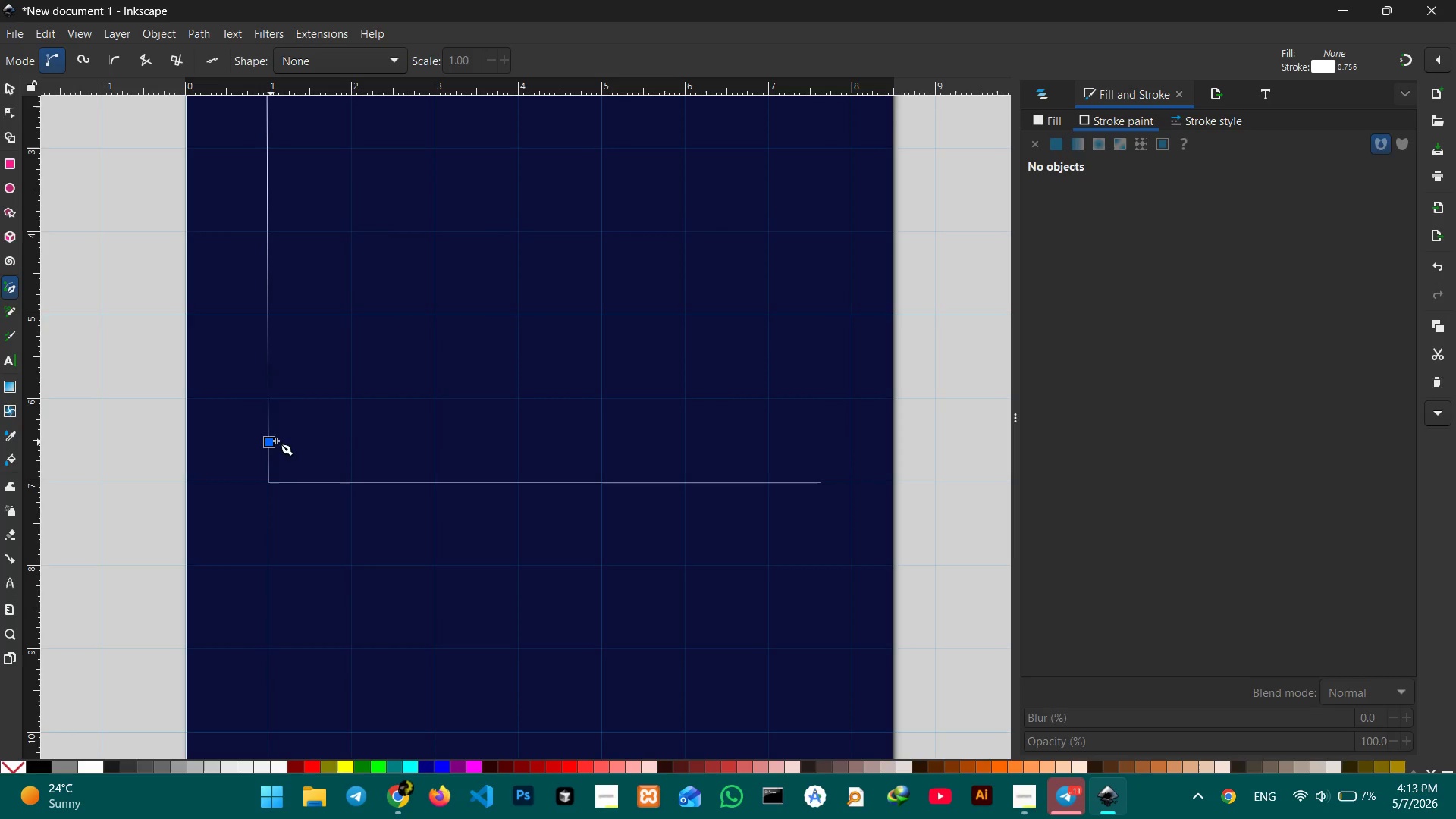 
hold_key(key=ControlLeft, duration=2.62)
left_click([821, 447])
 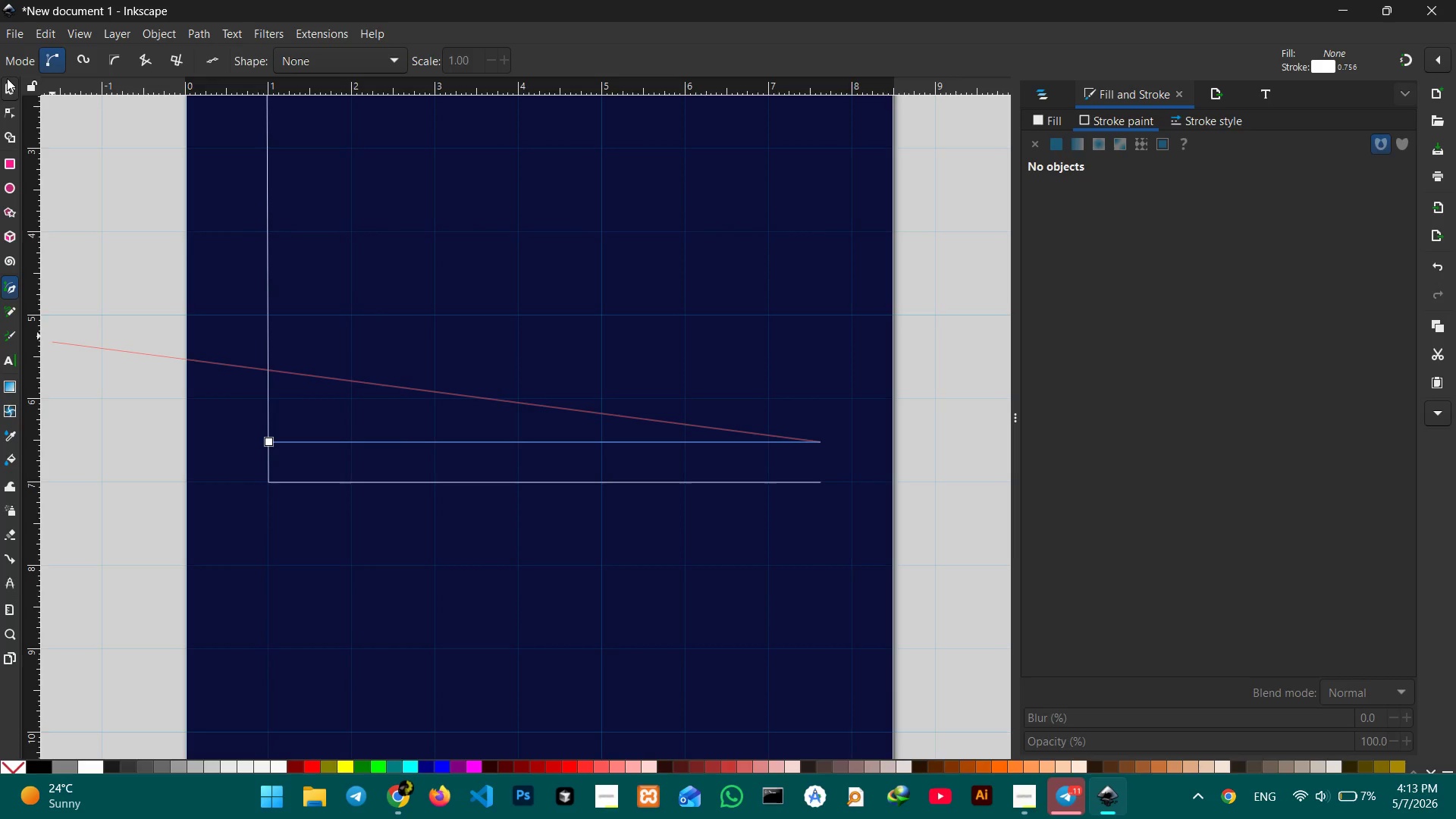 
key(Enter)
 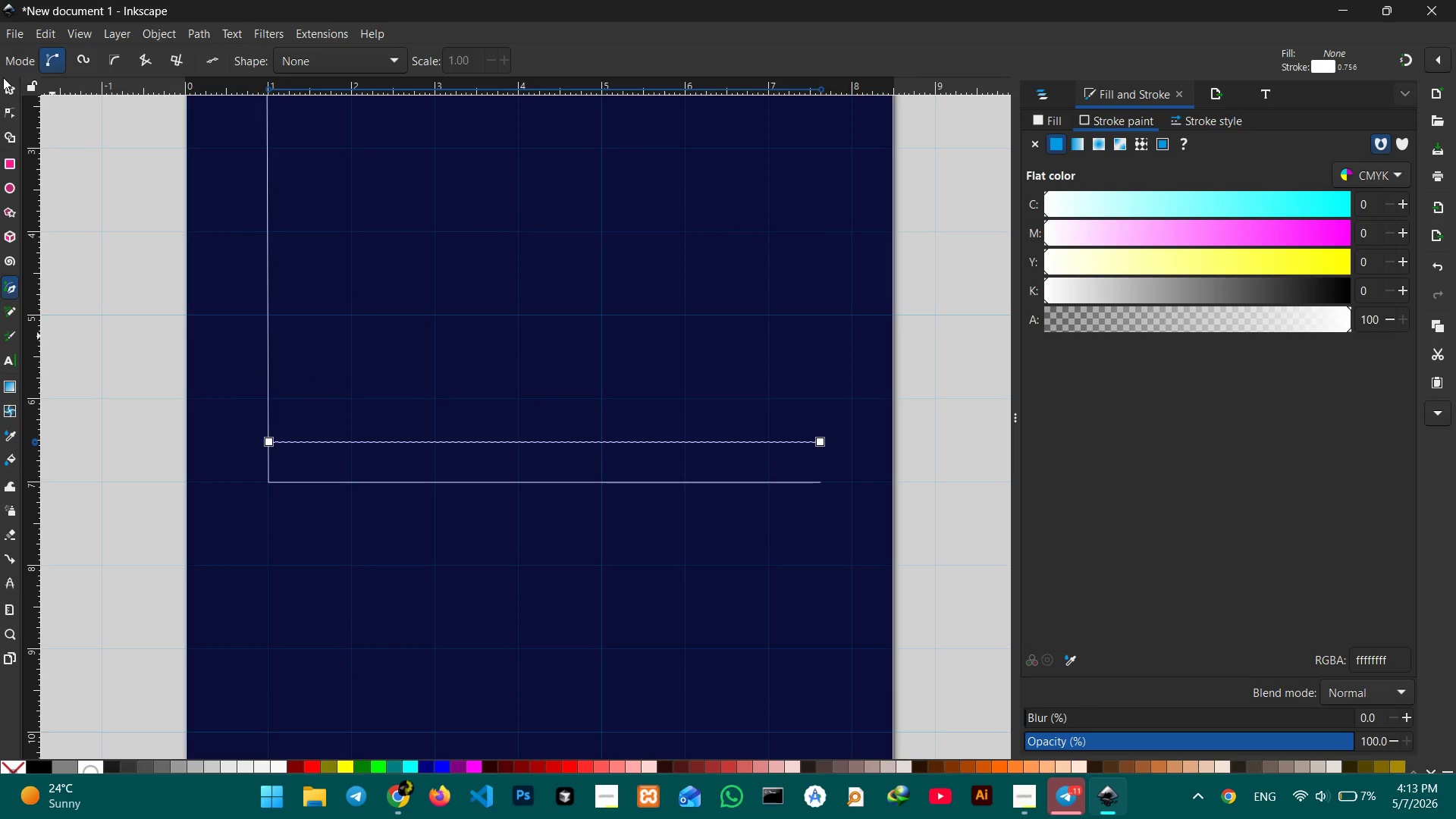 
left_click([4, 89])
 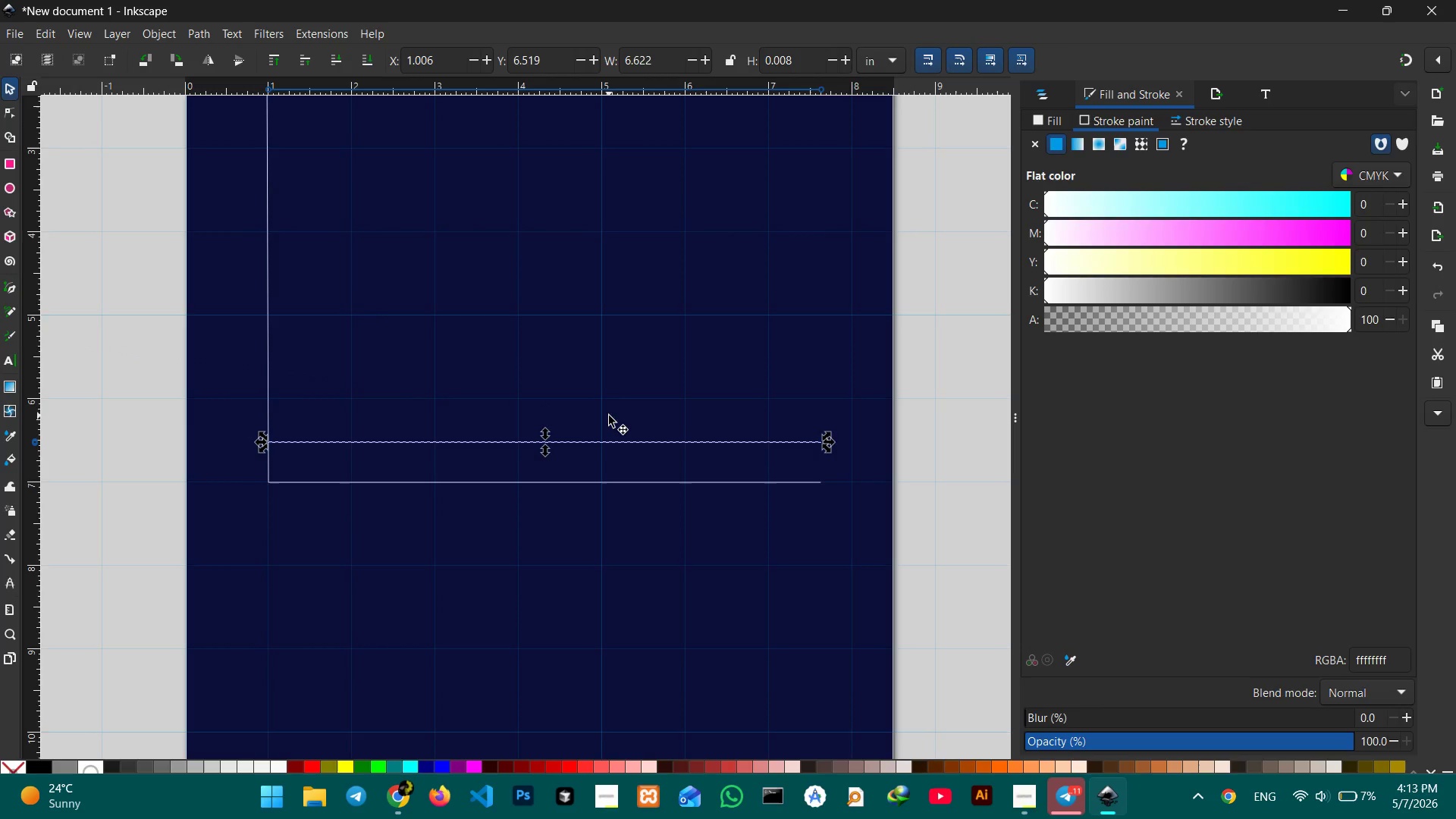 
key(Control+C)
 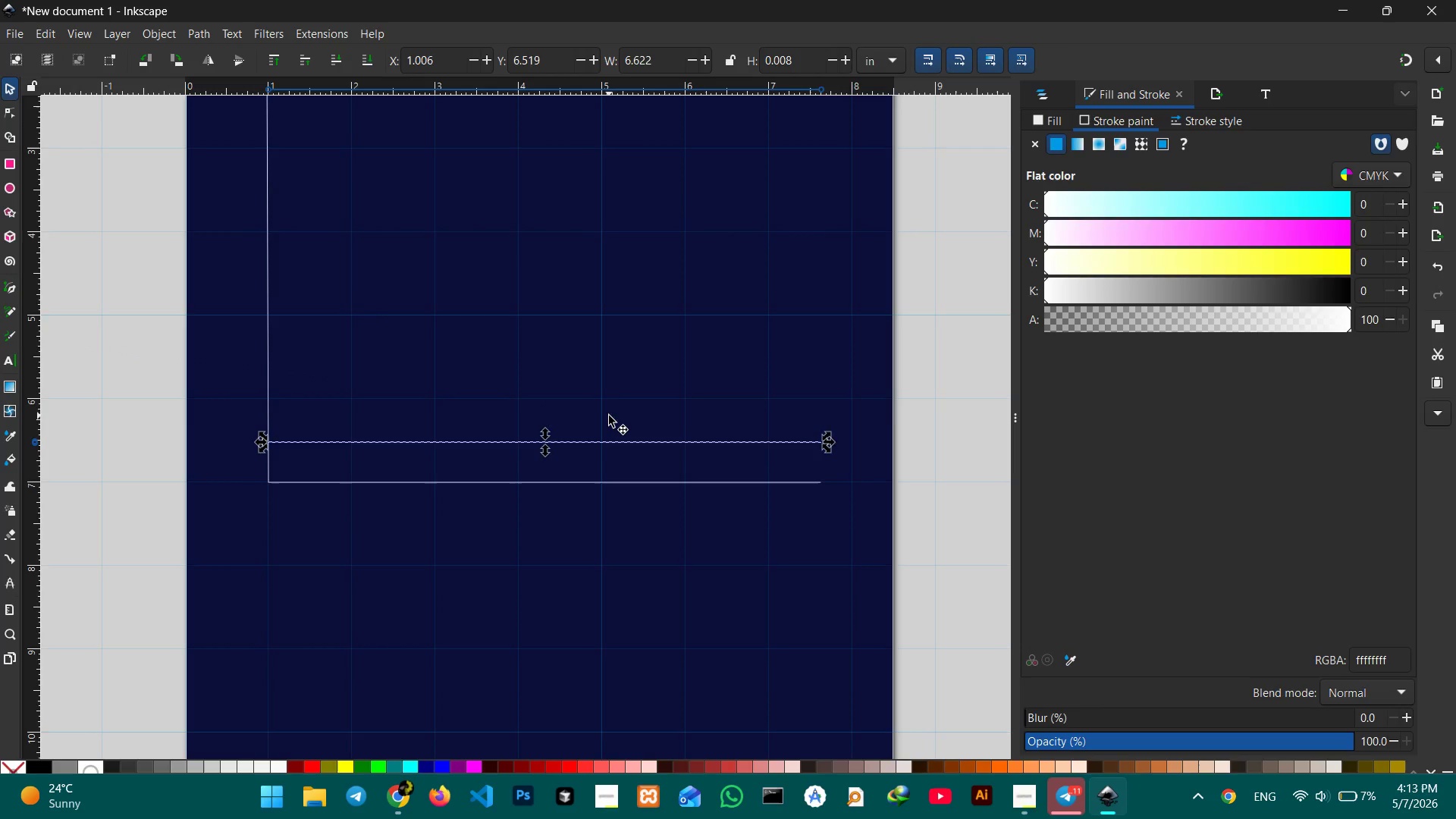 
key(Control+V)
 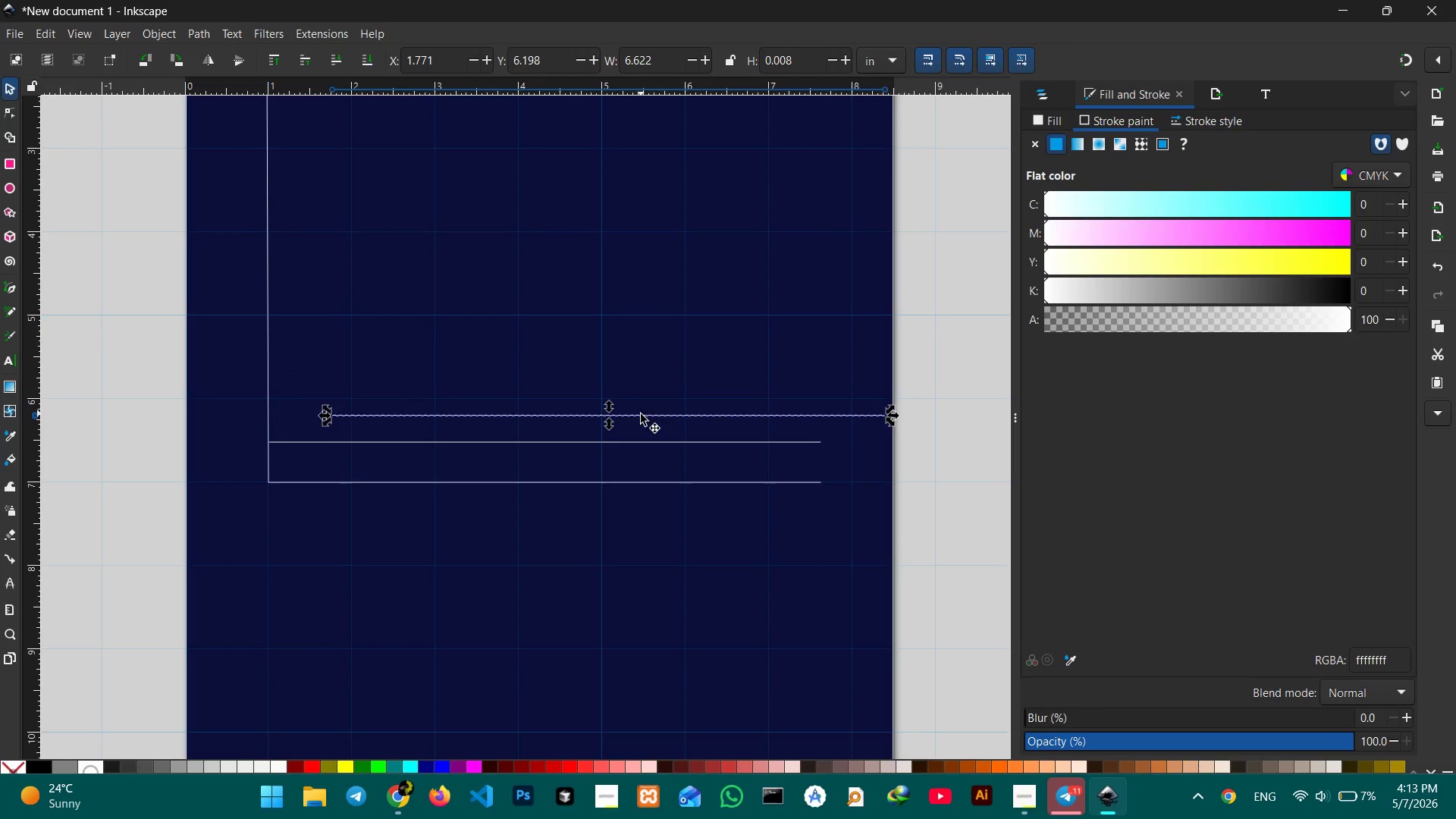 
left_click_drag(start_coordinate=[642, 415], to_coordinate=[579, 394])
 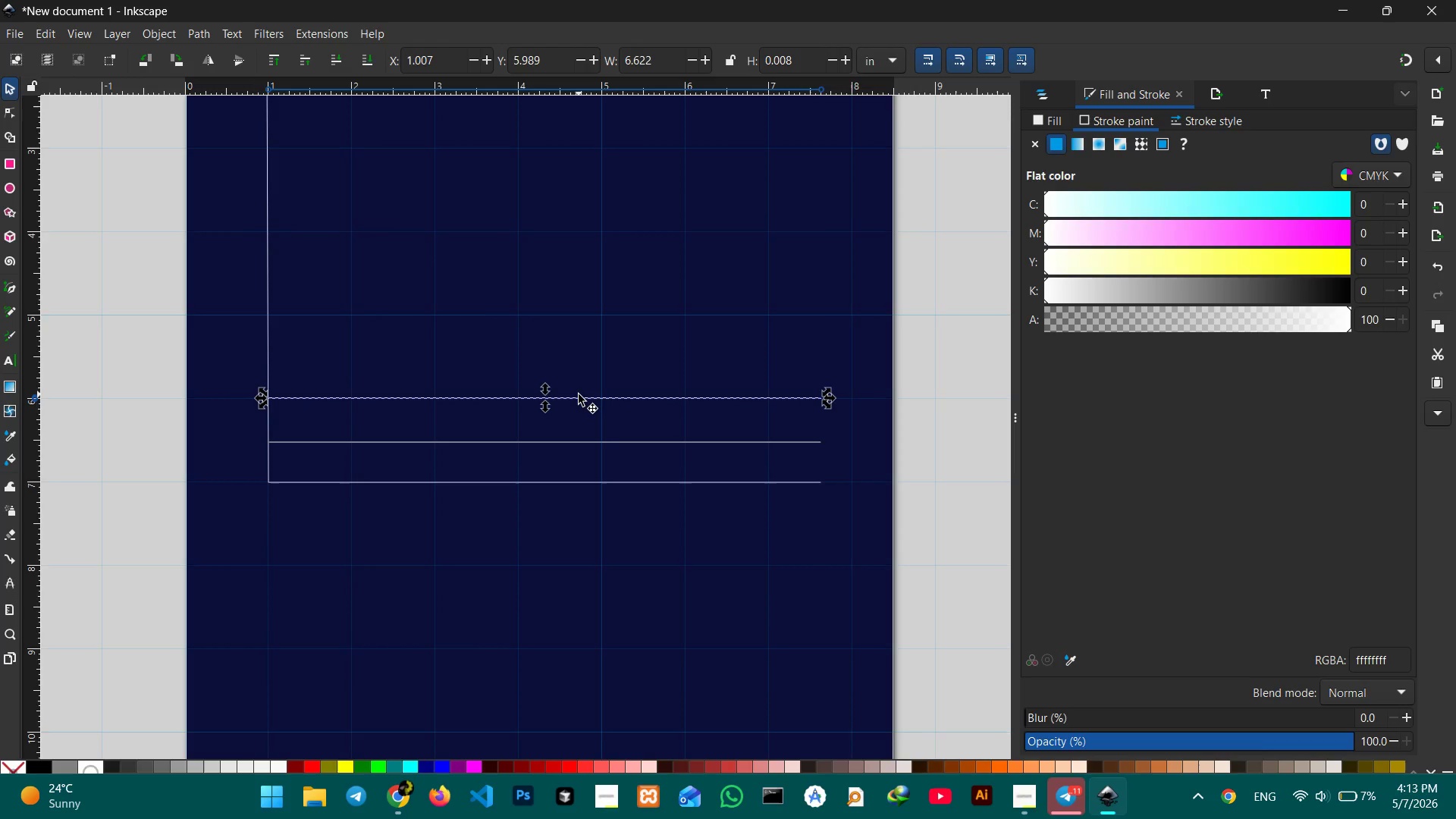 
key(Control+V)
 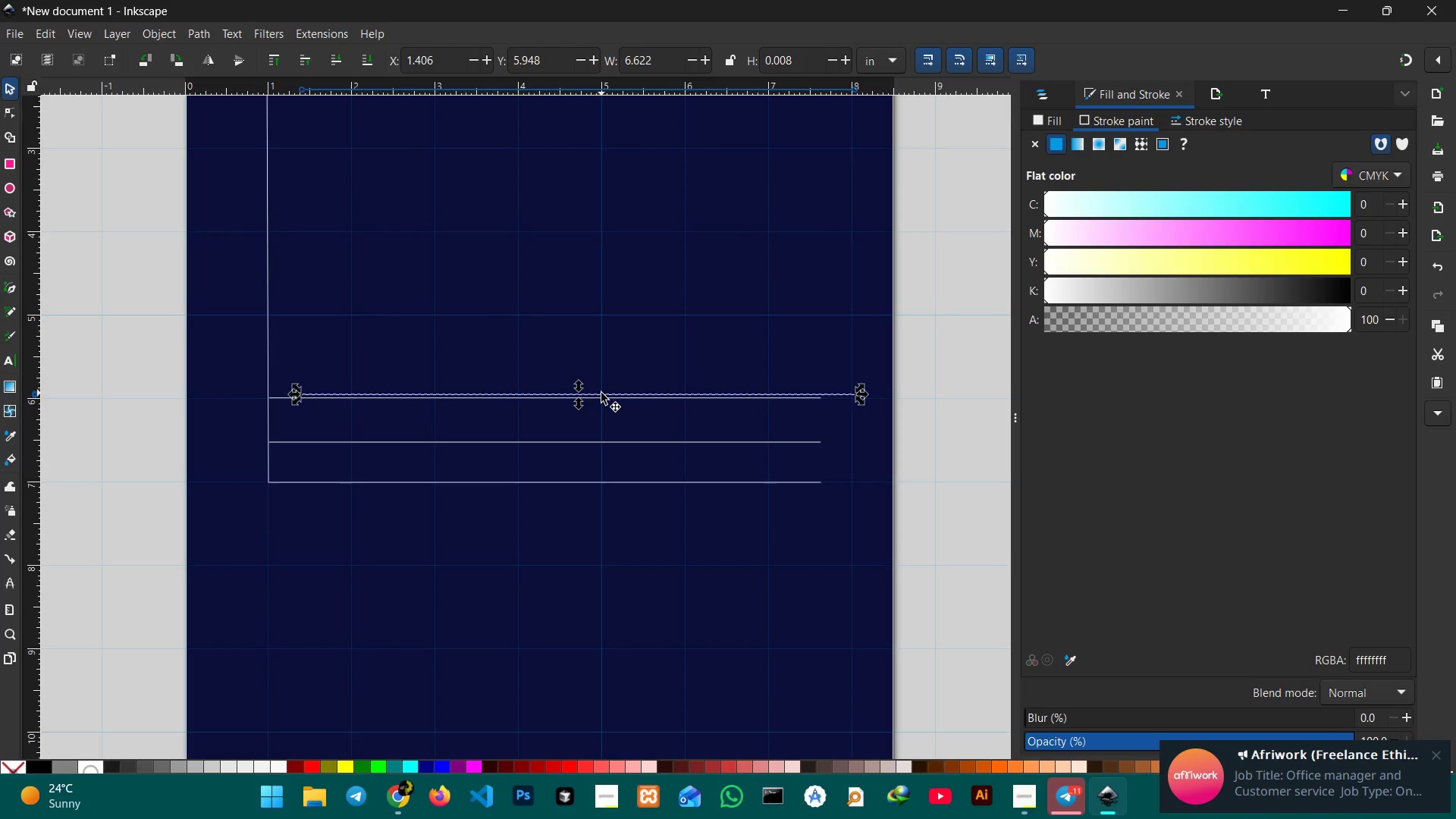 
left_click_drag(start_coordinate=[601, 394], to_coordinate=[563, 353])
 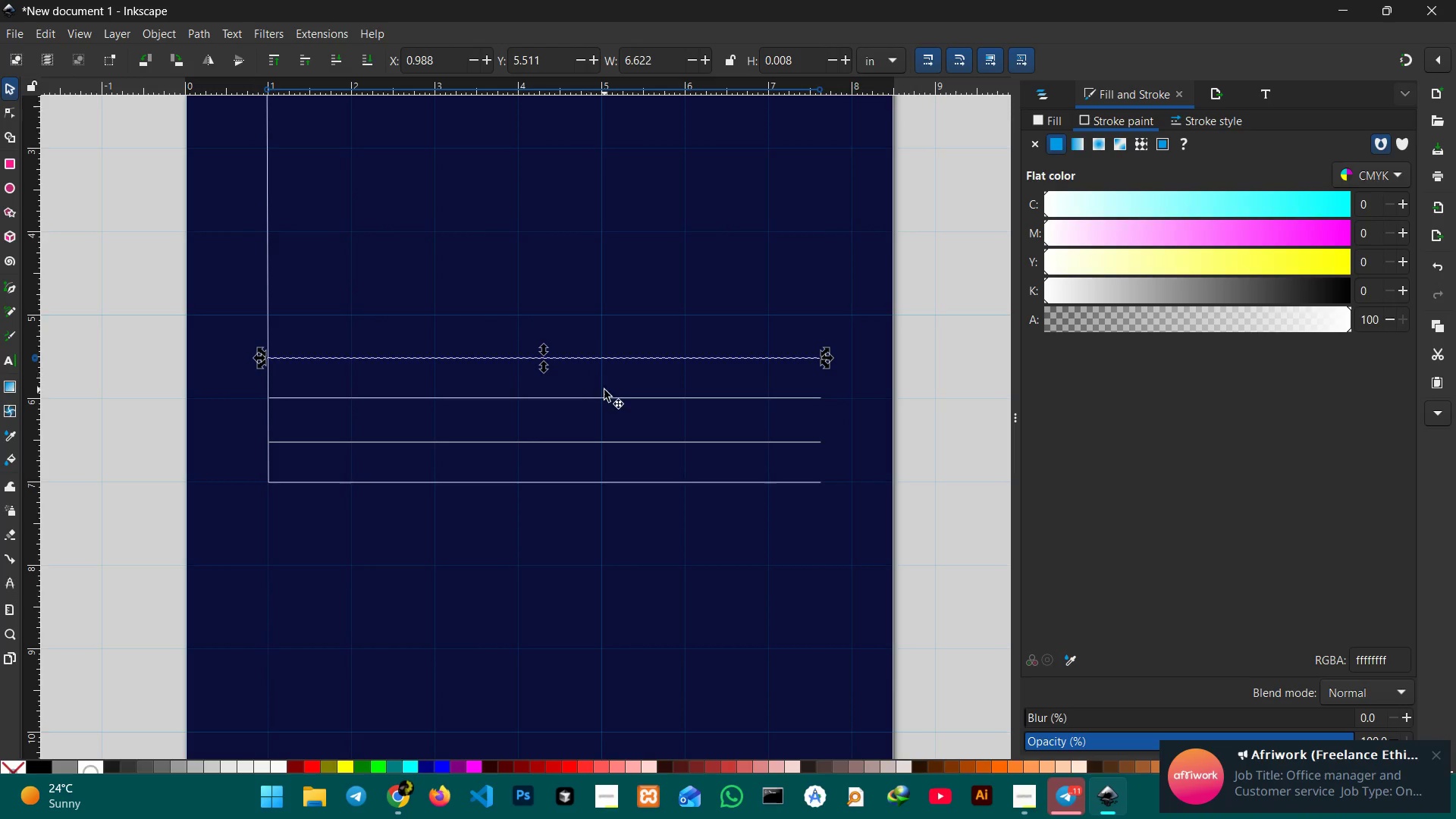 
hold_key(key=ShiftLeft, duration=1.88)
left_click([606, 398])
 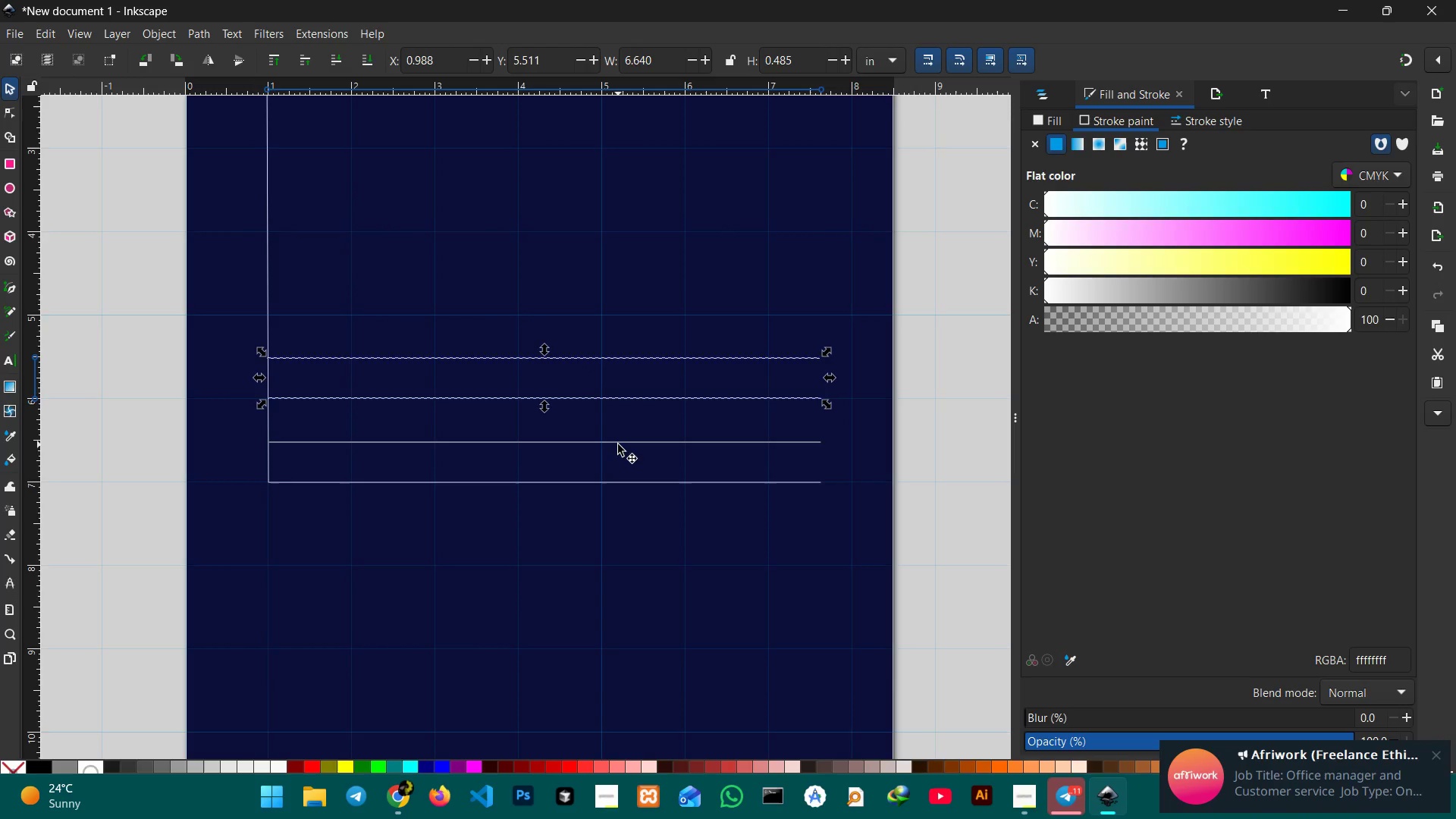 
left_click([618, 444])
 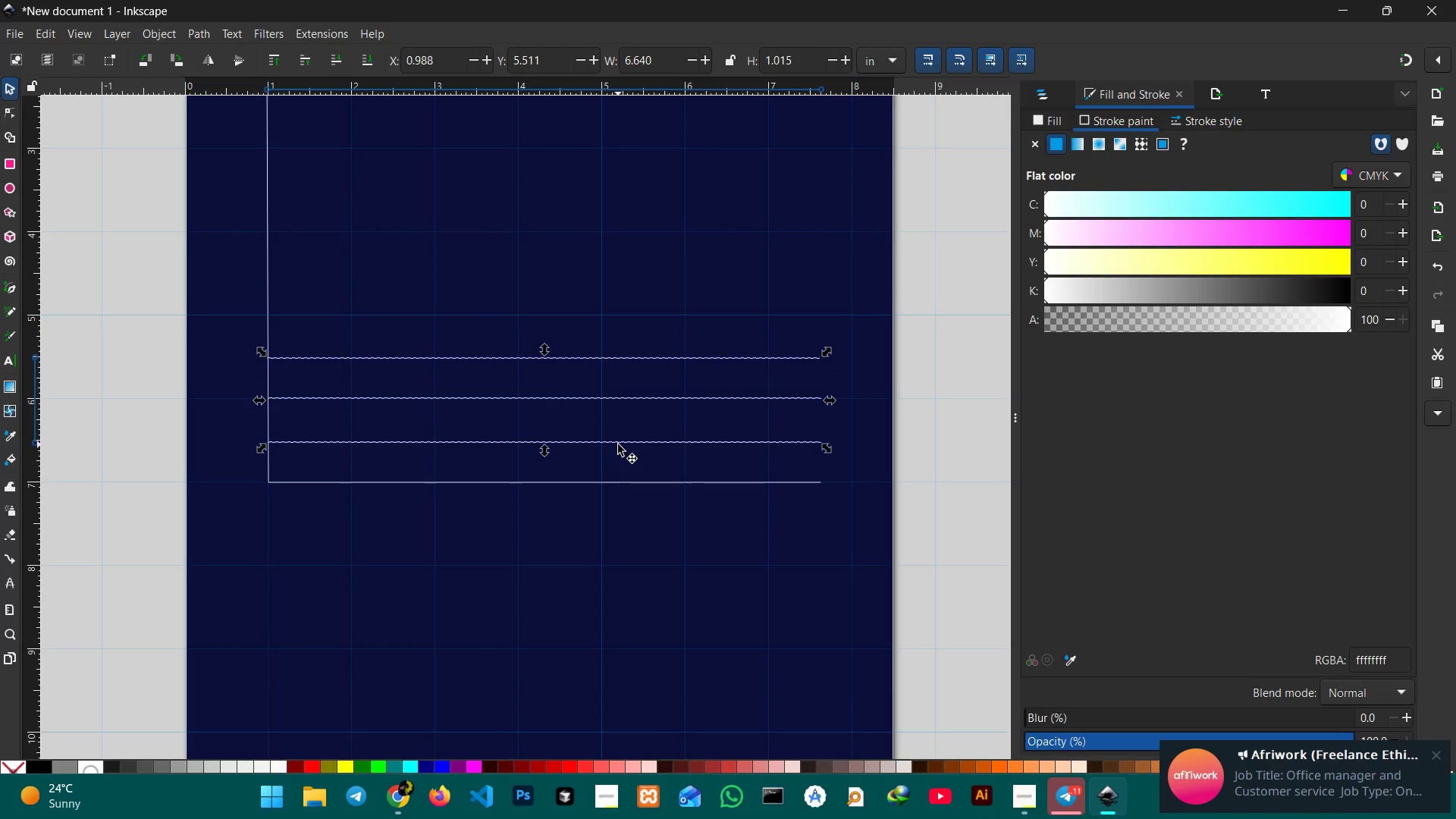 
key(Control+C)
 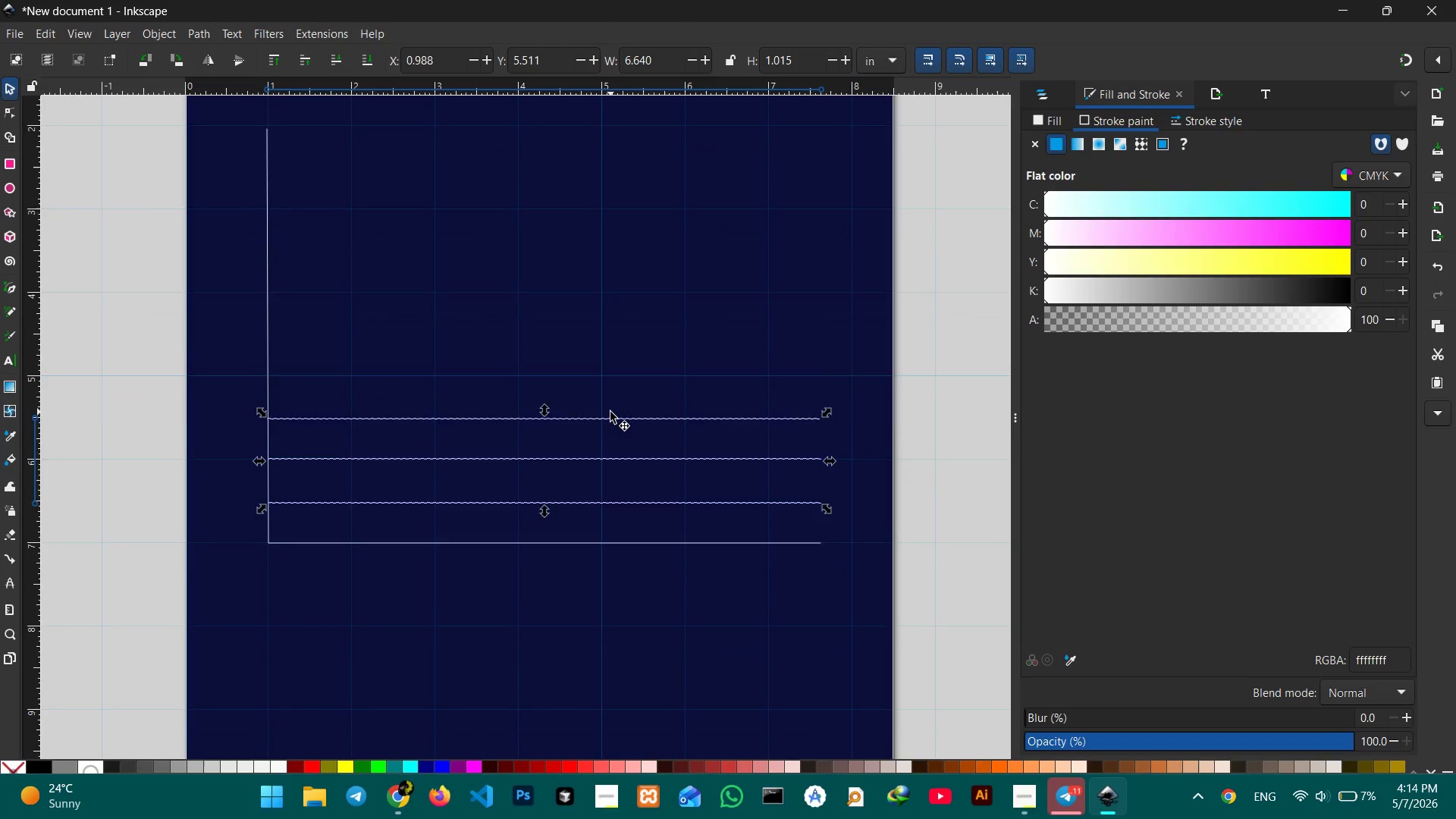 
scroll: coordinate [610, 412], scroll_direction: up, amount: 2.0
 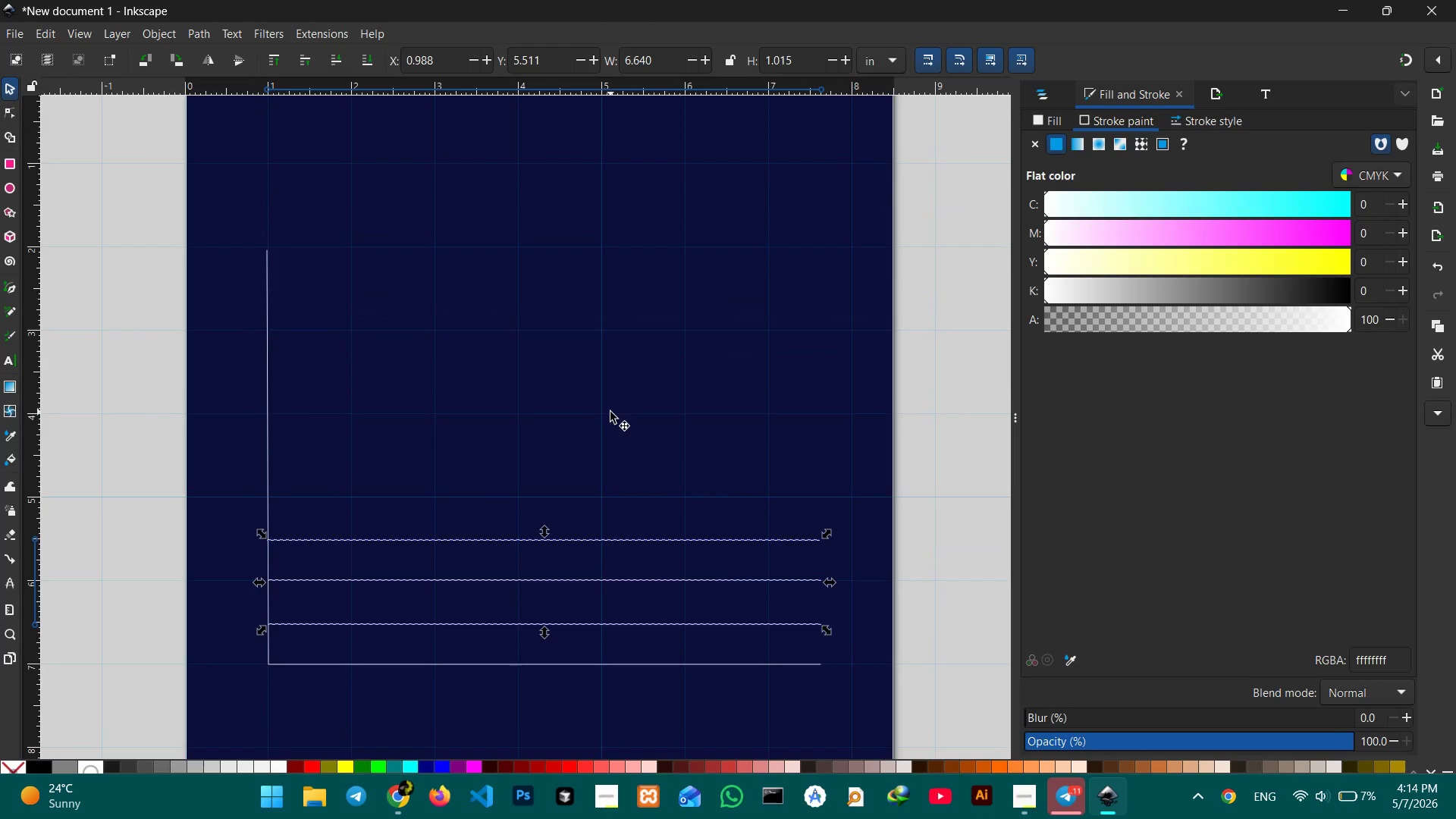 
key(Control+V)
 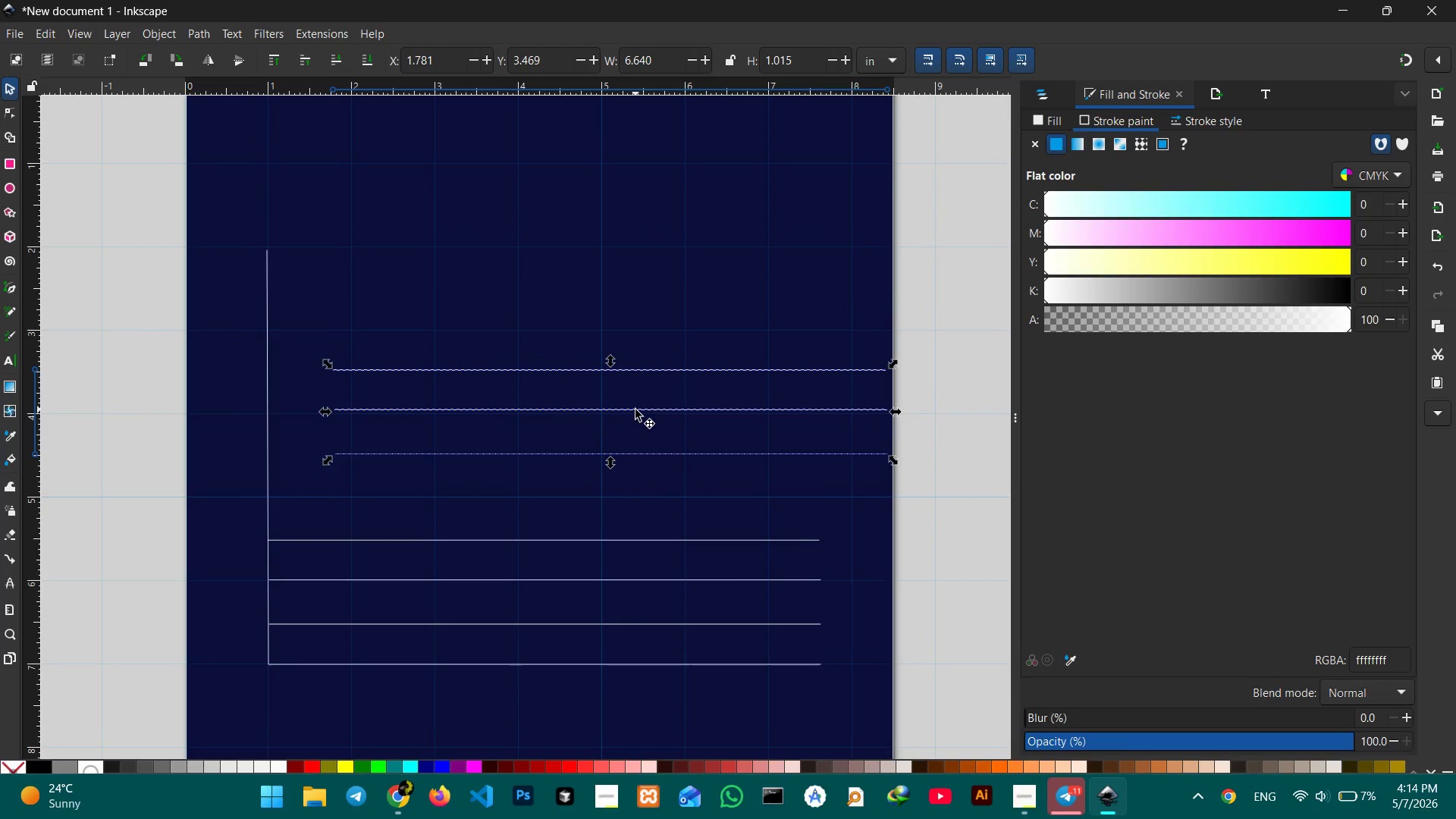 
left_click_drag(start_coordinate=[635, 410], to_coordinate=[563, 457])
 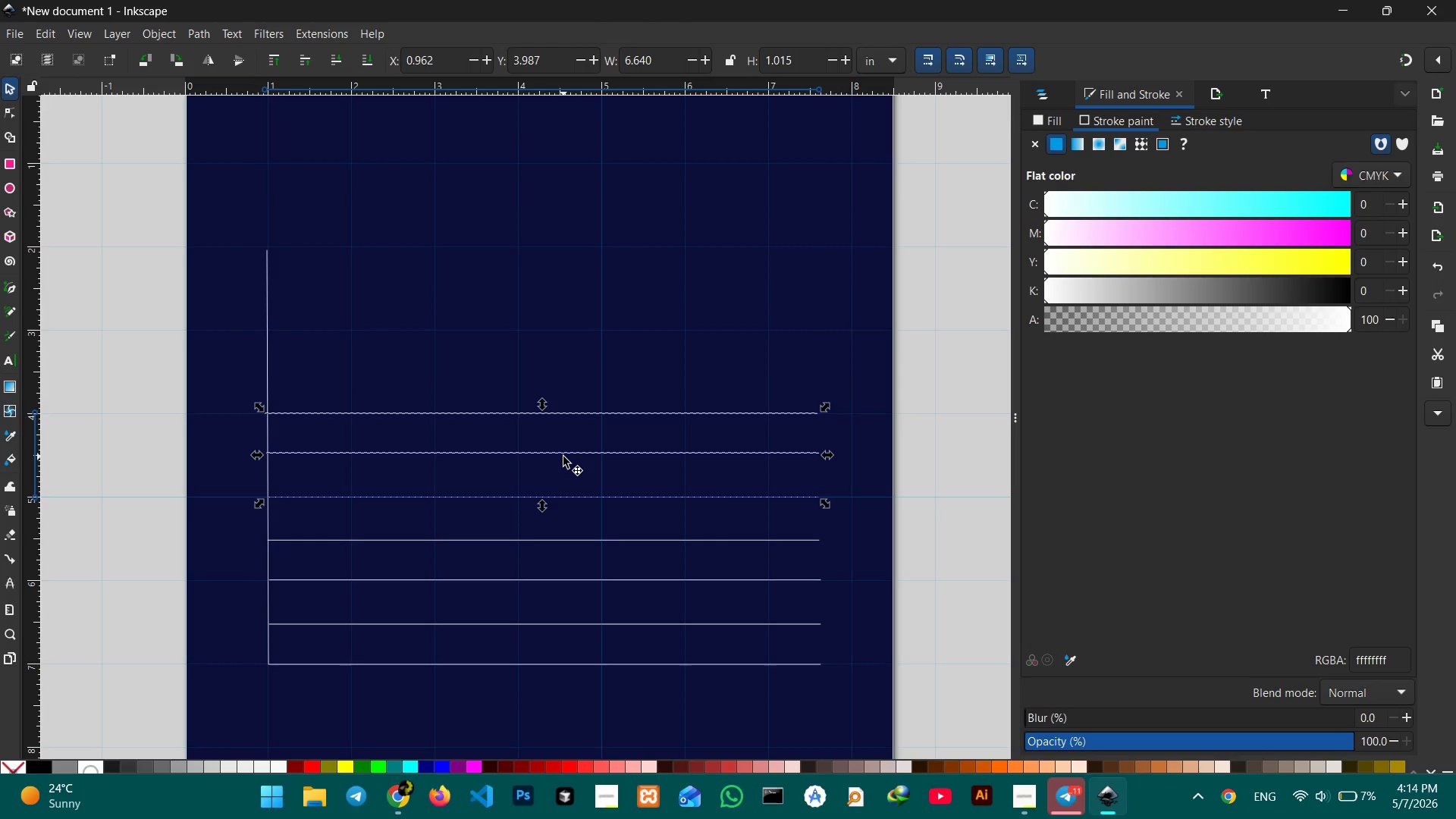 
key(Control+V)
 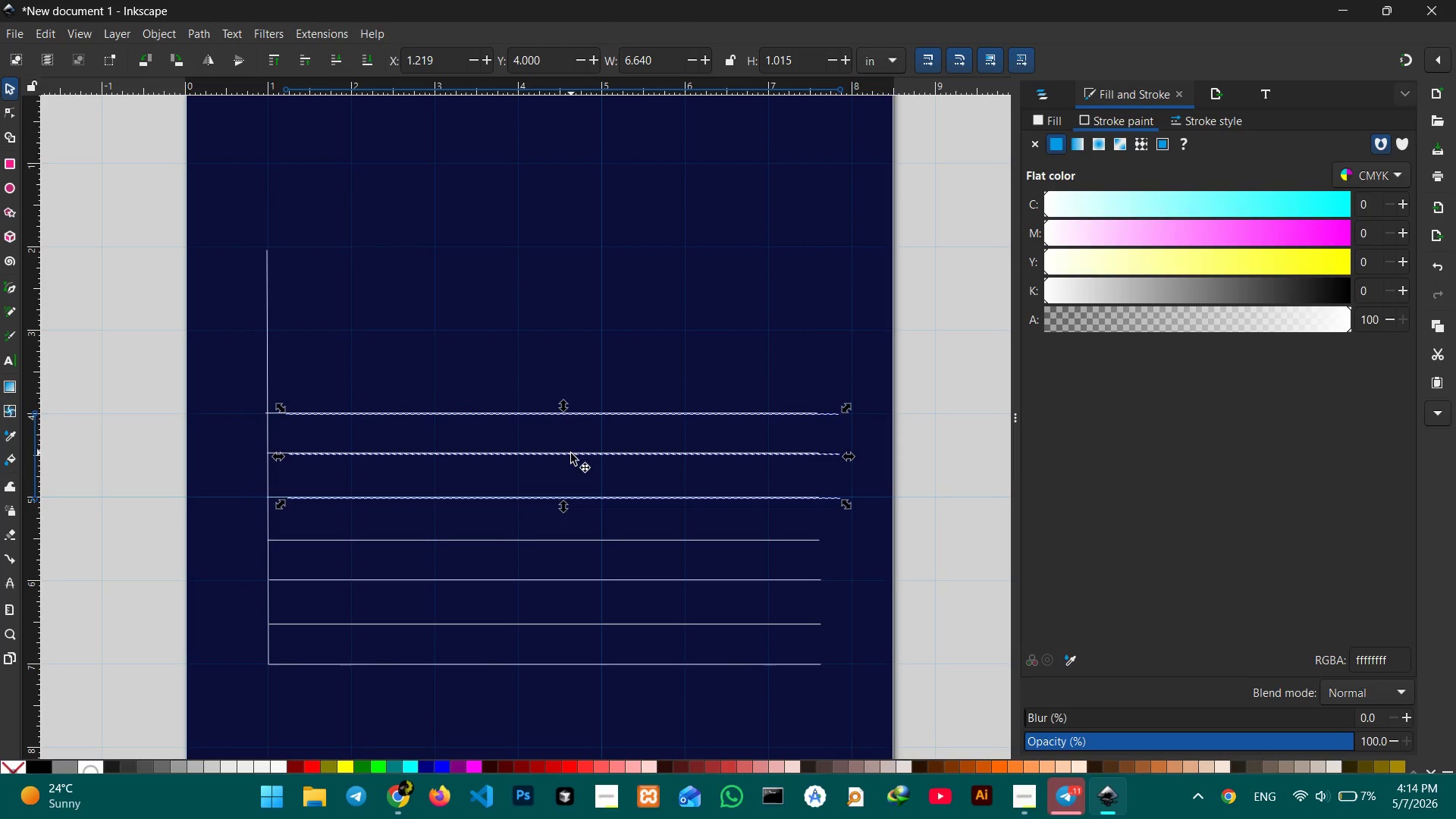 
left_click_drag(start_coordinate=[571, 455], to_coordinate=[551, 327])
 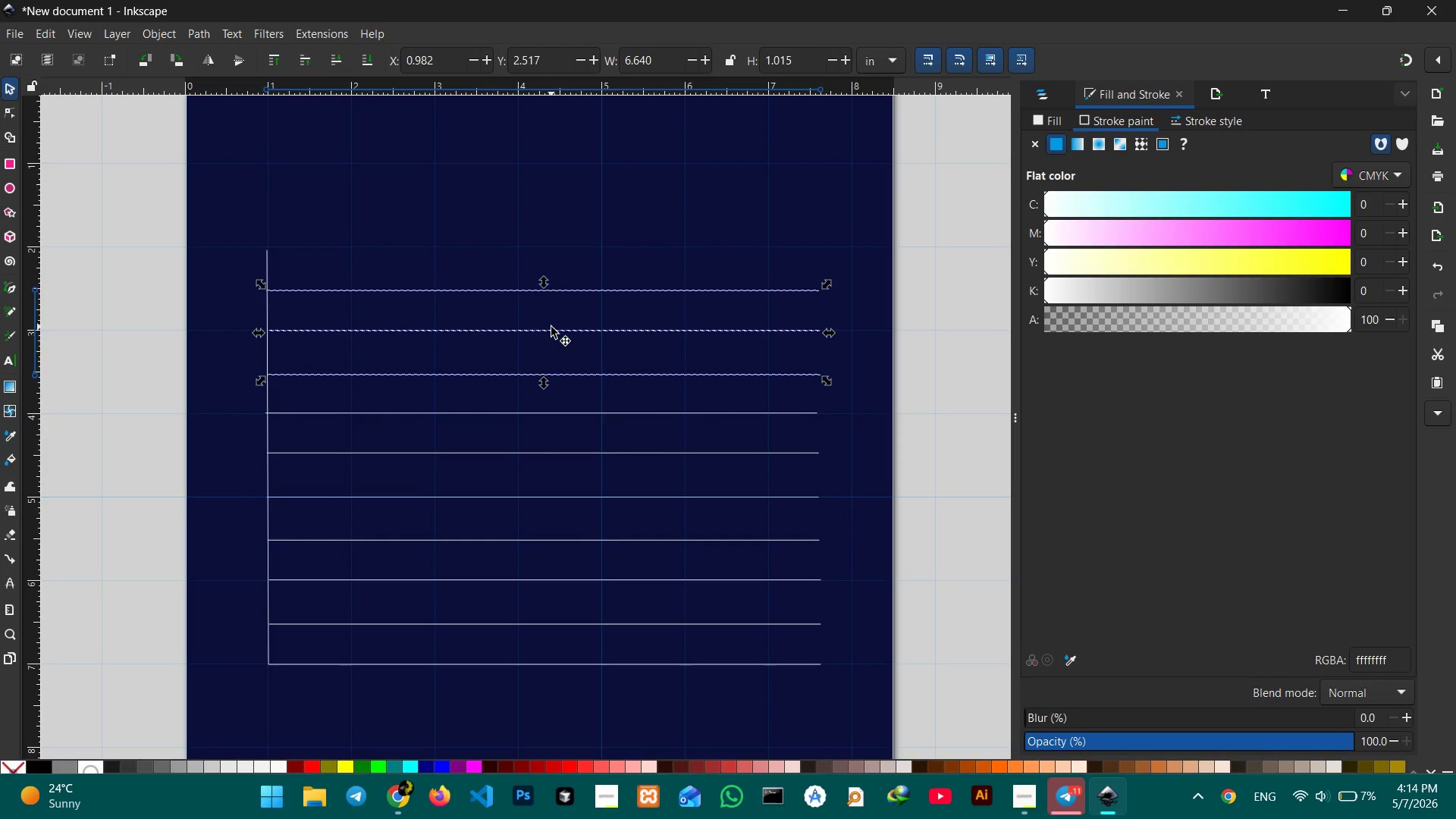 
hold_key(key=ShiftLeft, duration=5.98)
left_click([608, 415])
 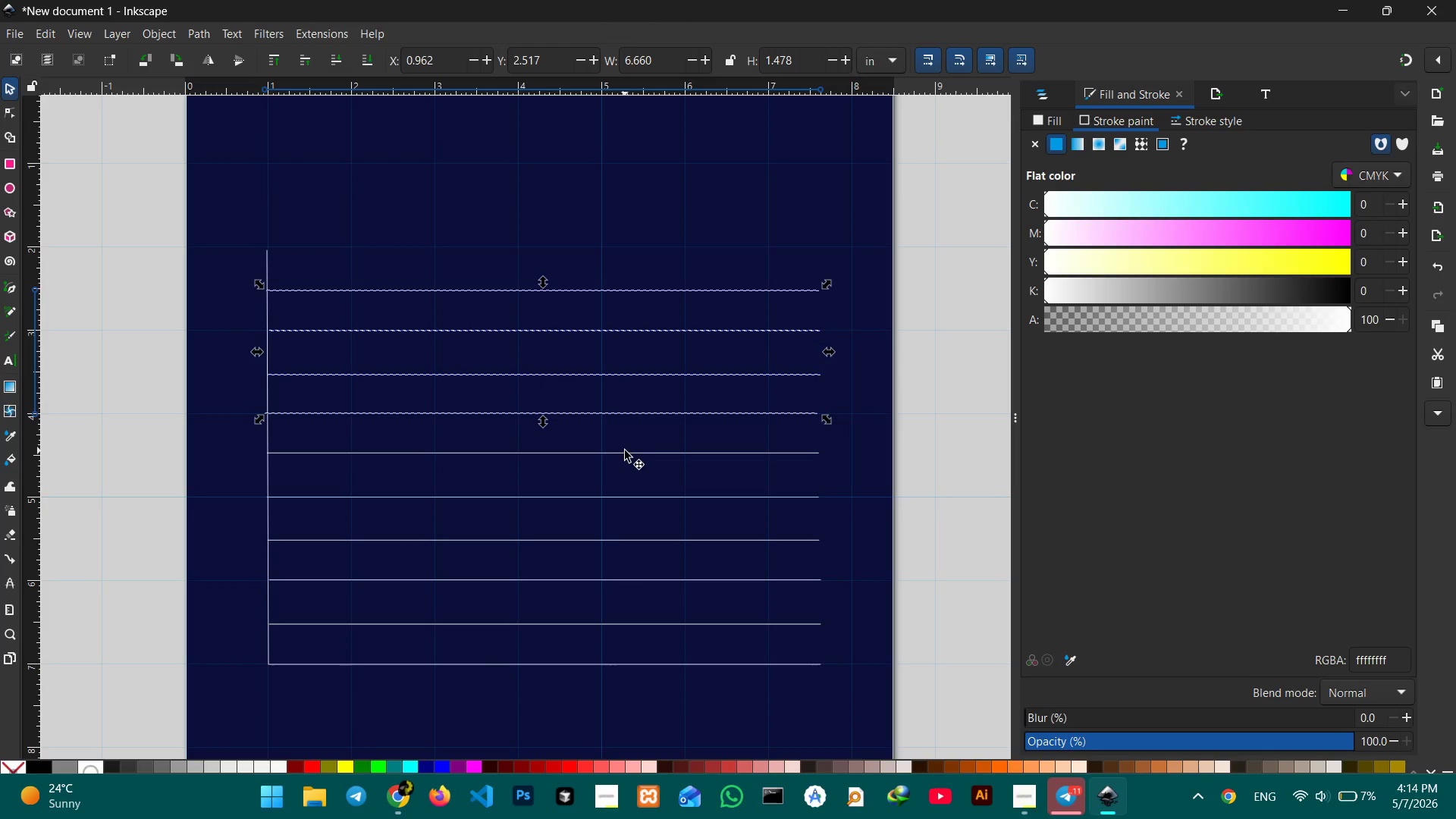 
double_click([625, 450])
 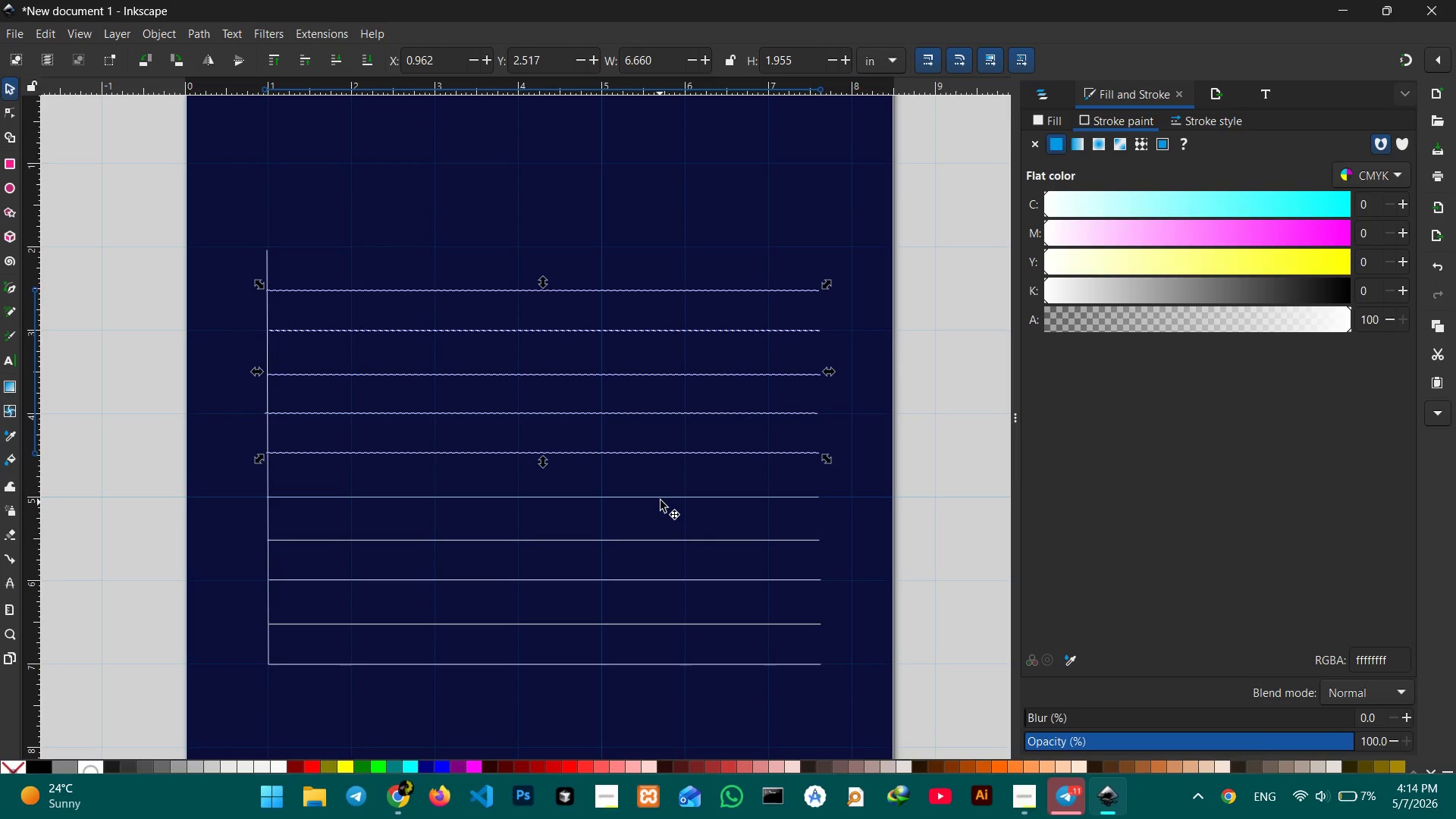 
left_click([661, 498])
 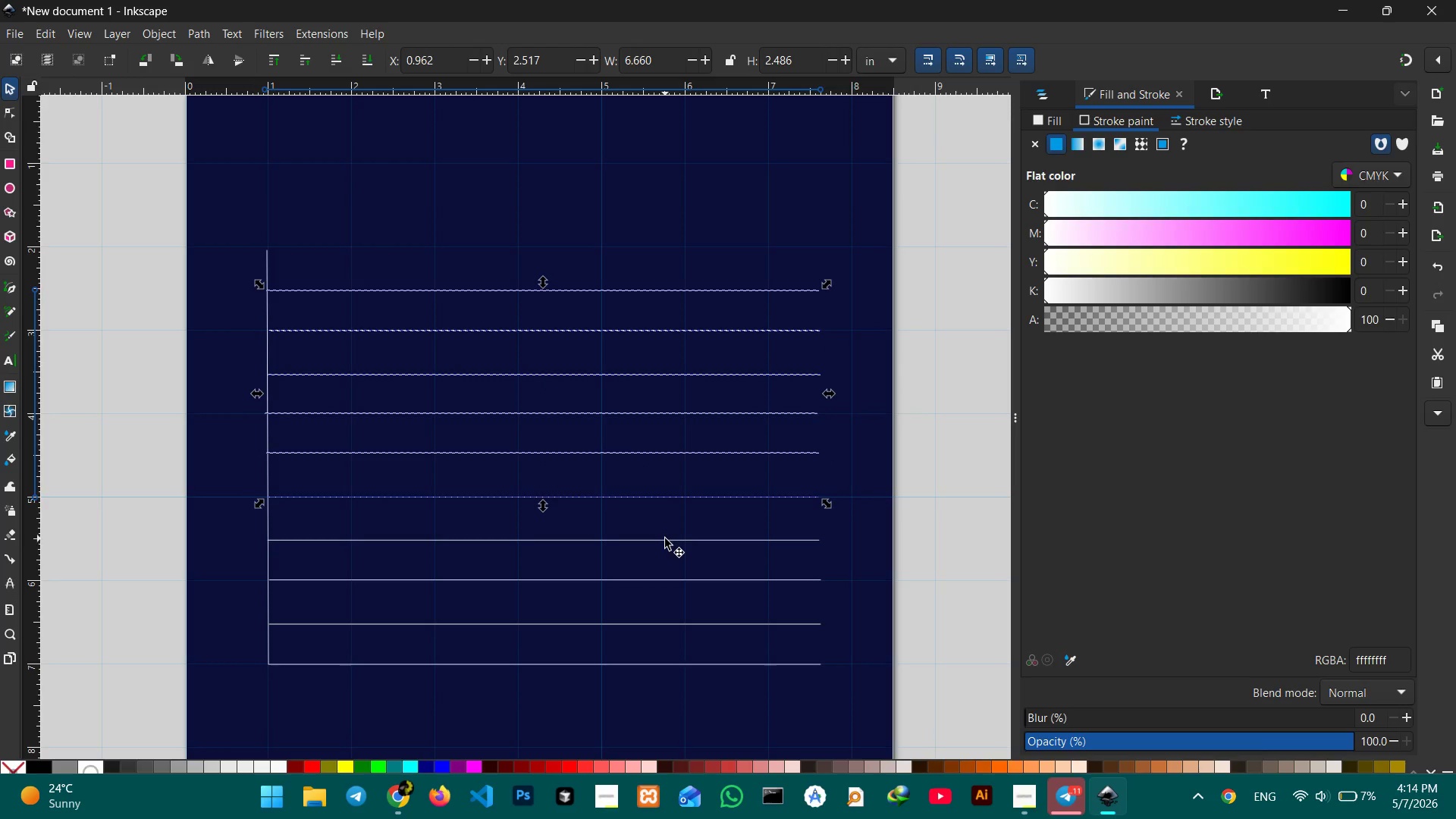 
left_click([665, 539])
 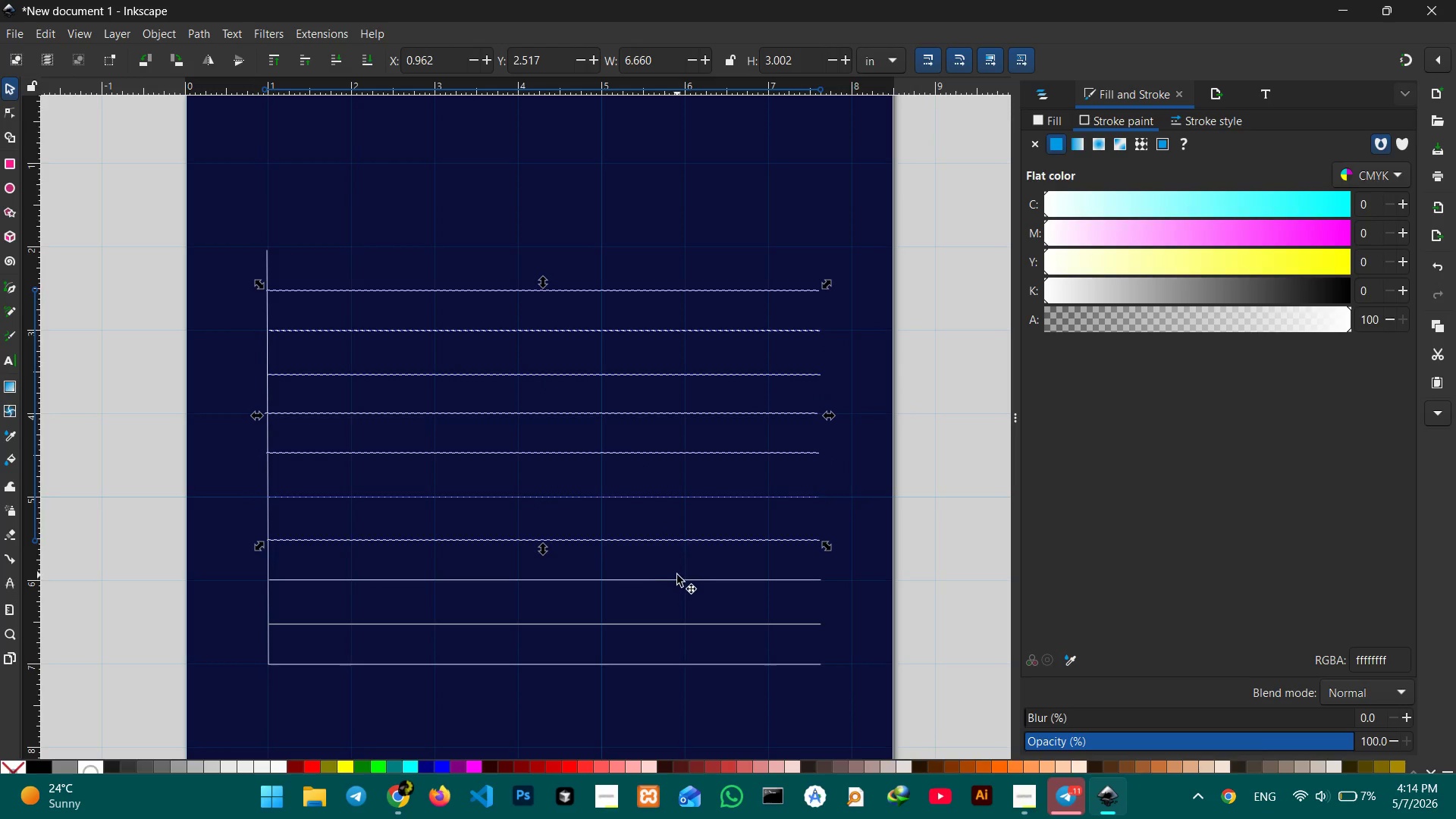 
left_click([677, 575])
 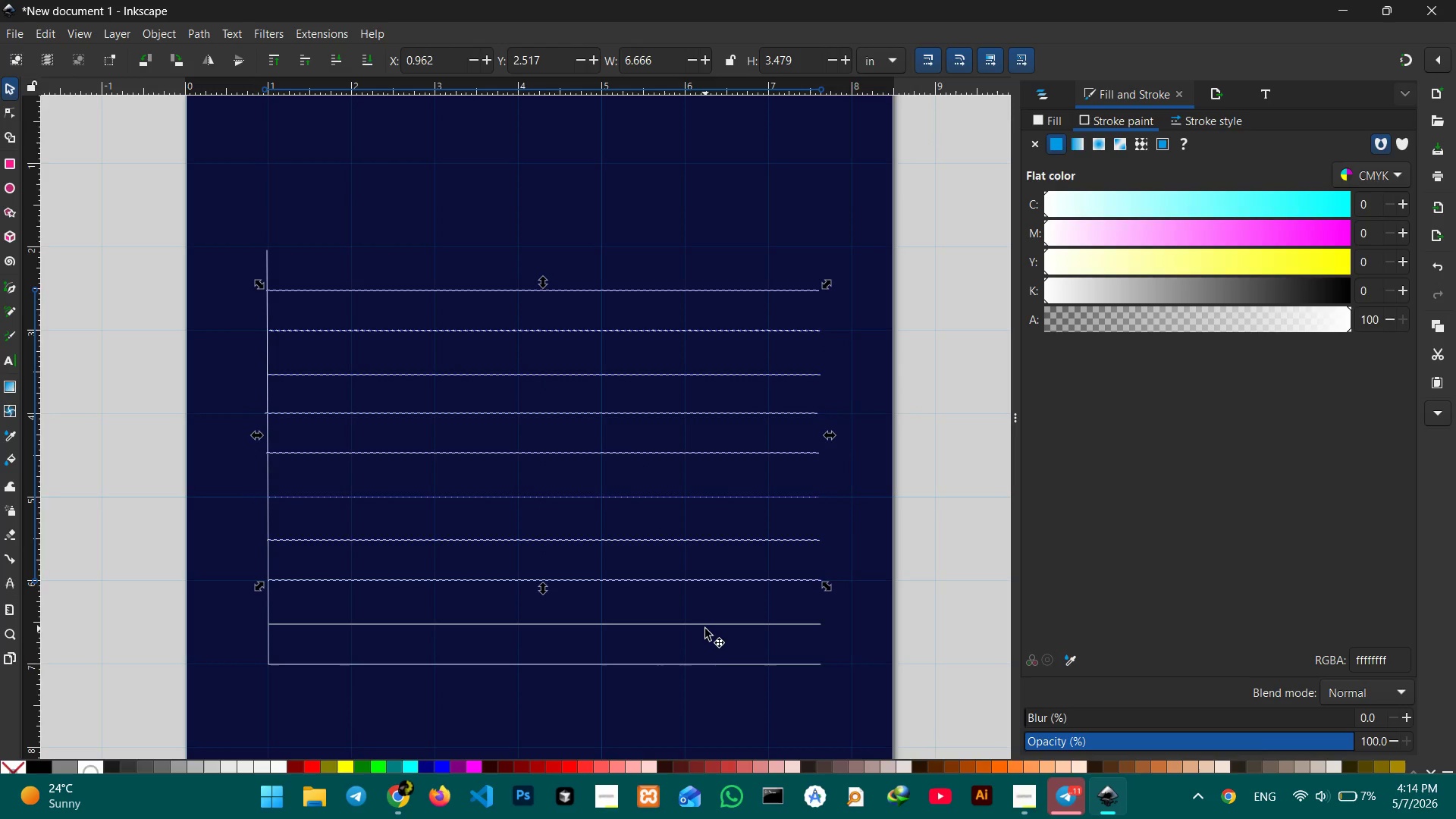 
left_click([706, 627])
 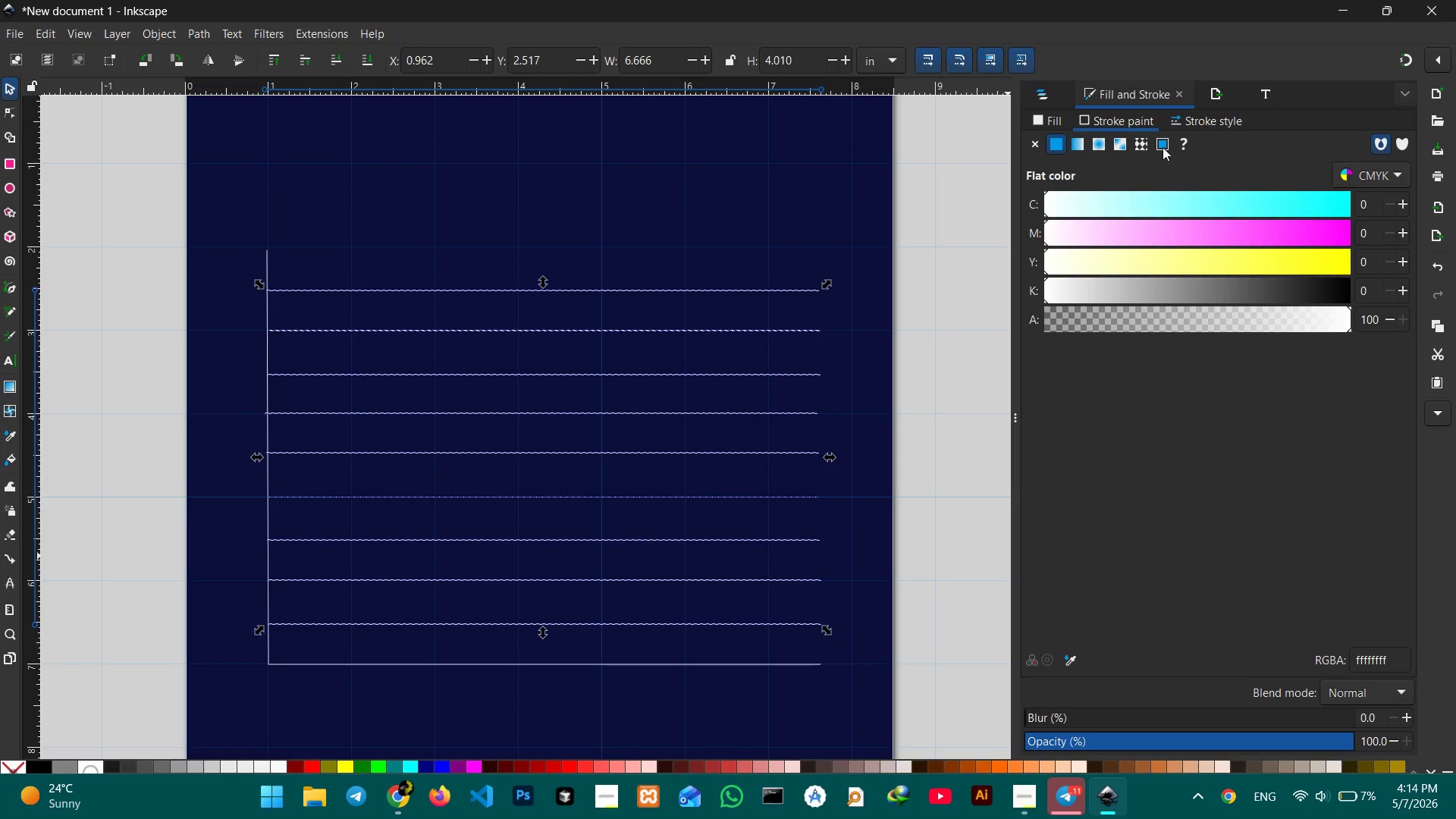 
left_click([1193, 114])
 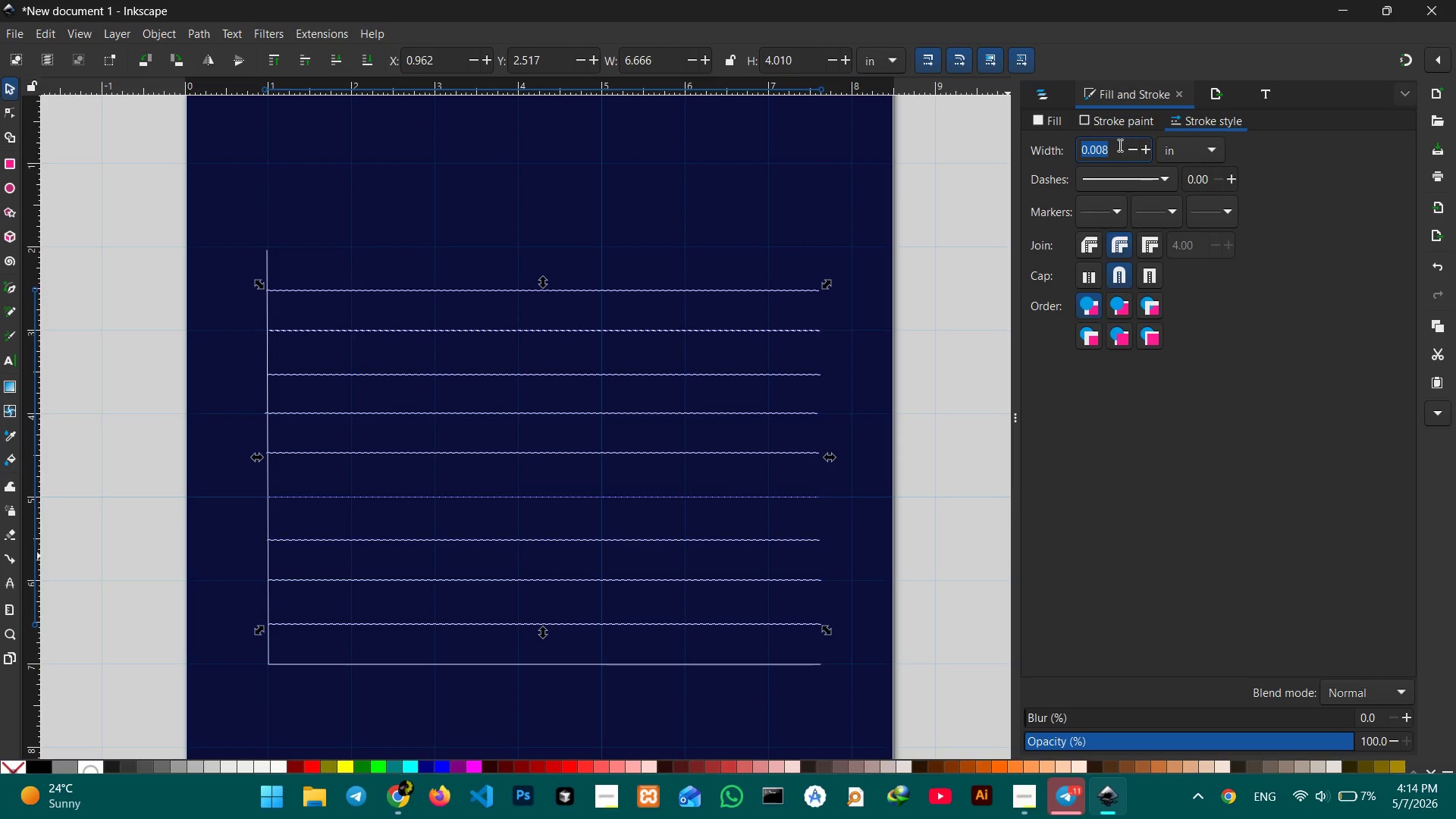 
left_click([1116, 145])
 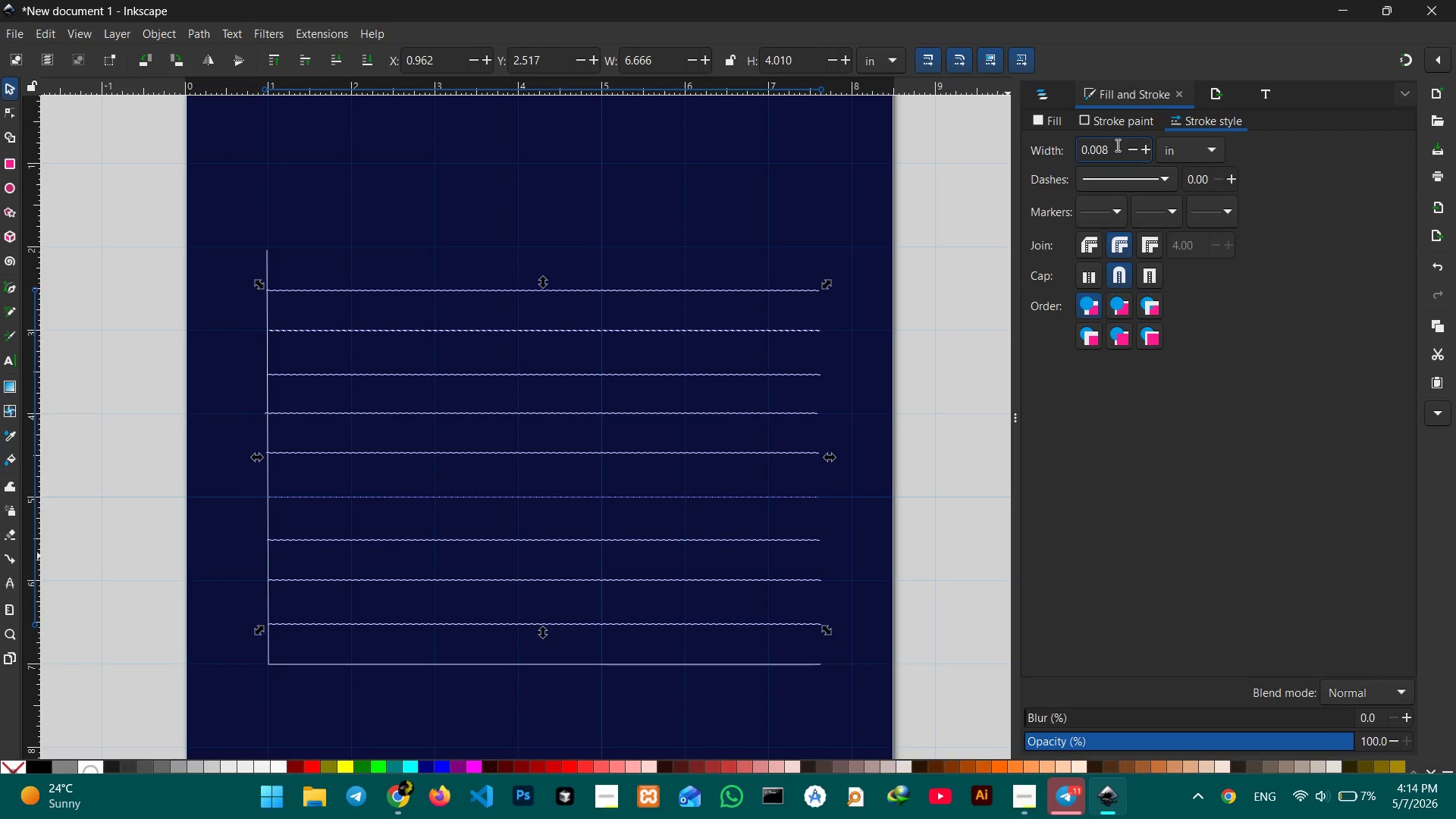 
key(Backspace)
 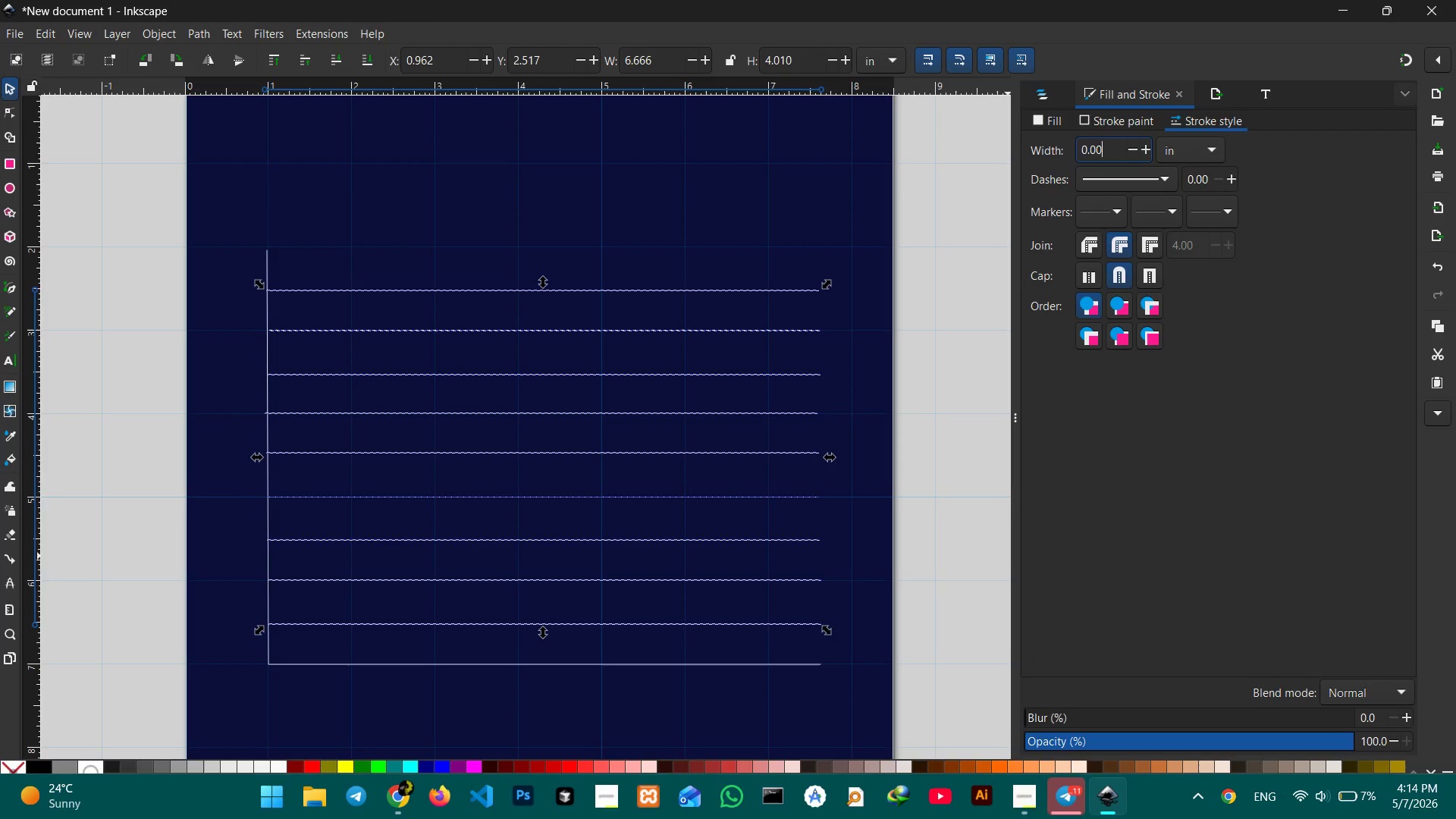 
key(Numpad2)
 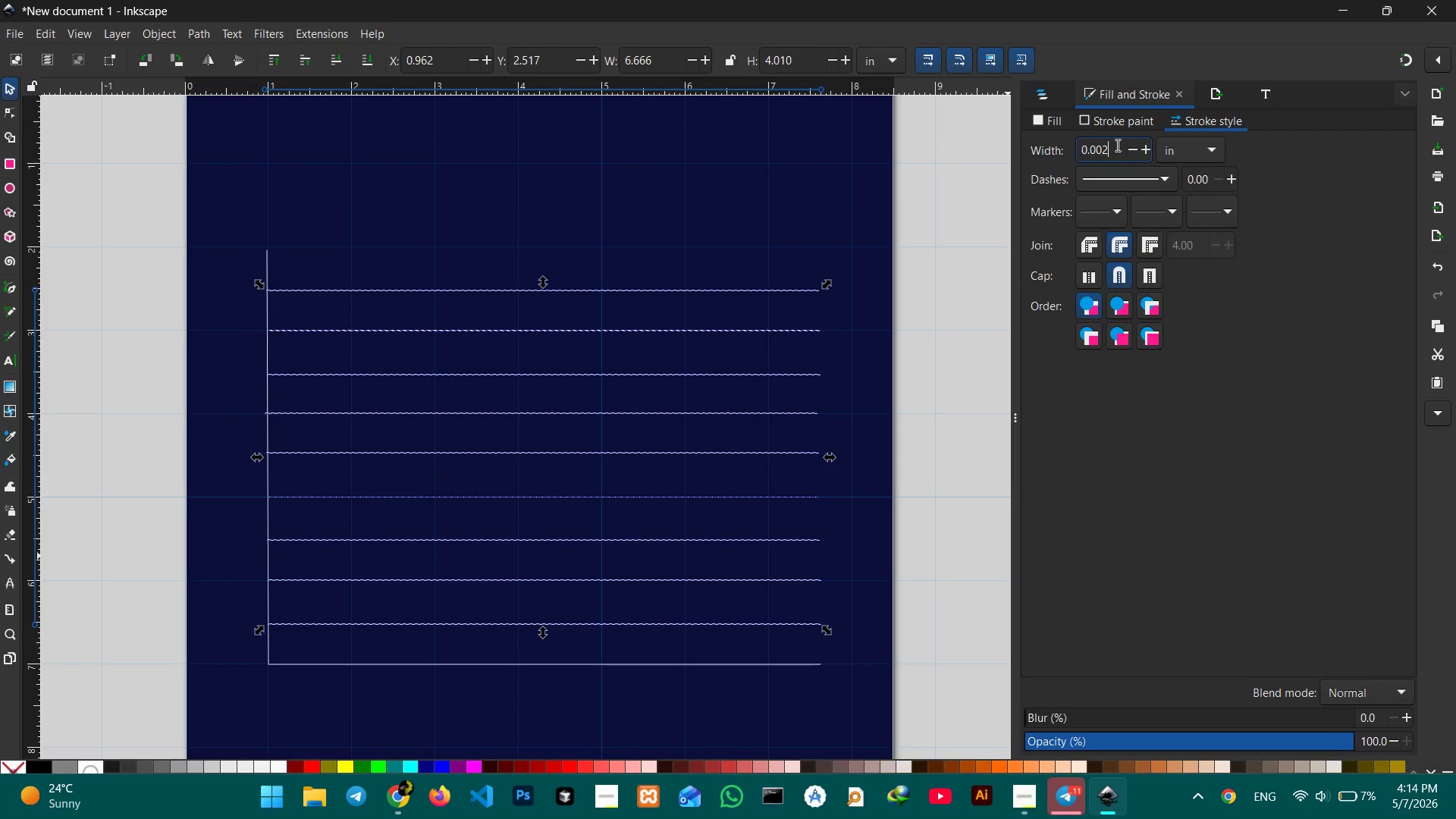 
key(Enter)
 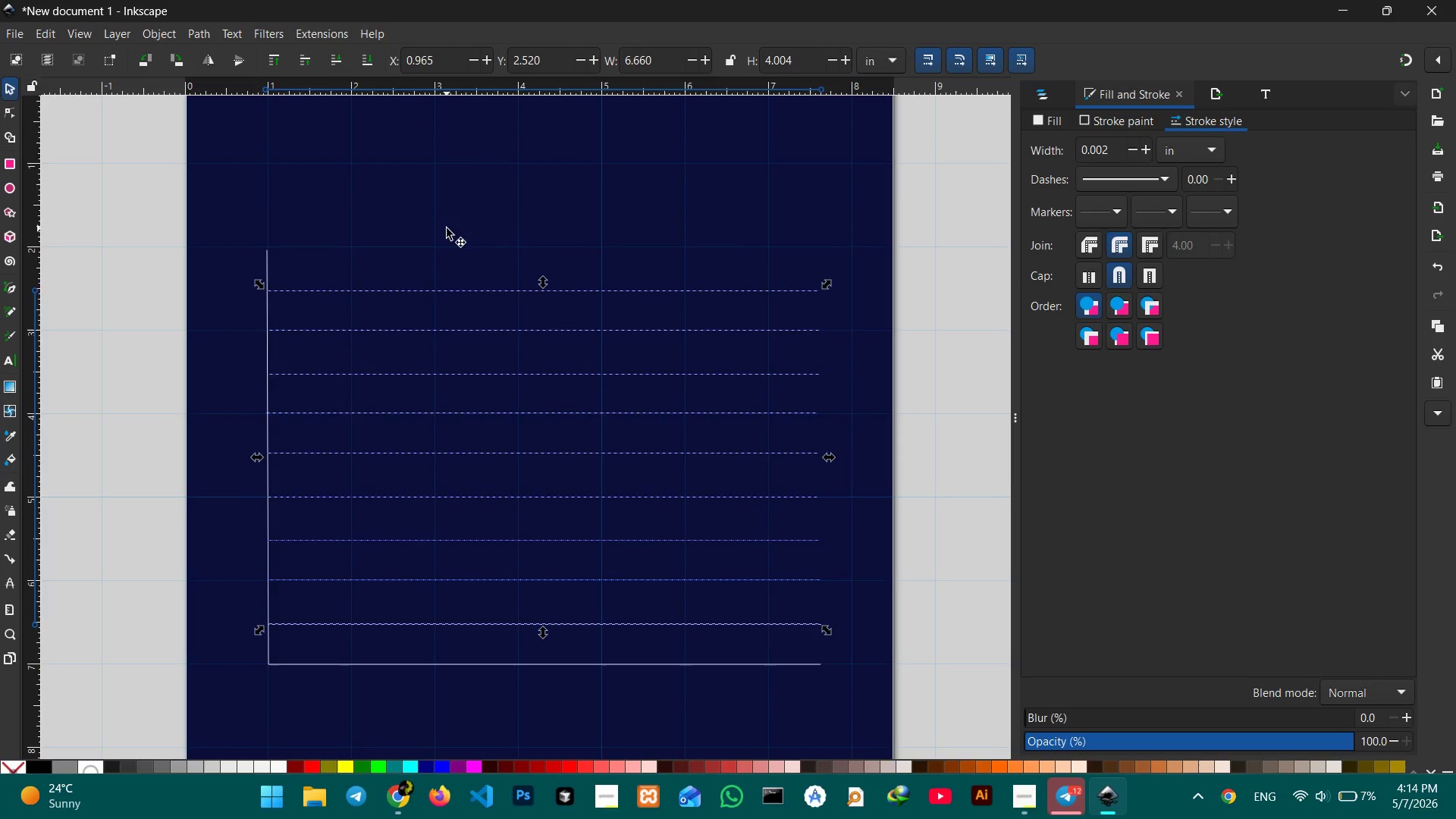 
left_click([438, 224])
 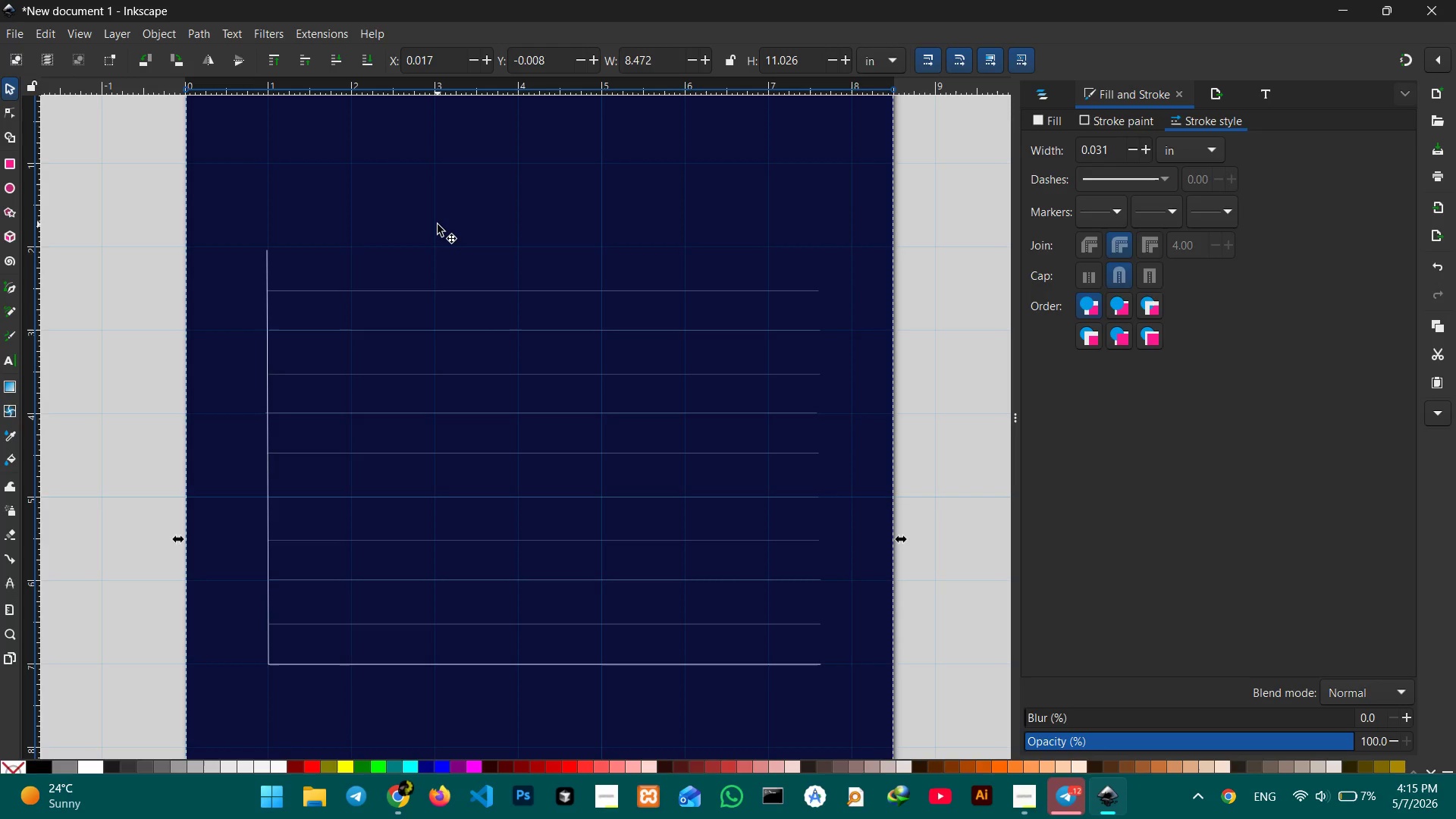 
wait(29.44)
 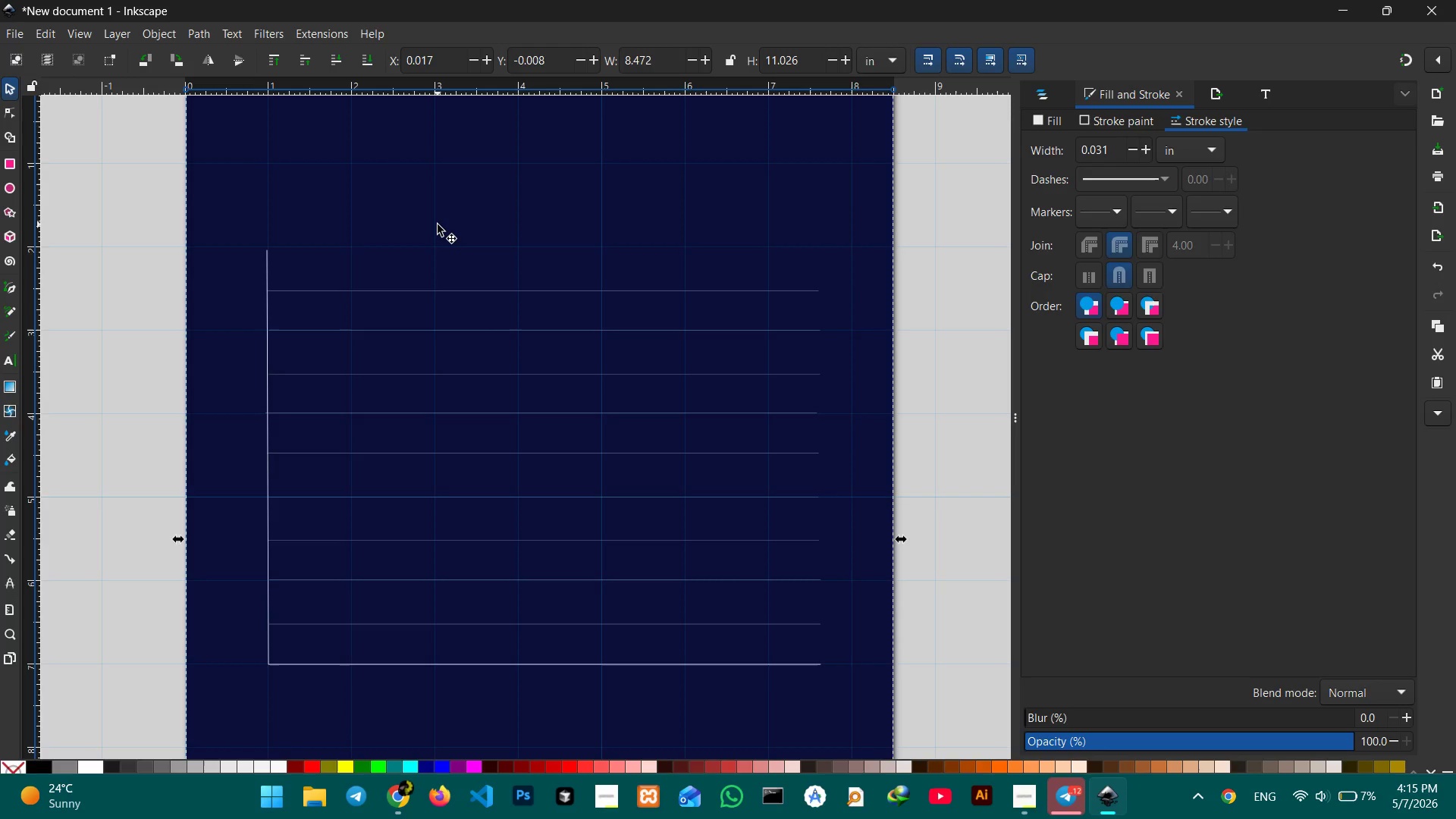 
left_click([514, 296])
 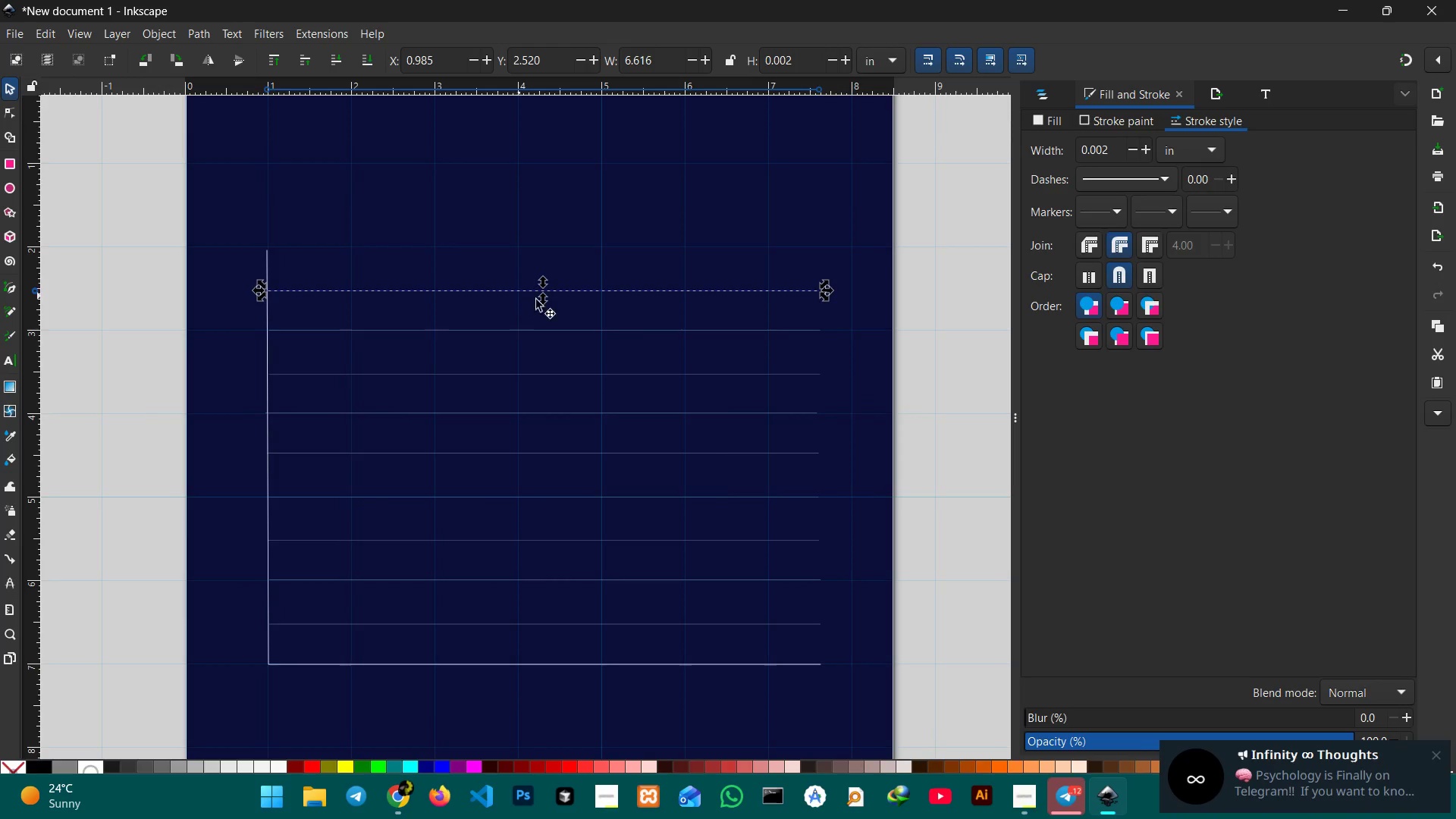 
hold_key(key=ShiftLeft, duration=7.64)
left_click([632, 330])
 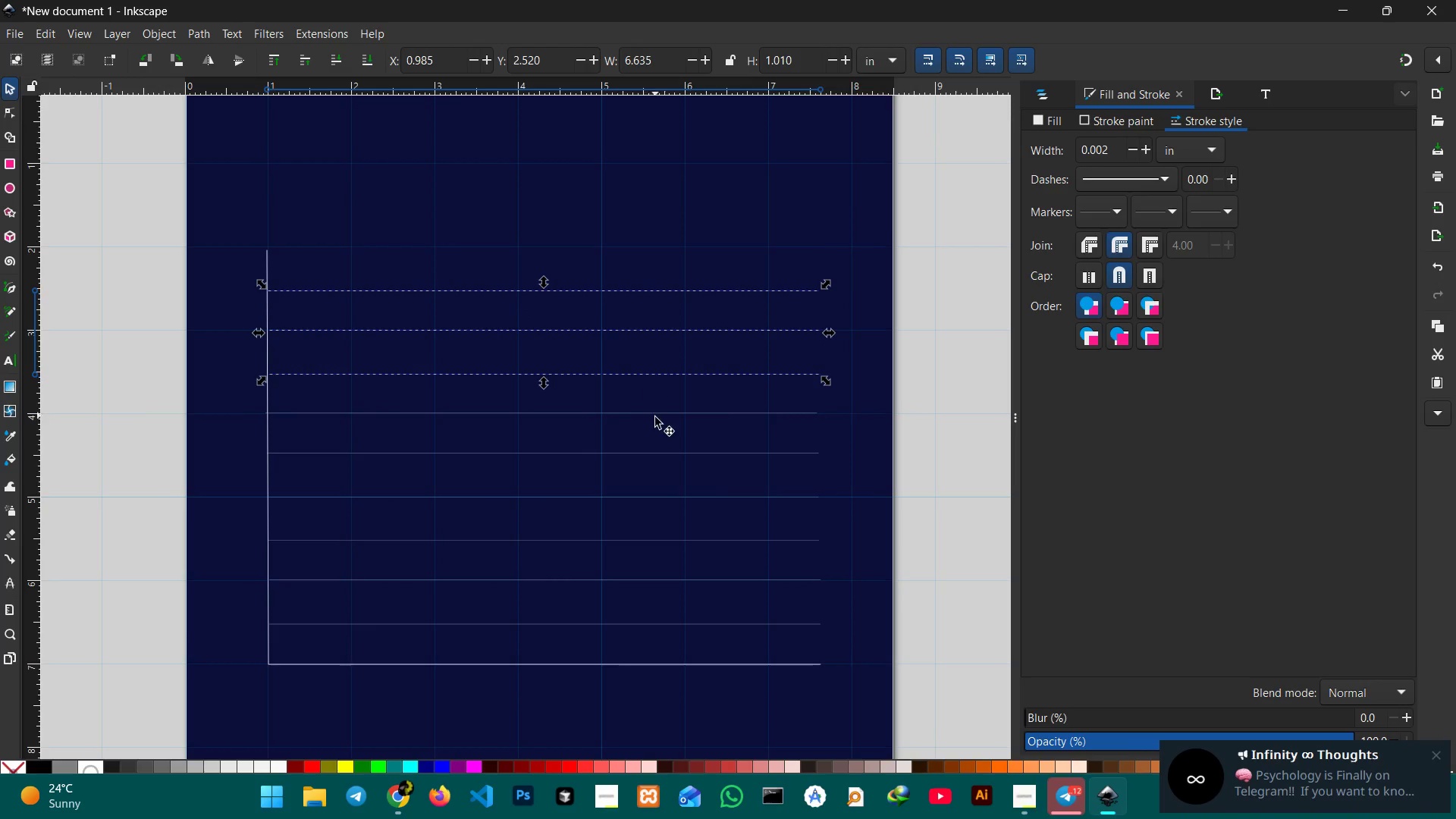 
left_click([656, 418])
 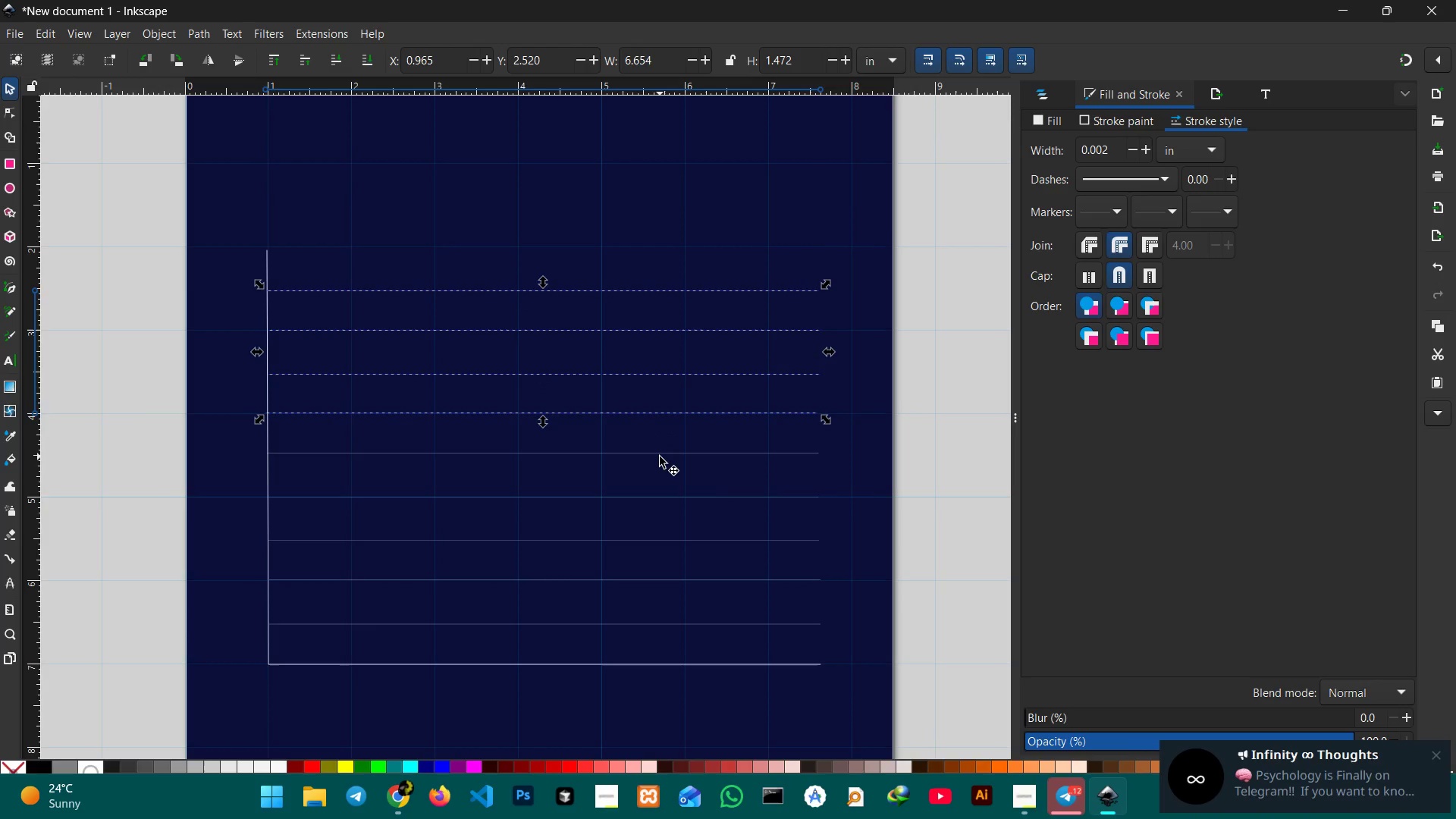 
left_click([660, 457])
 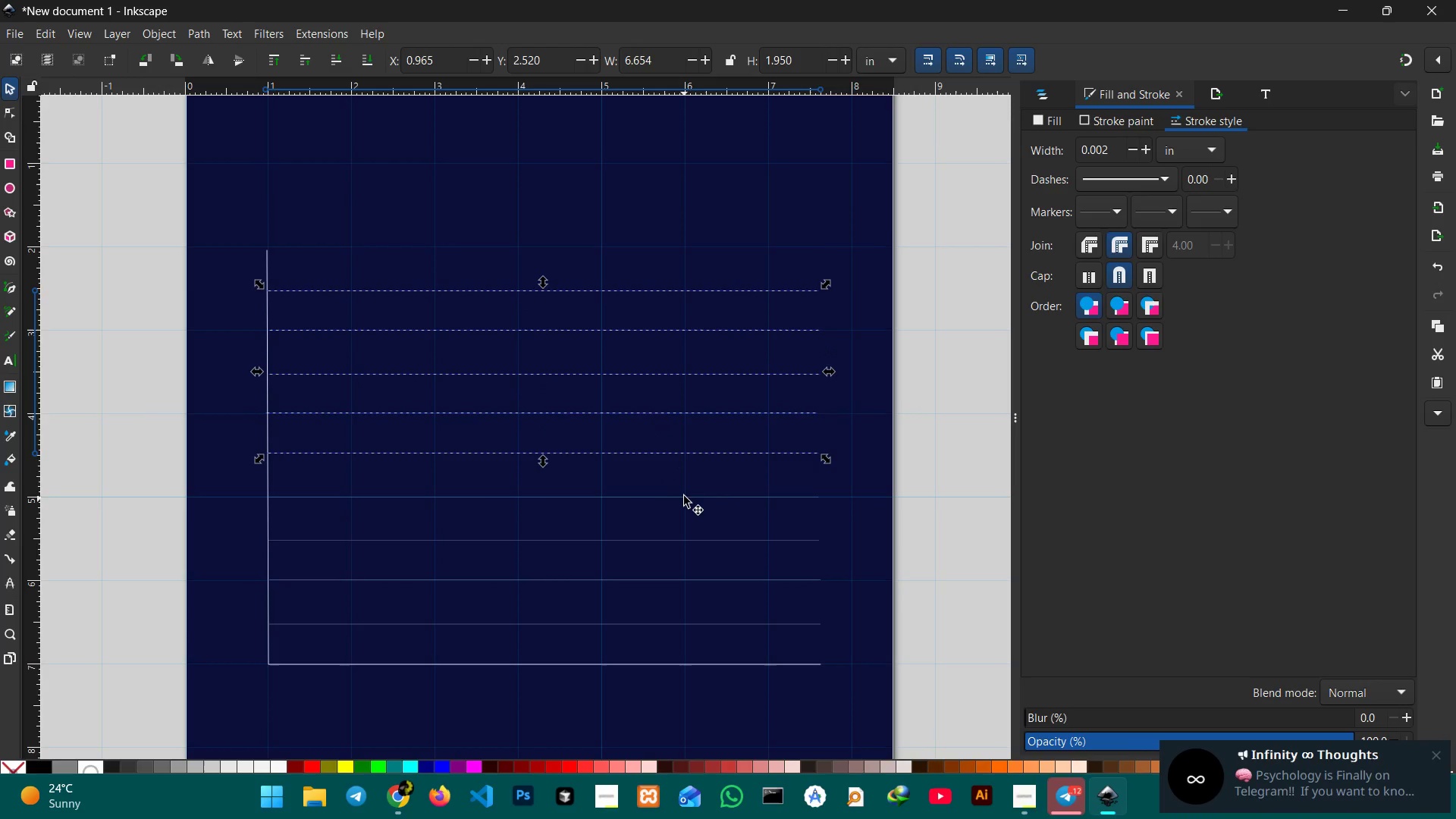 
left_click([684, 494])
 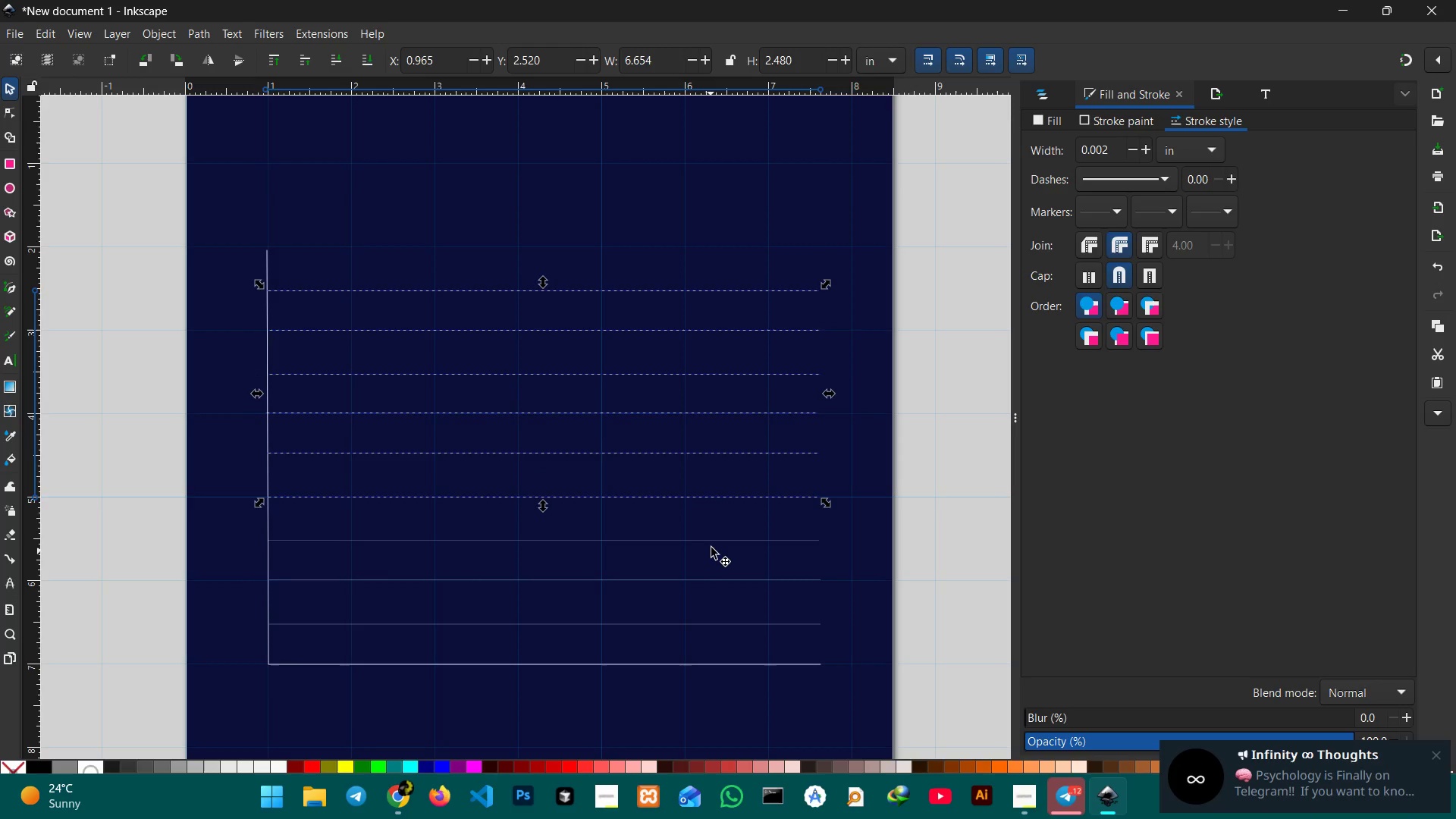 
left_click([711, 546])
 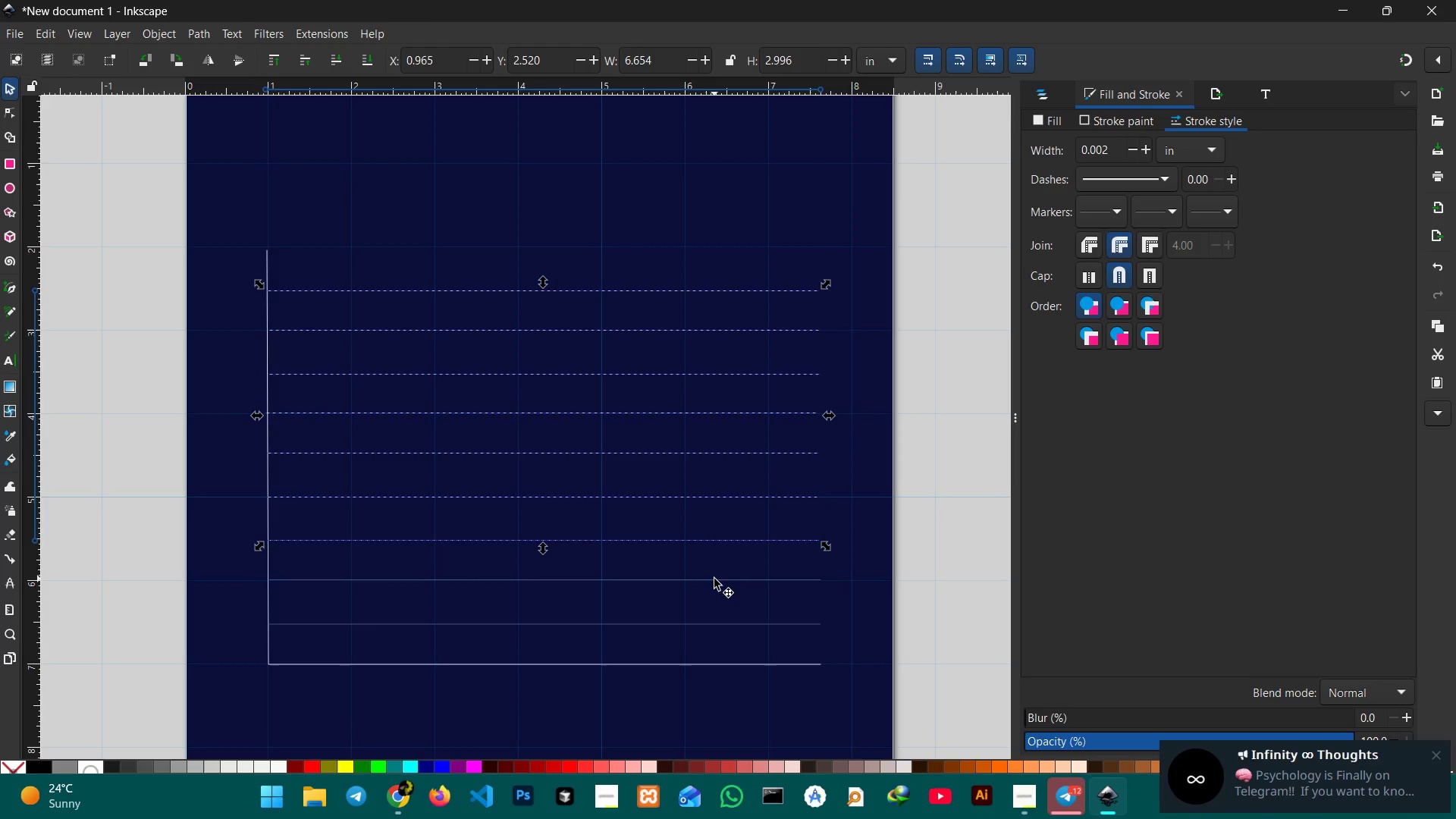 
left_click([714, 579])
 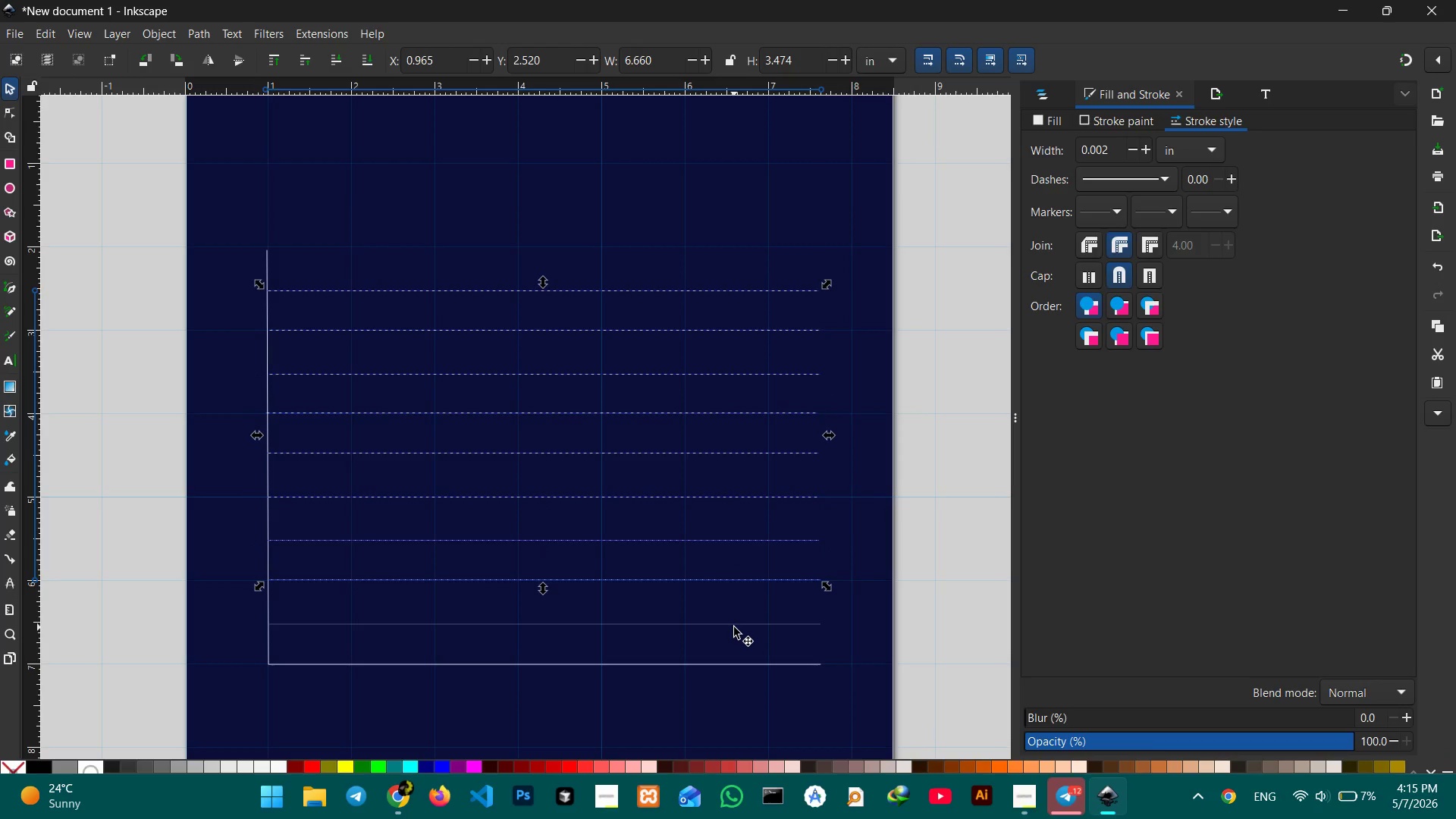 
left_click([734, 627])
 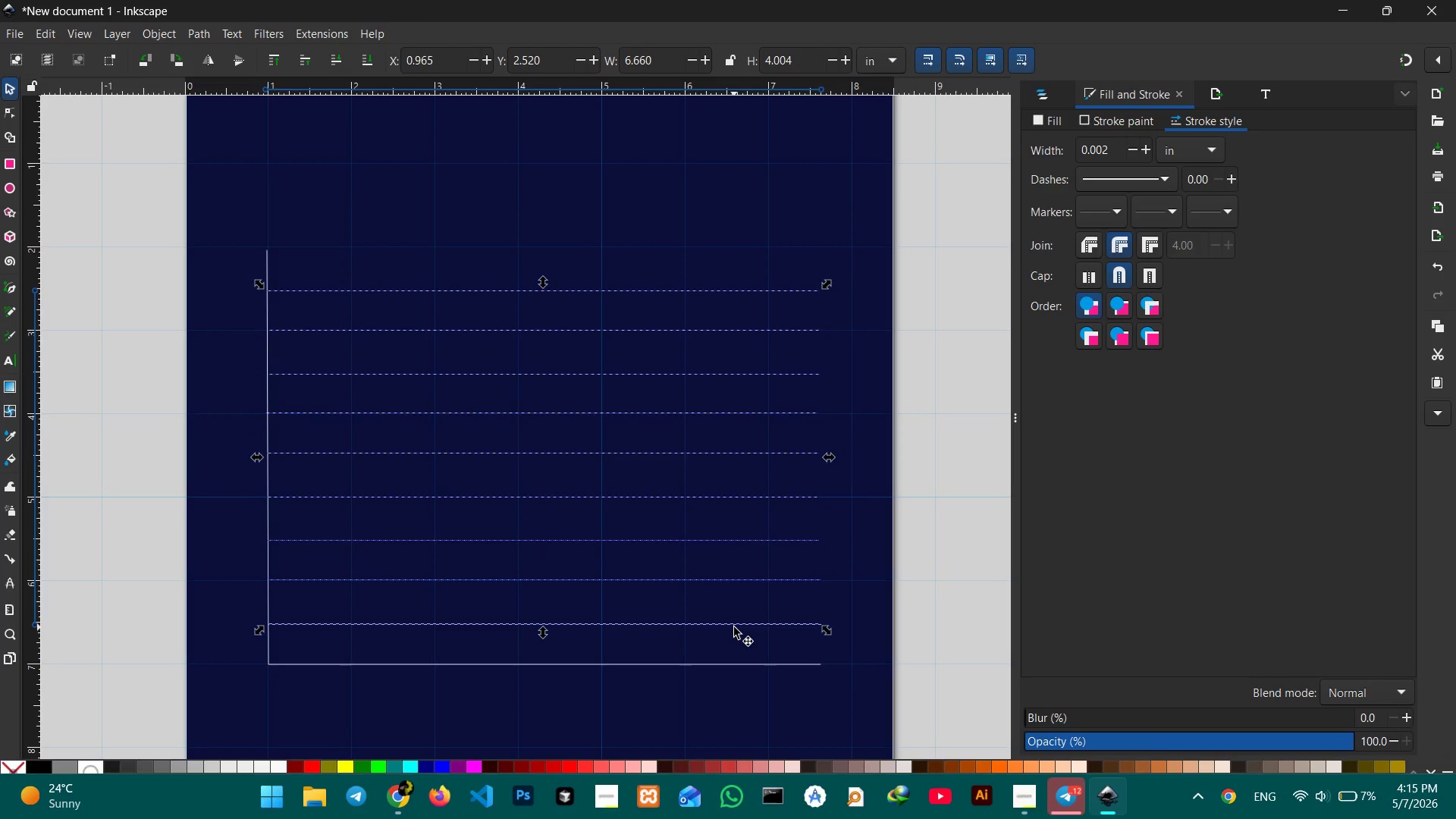 
key(Control+G)
 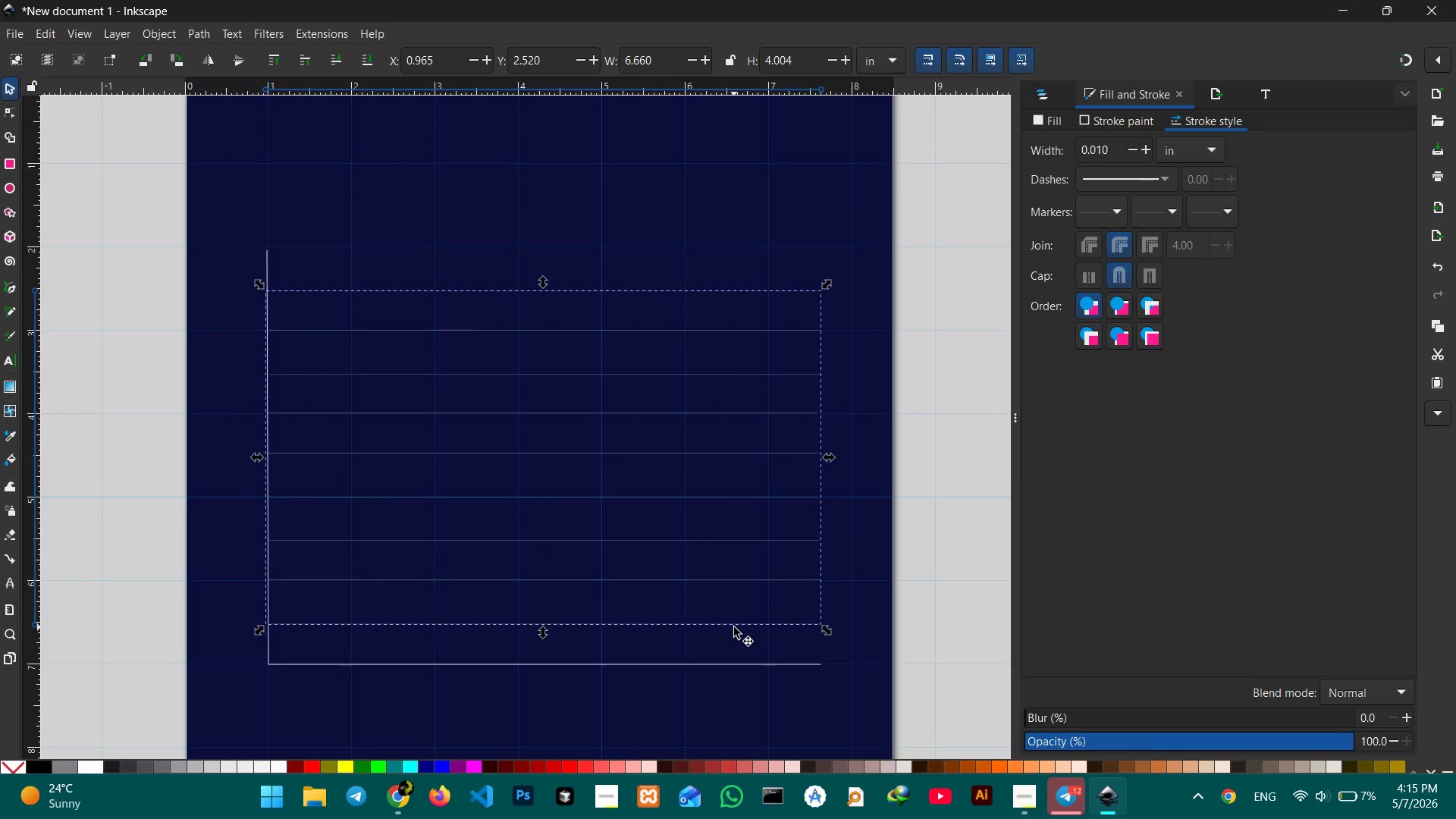 
key(Control+C)
 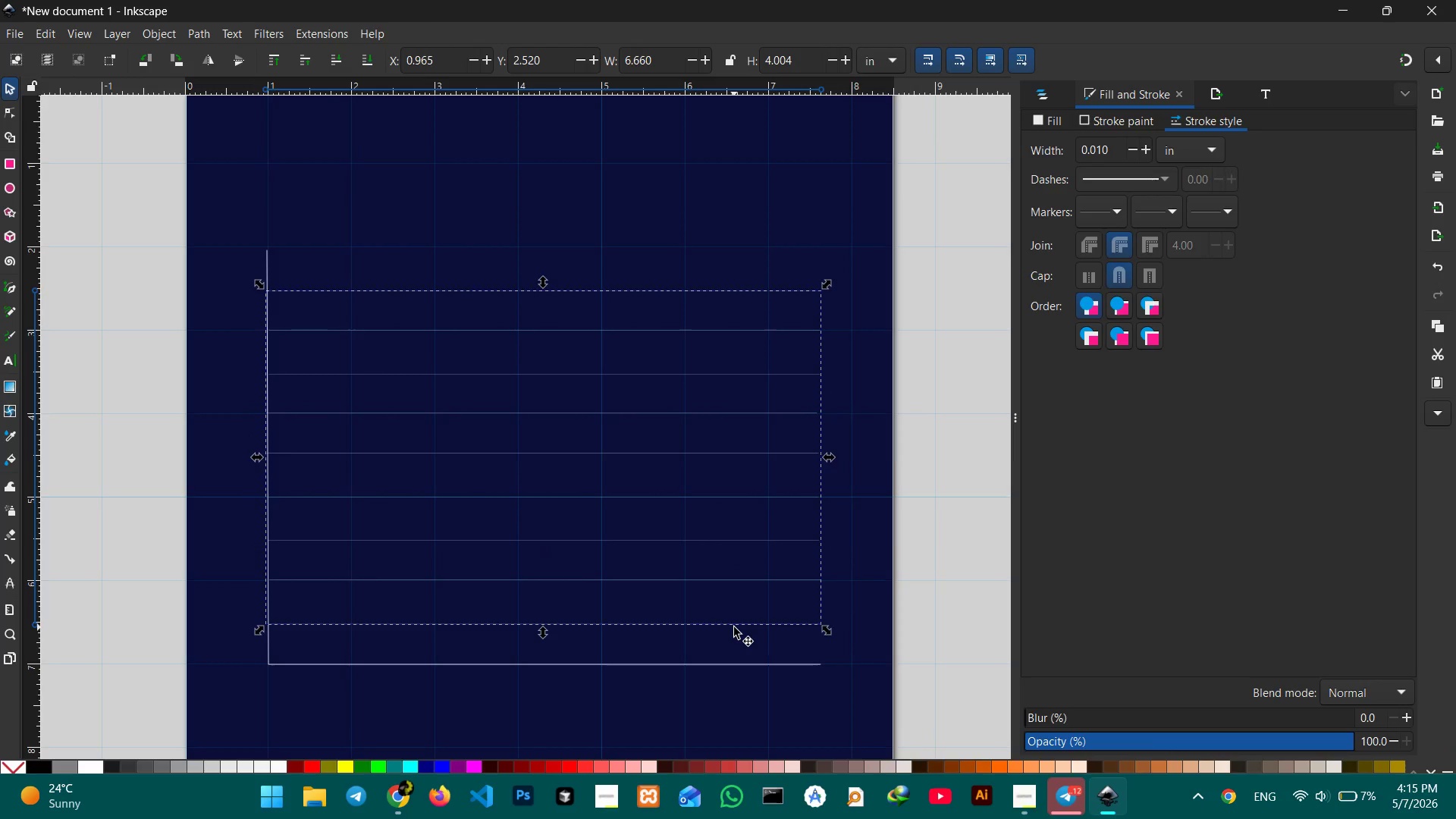 
key(Control+V)
 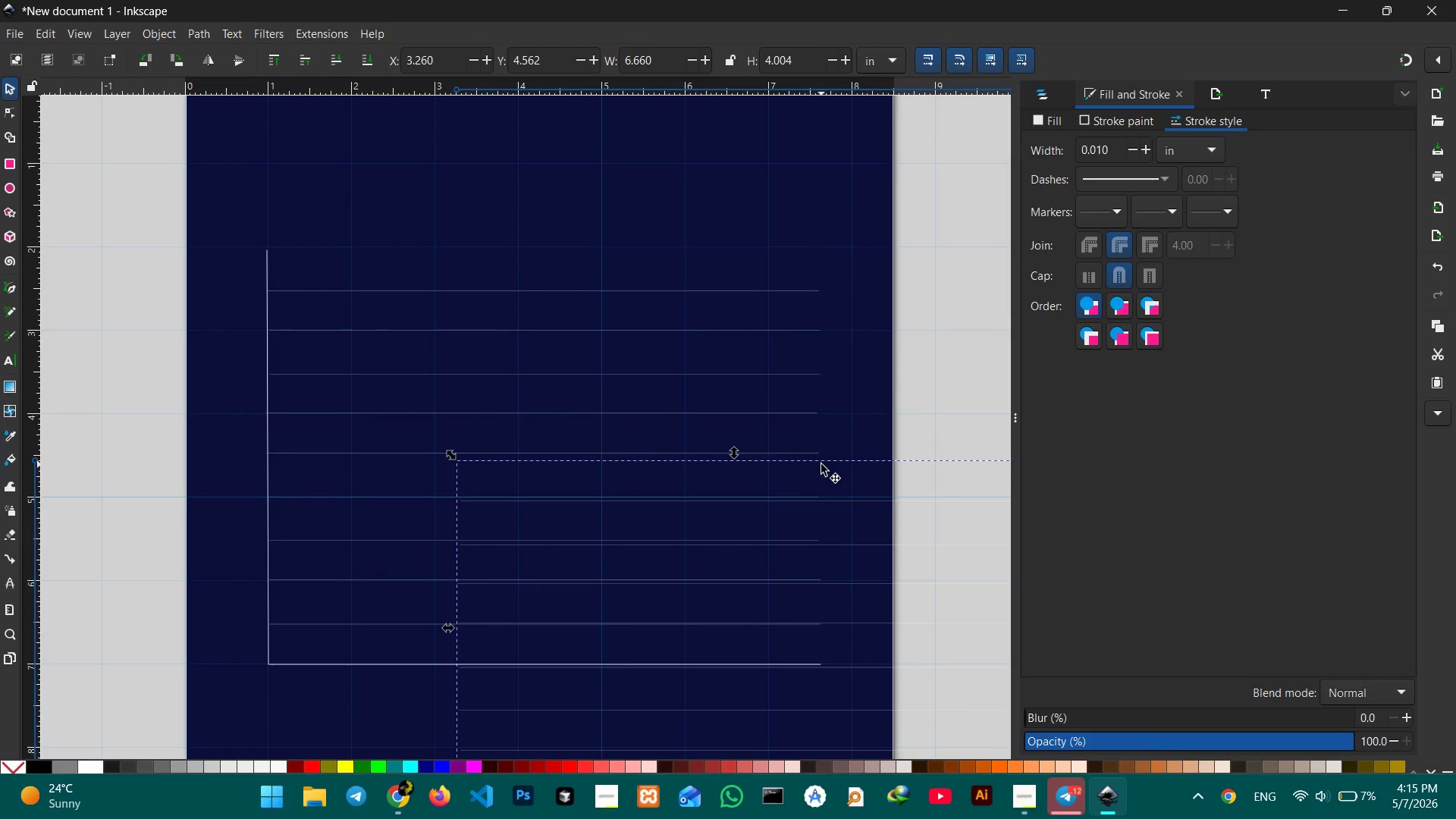 
left_click_drag(start_coordinate=[828, 463], to_coordinate=[649, 224])
 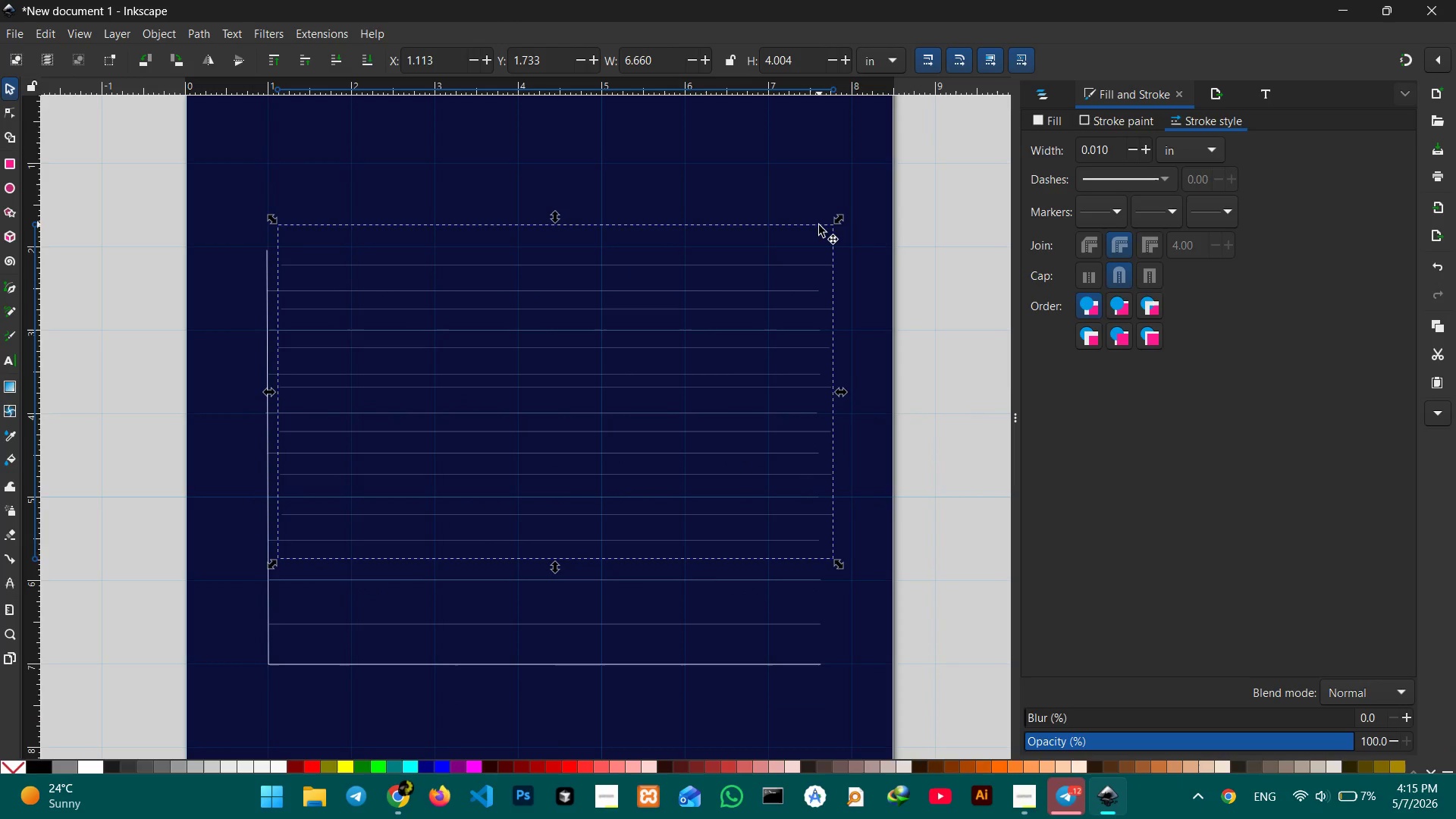 
left_click([819, 225])
 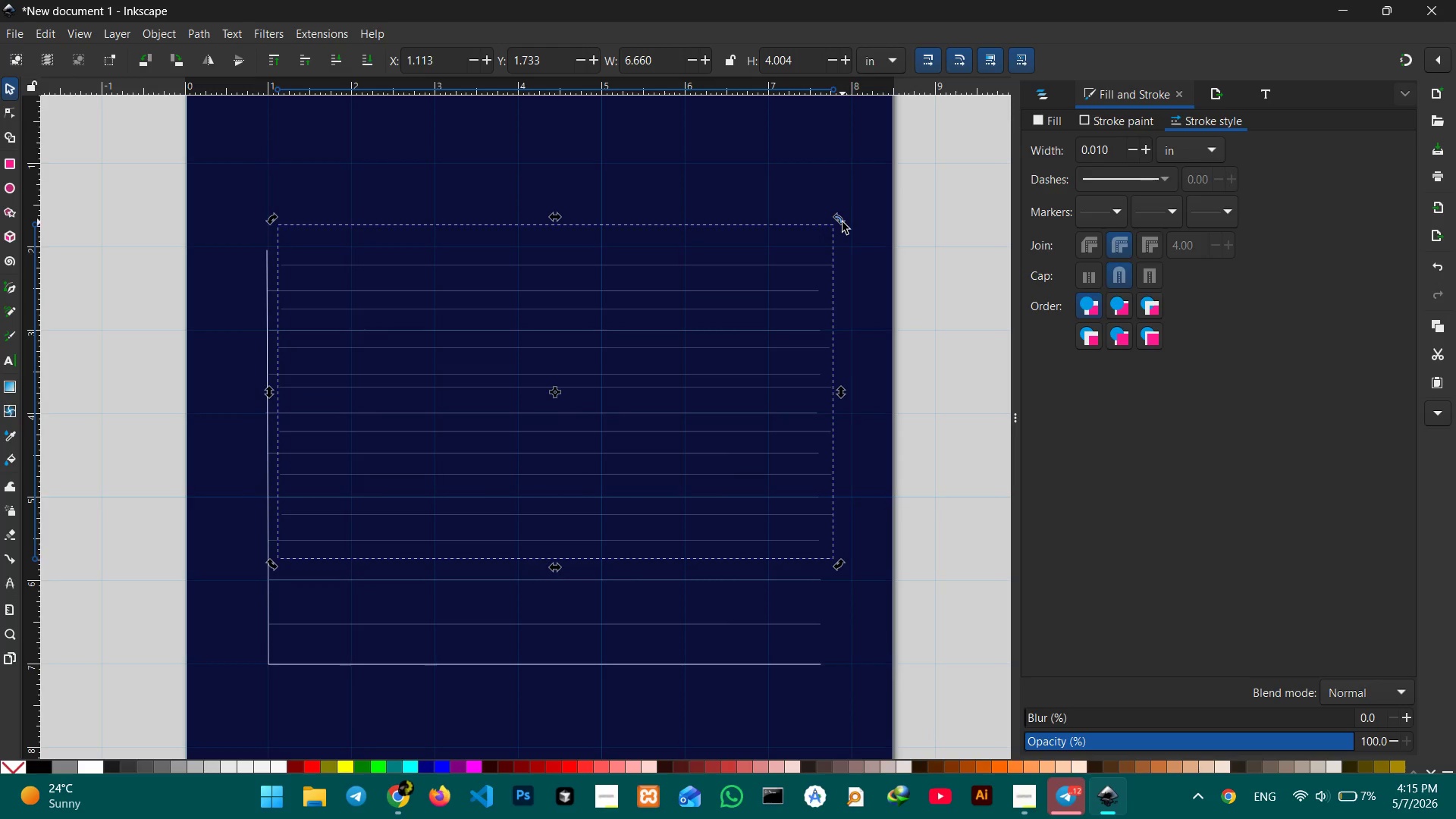 
left_click_drag(start_coordinate=[843, 222], to_coordinate=[626, 491])
 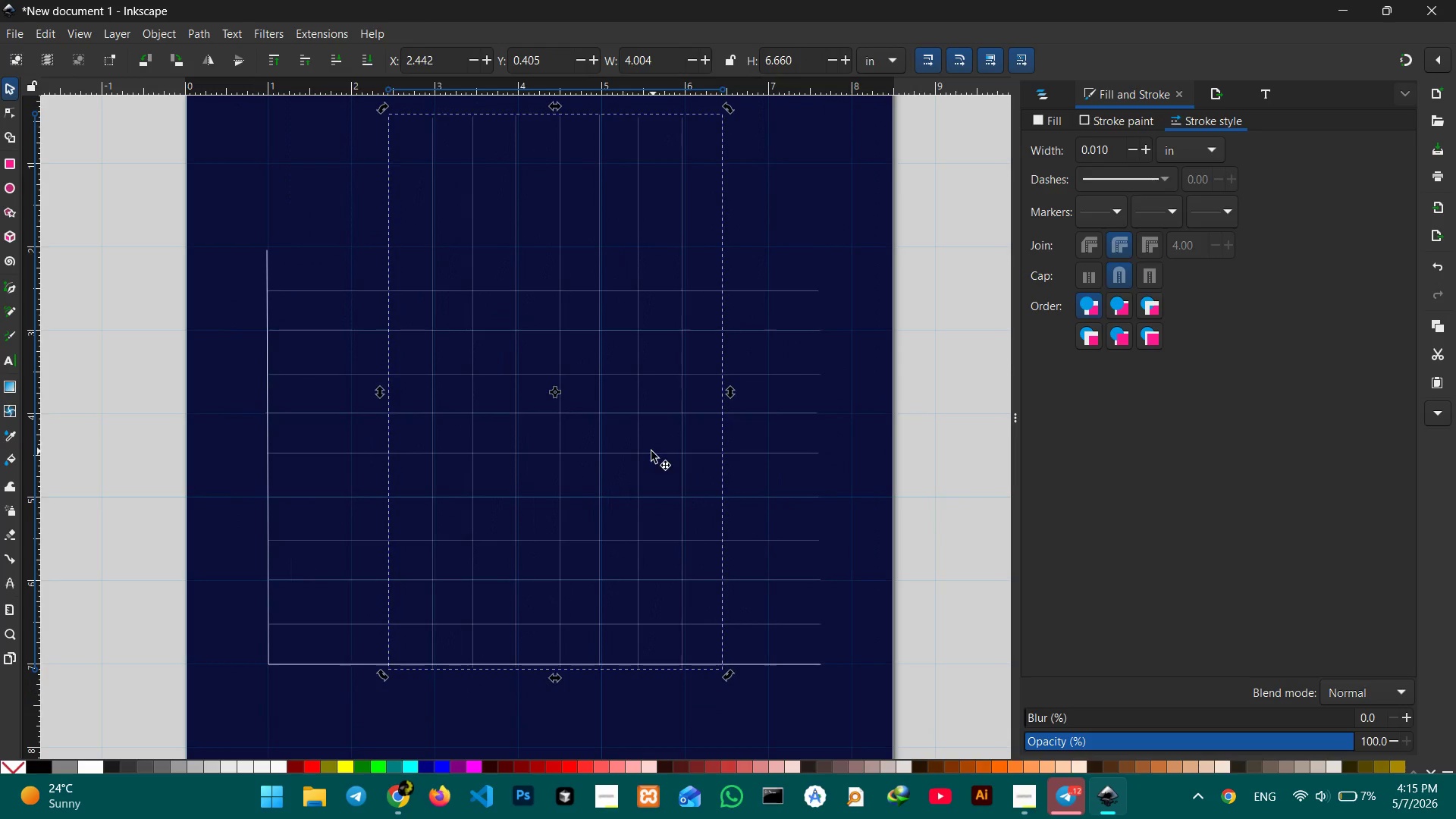 
hold_key(key=ControlLeft, duration=2.08)
 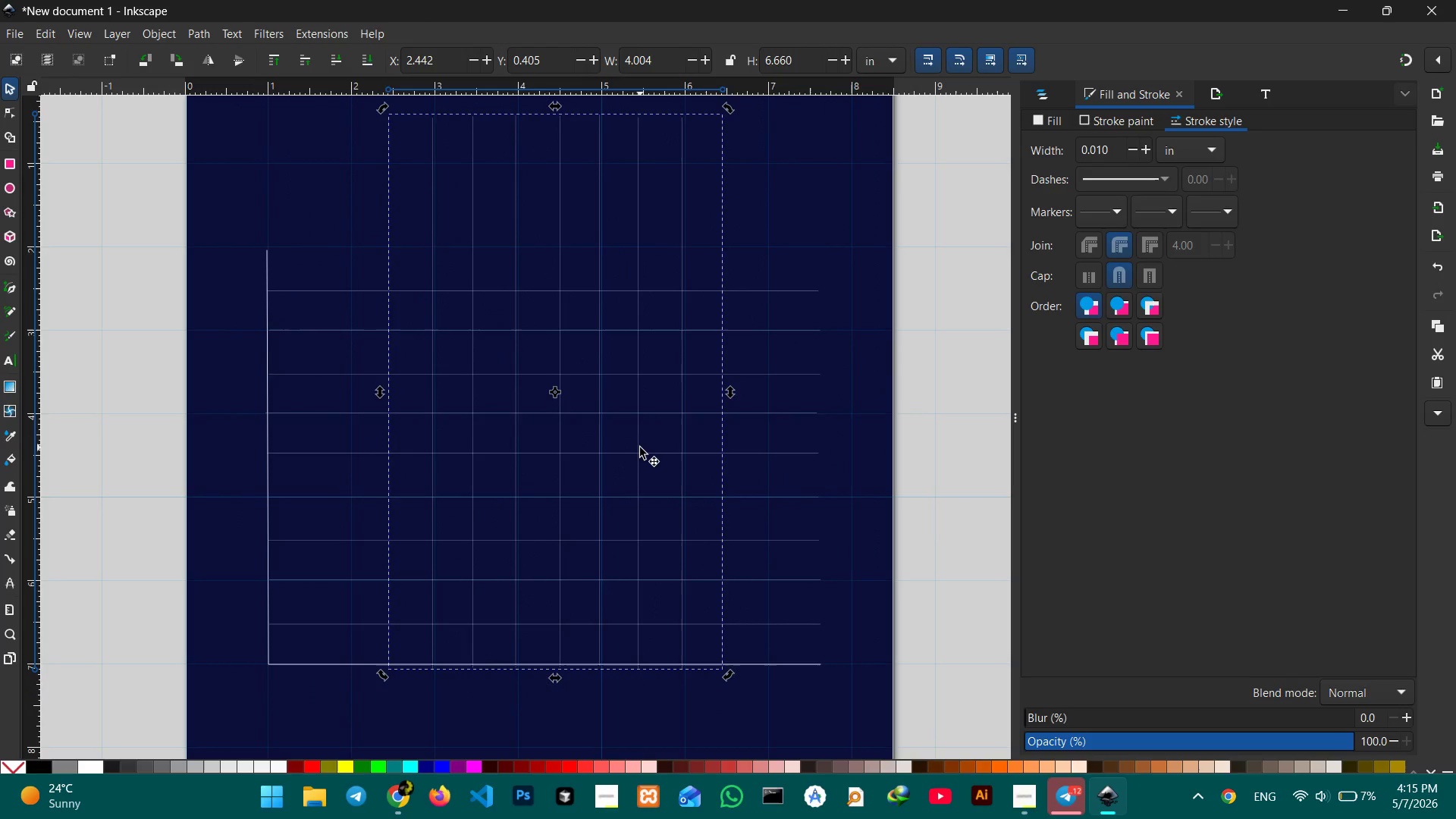 
left_click_drag(start_coordinate=[640, 446], to_coordinate=[557, 441])
 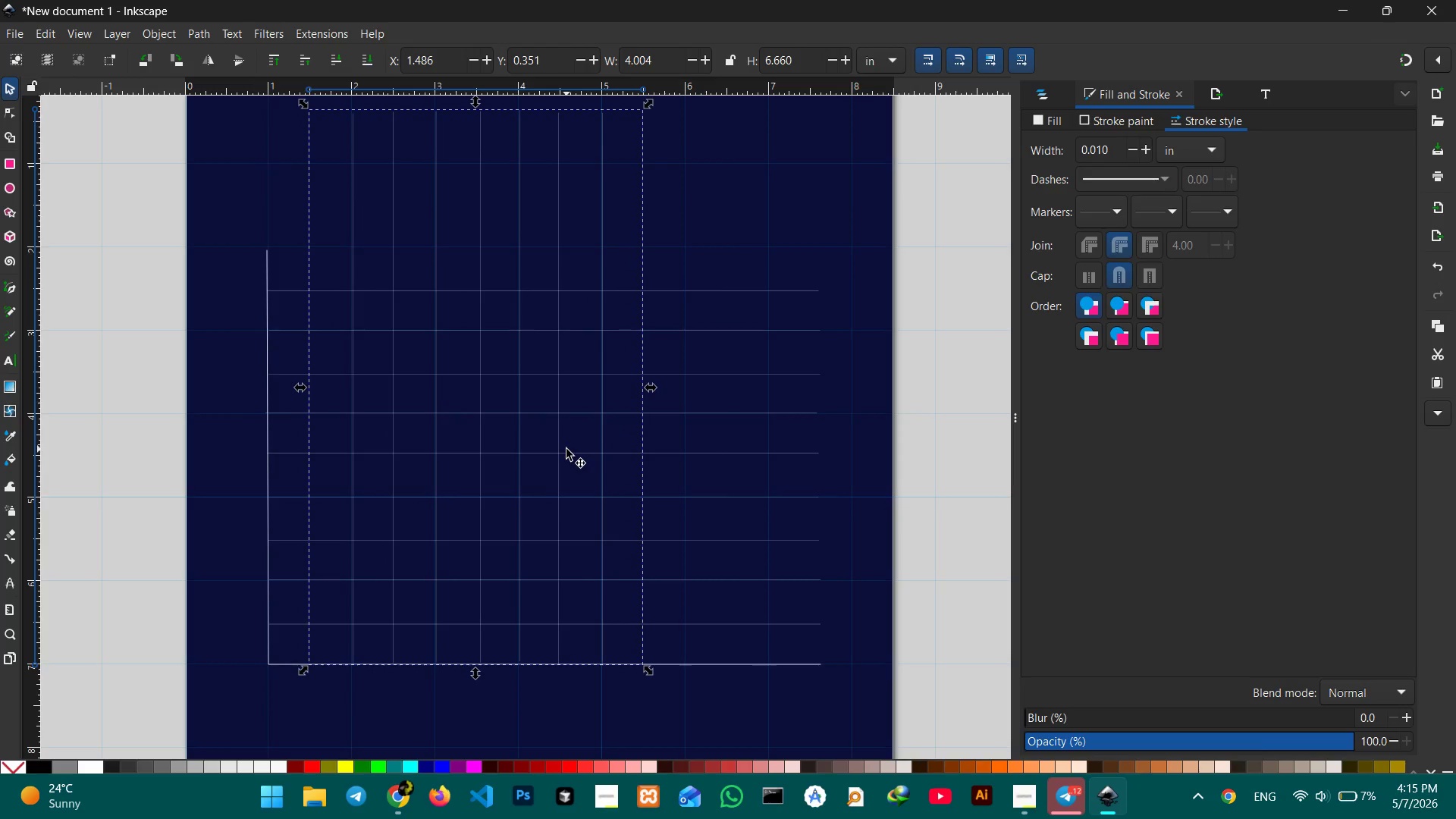 
scroll: coordinate [560, 443], scroll_direction: up, amount: 2.0
 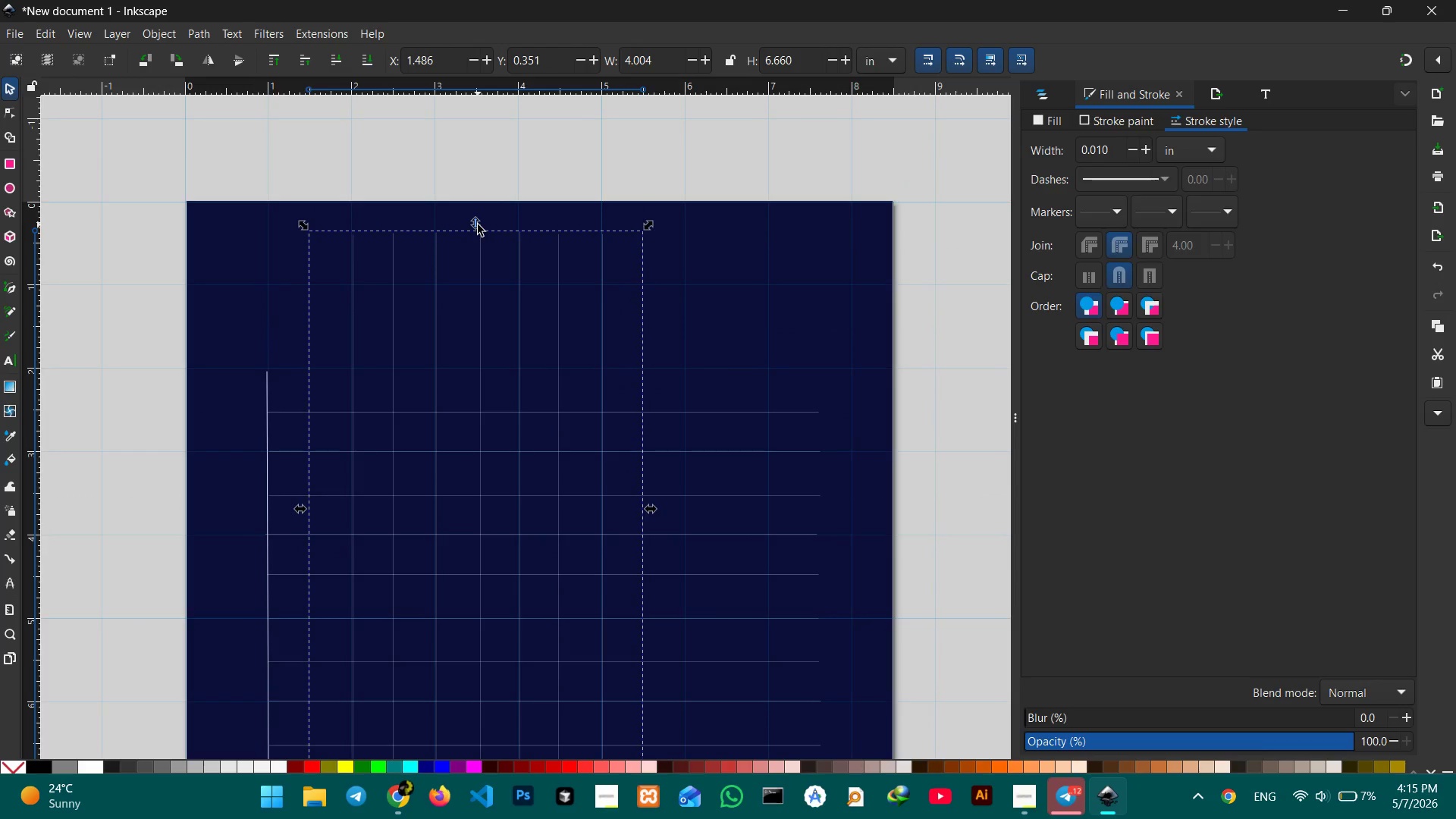 
left_click_drag(start_coordinate=[478, 224], to_coordinate=[467, 379])
 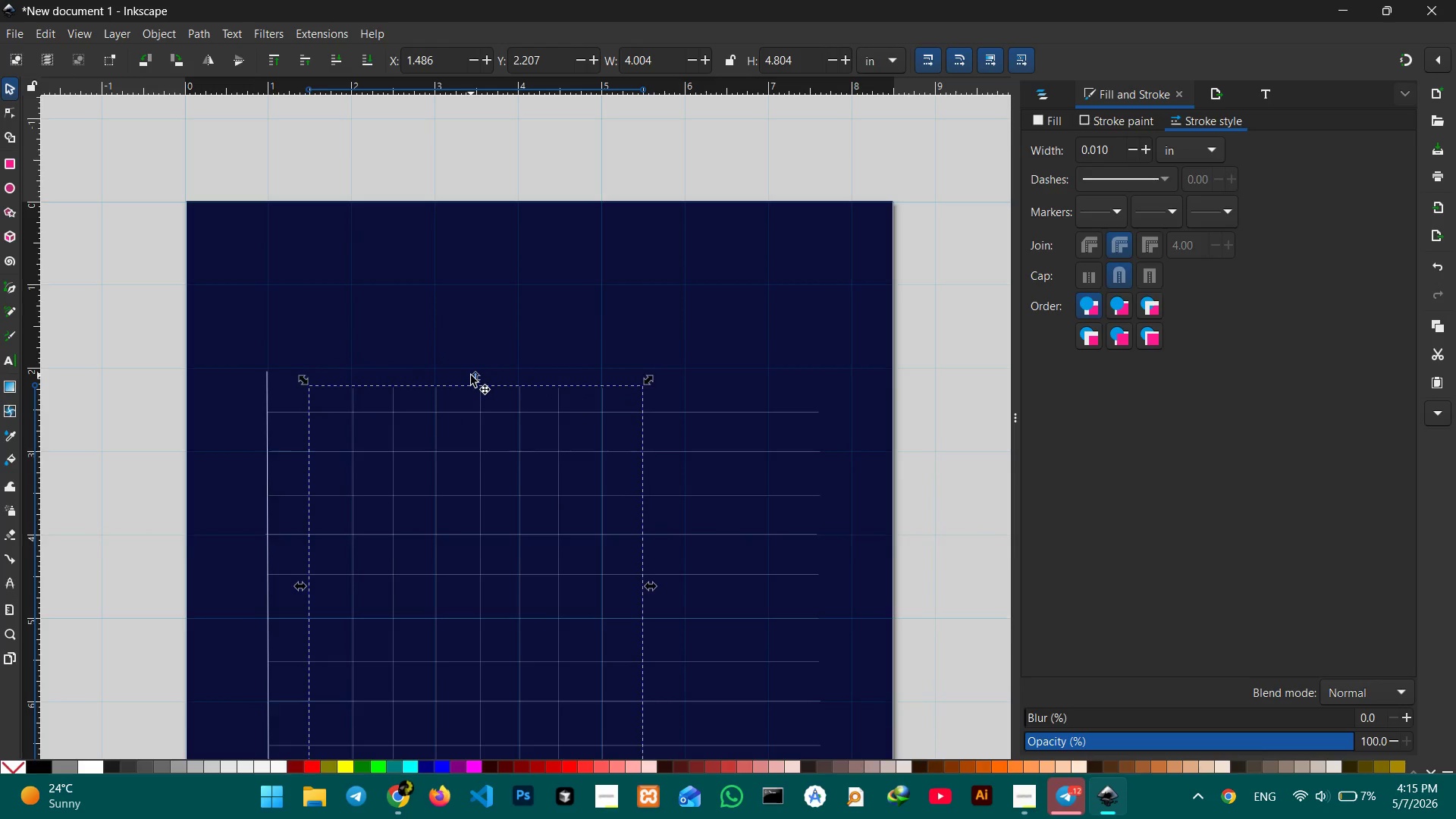 
scroll: coordinate [471, 375], scroll_direction: none, amount: 0.0
 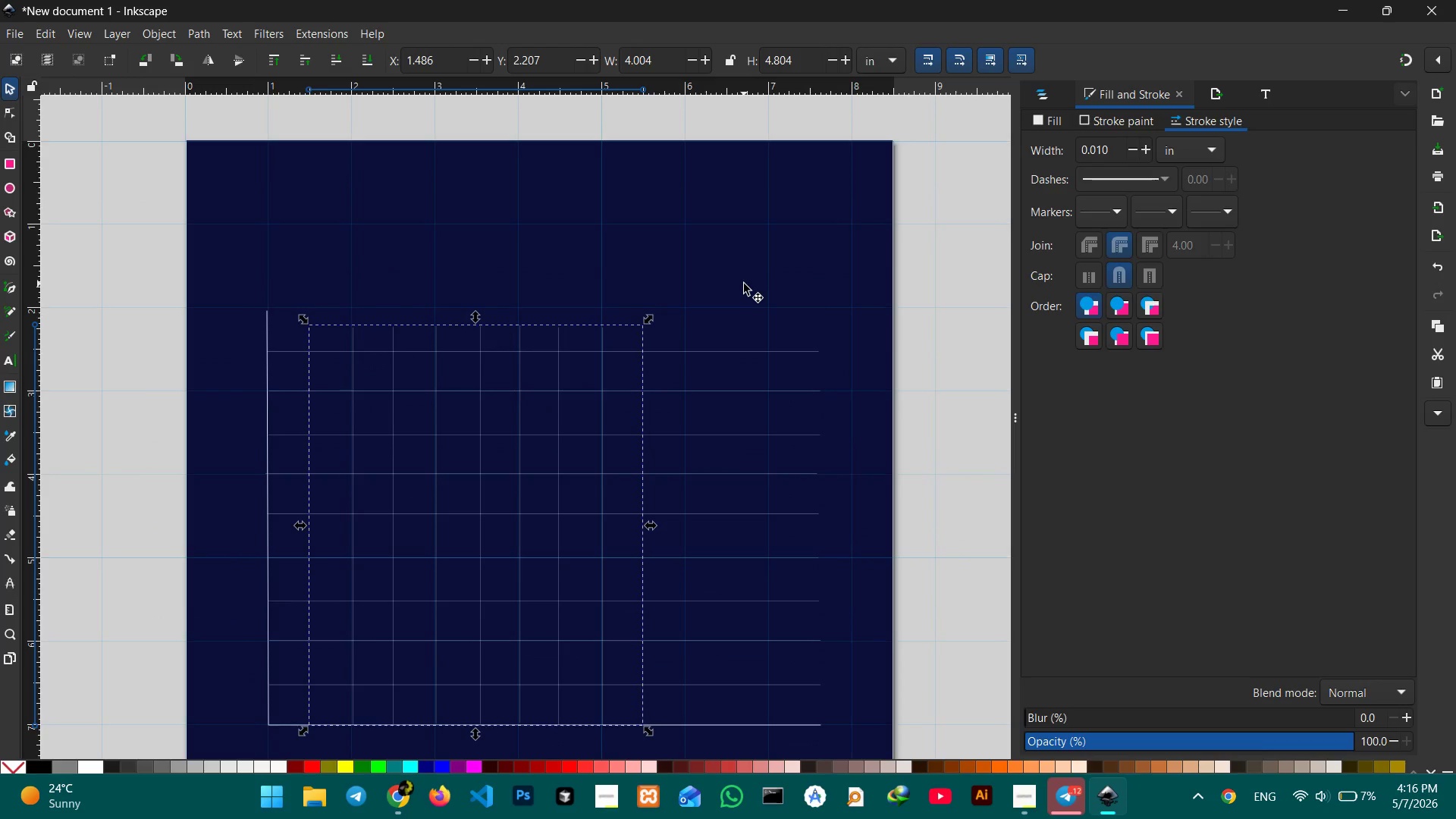 
key(Control+C)
 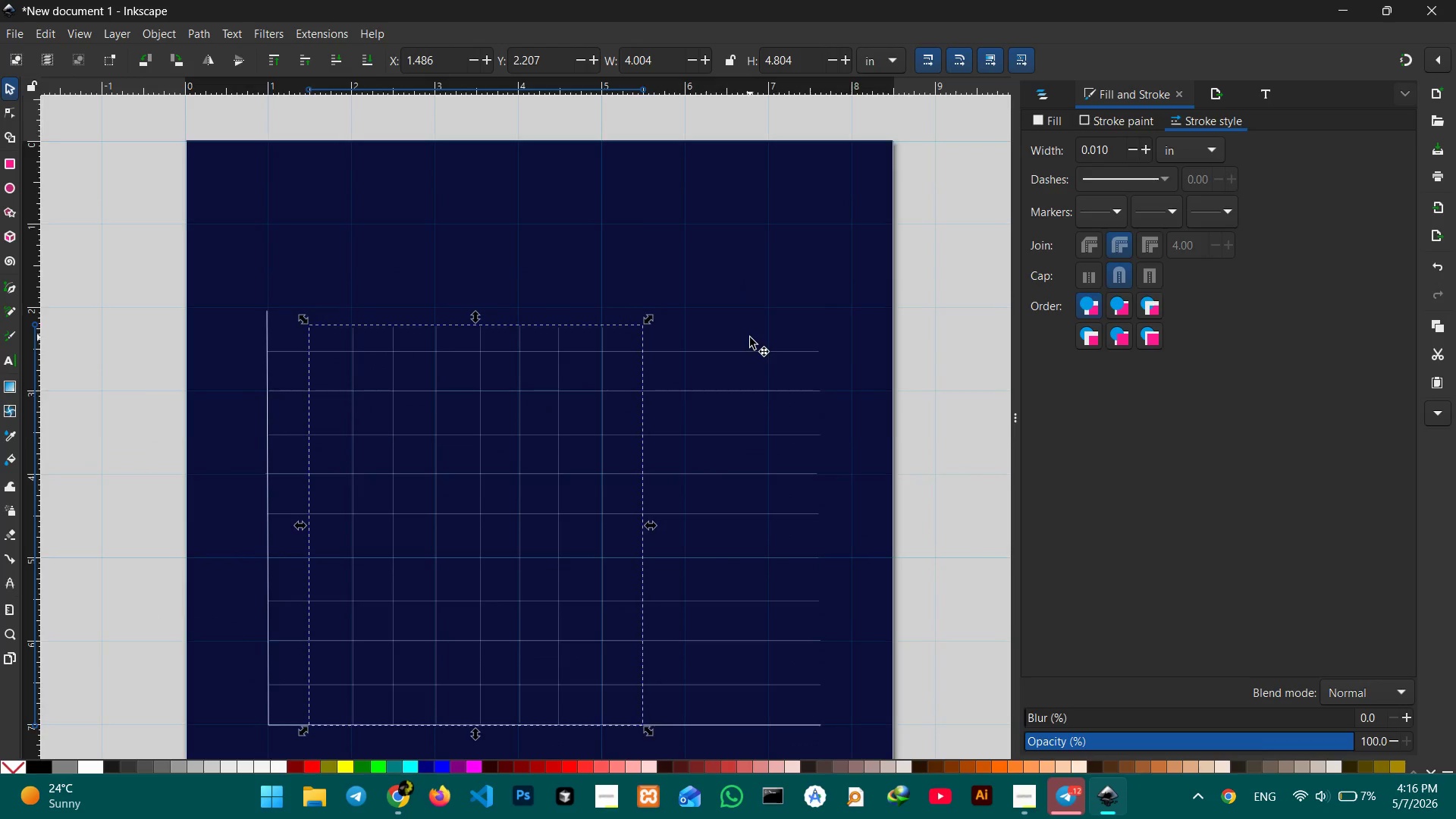 
scroll: coordinate [750, 337], scroll_direction: down, amount: 2.0
 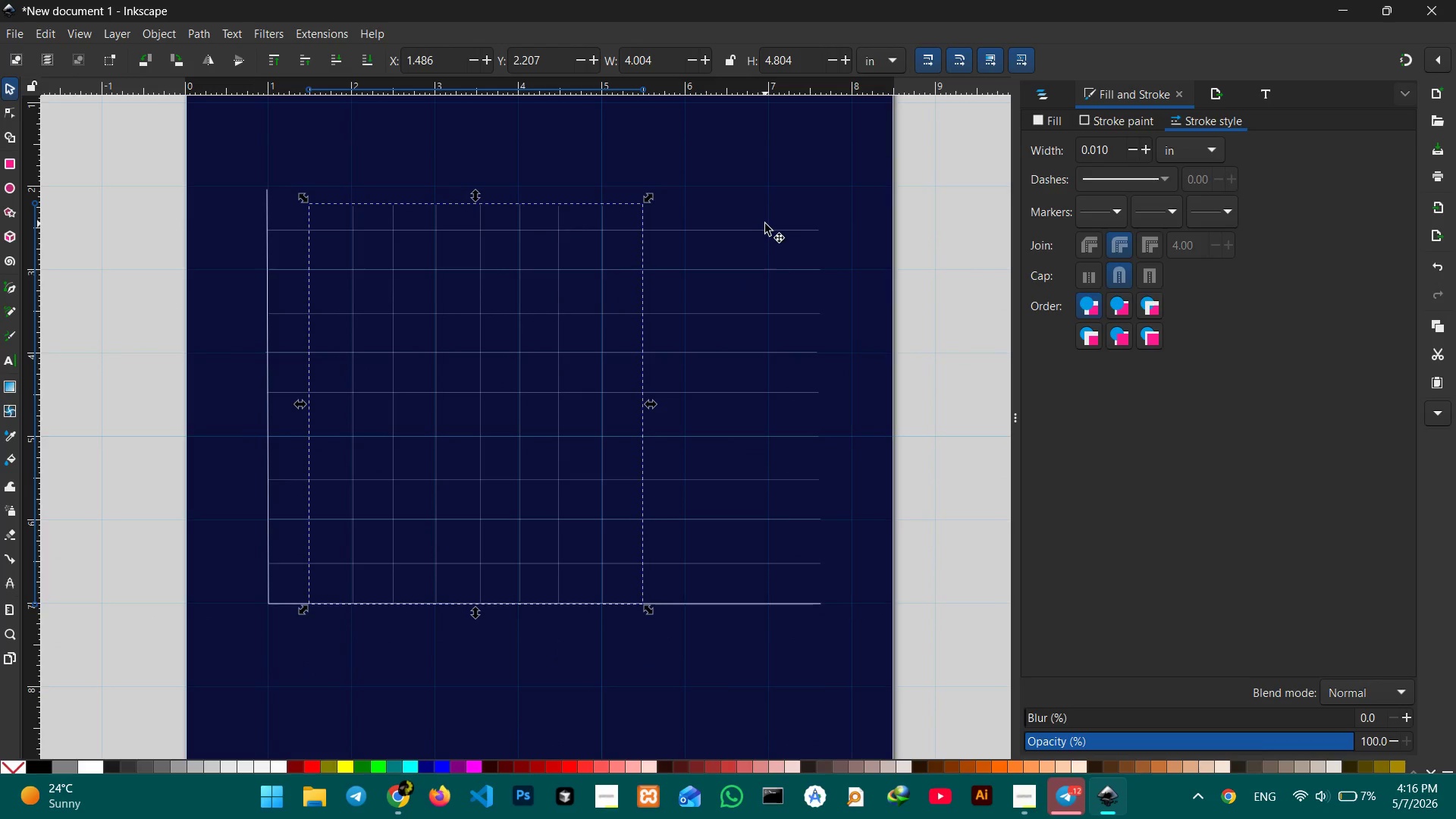 
left_click([764, 221])
 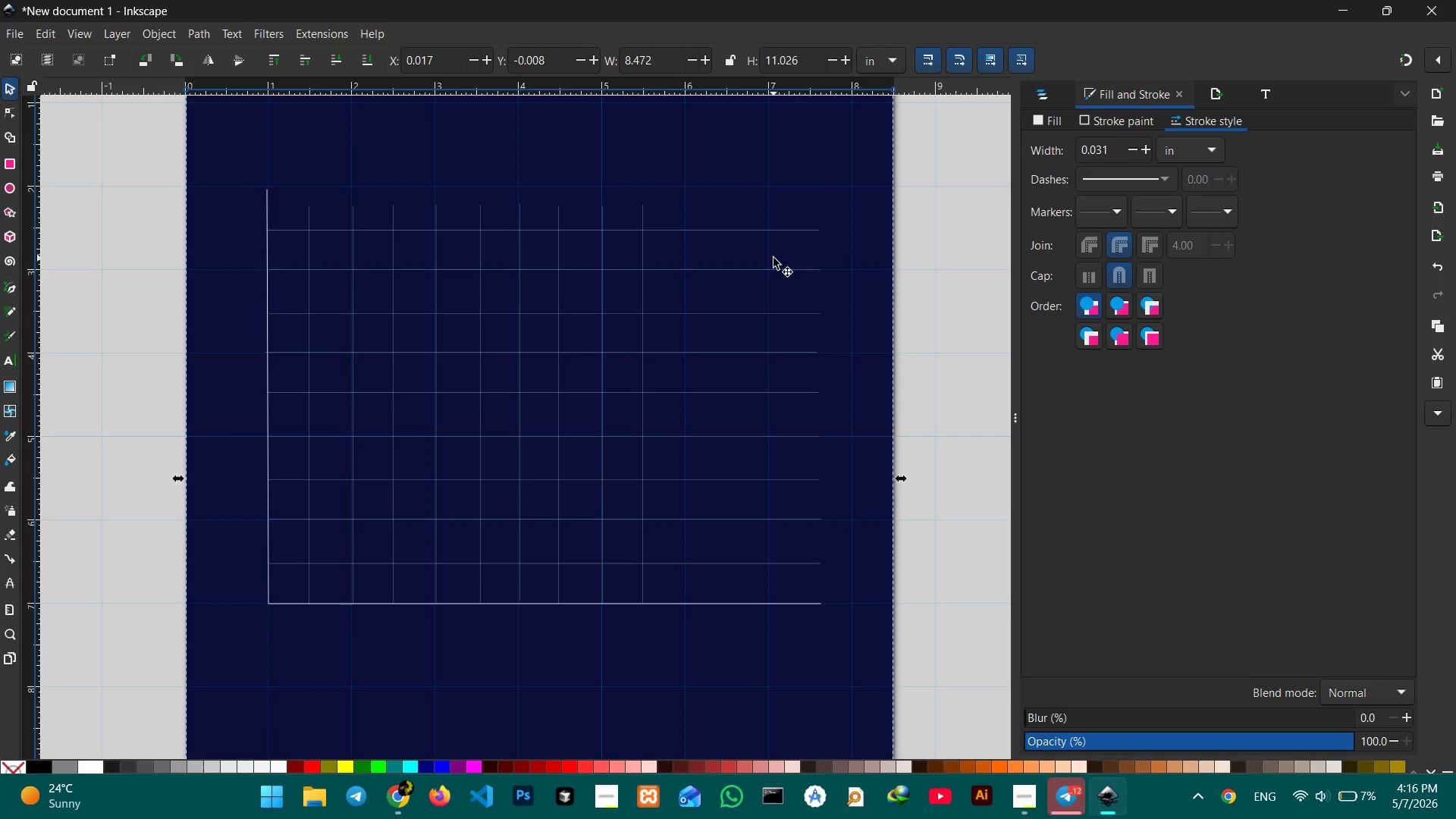 
key(Control+V)
 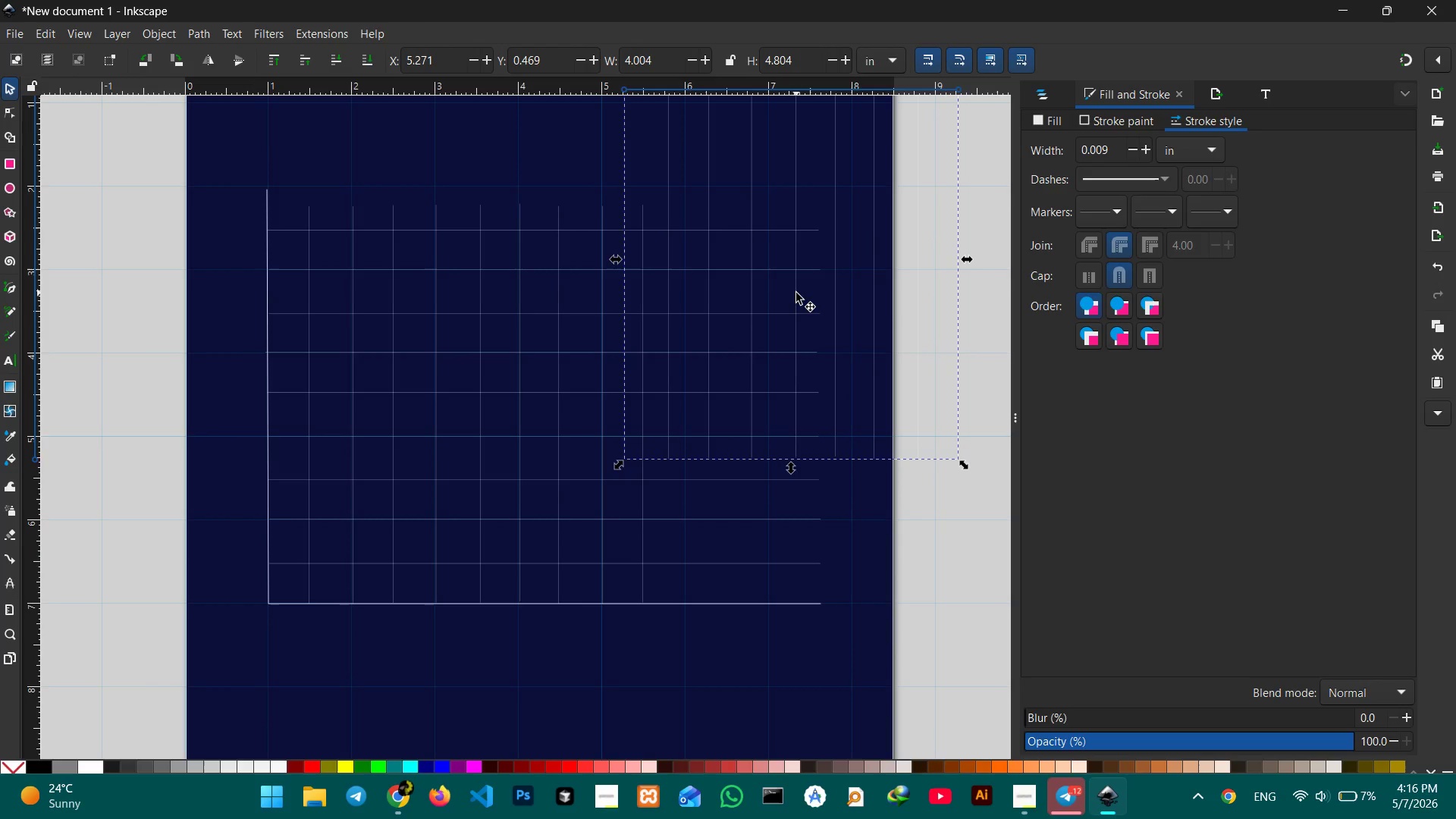 
left_click_drag(start_coordinate=[798, 293], to_coordinate=[859, 443])
 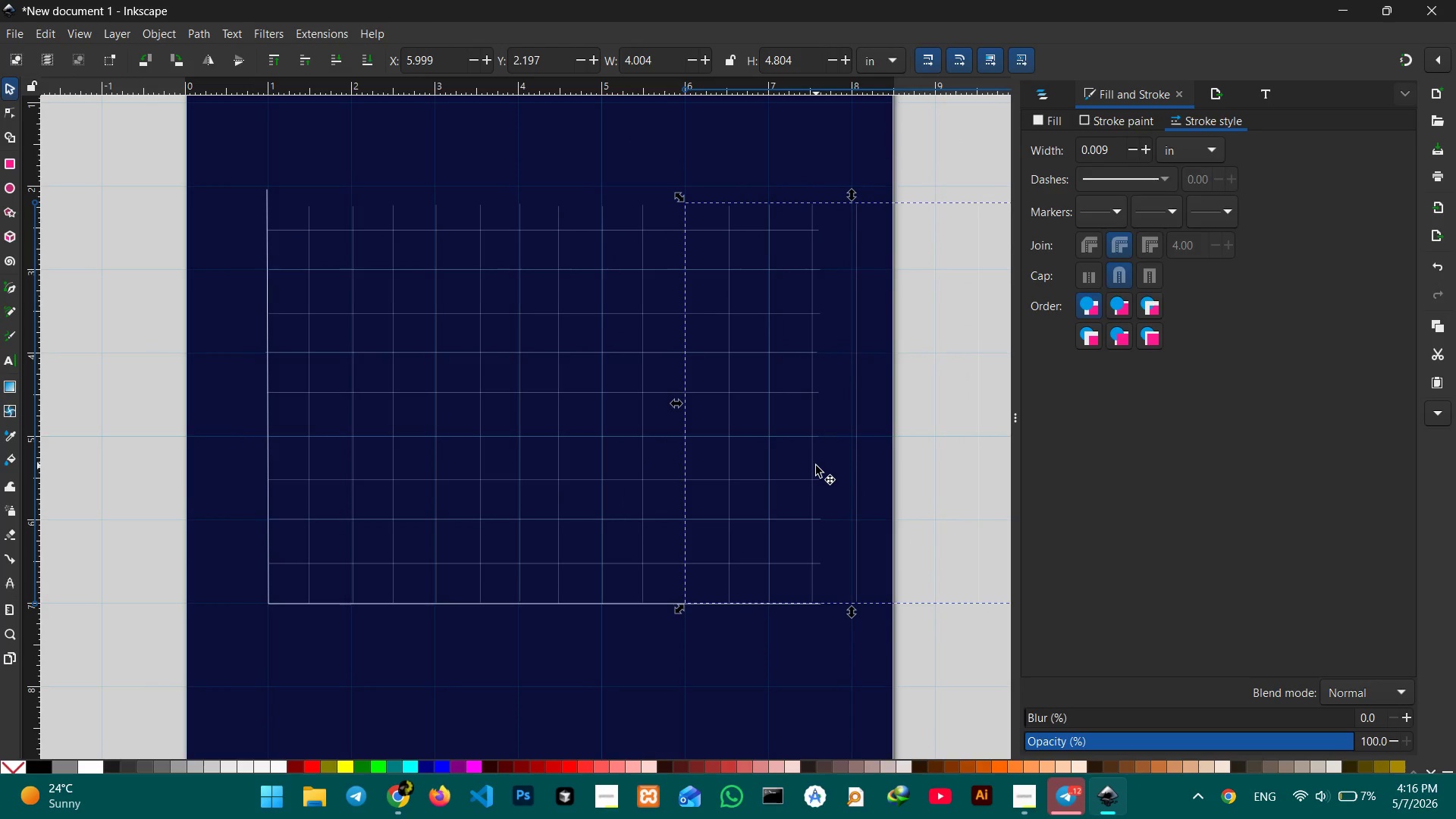 
hold_key(key=Space, duration=0.78)
 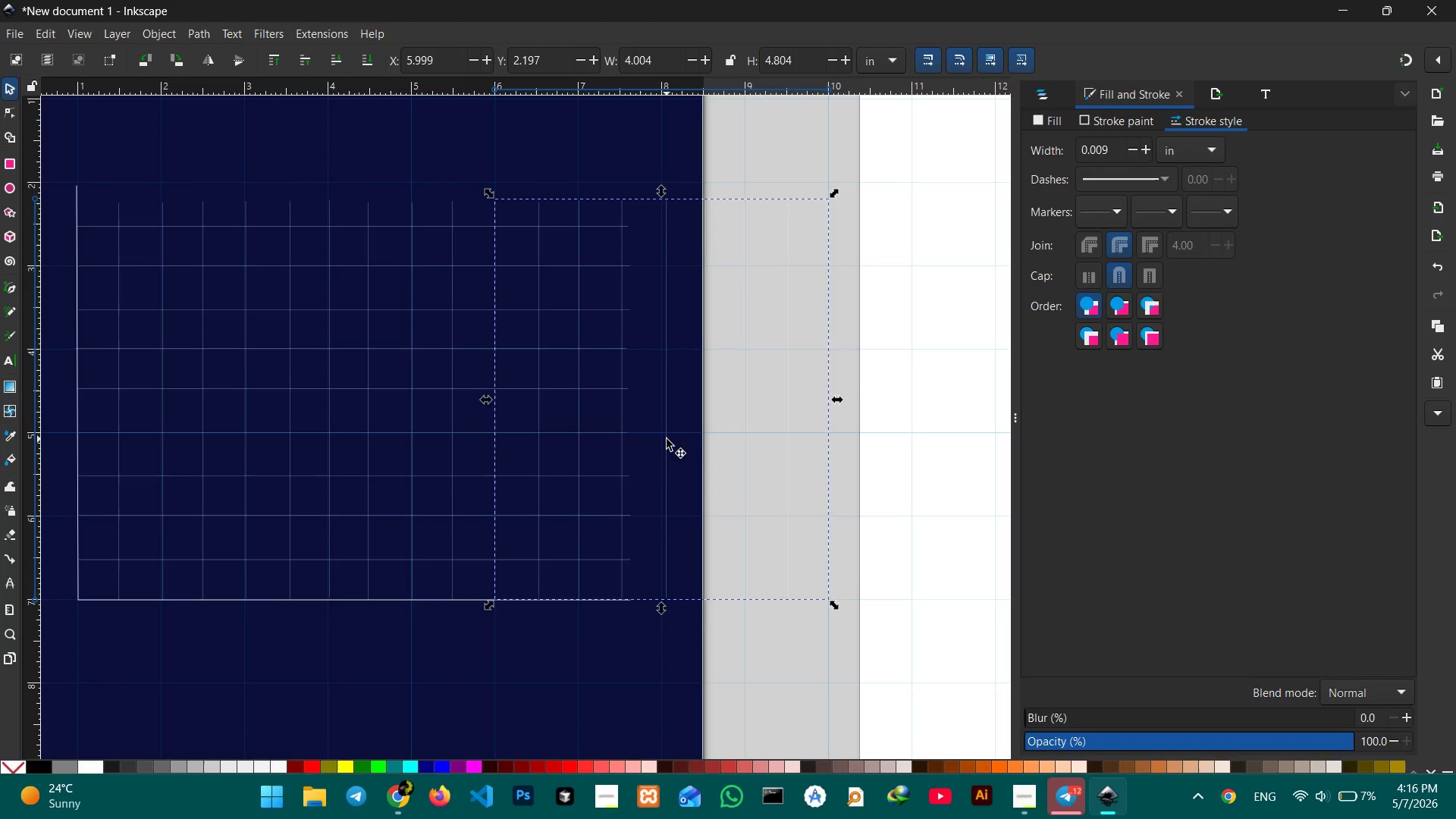 
left_click_drag(start_coordinate=[816, 466], to_coordinate=[626, 462])
 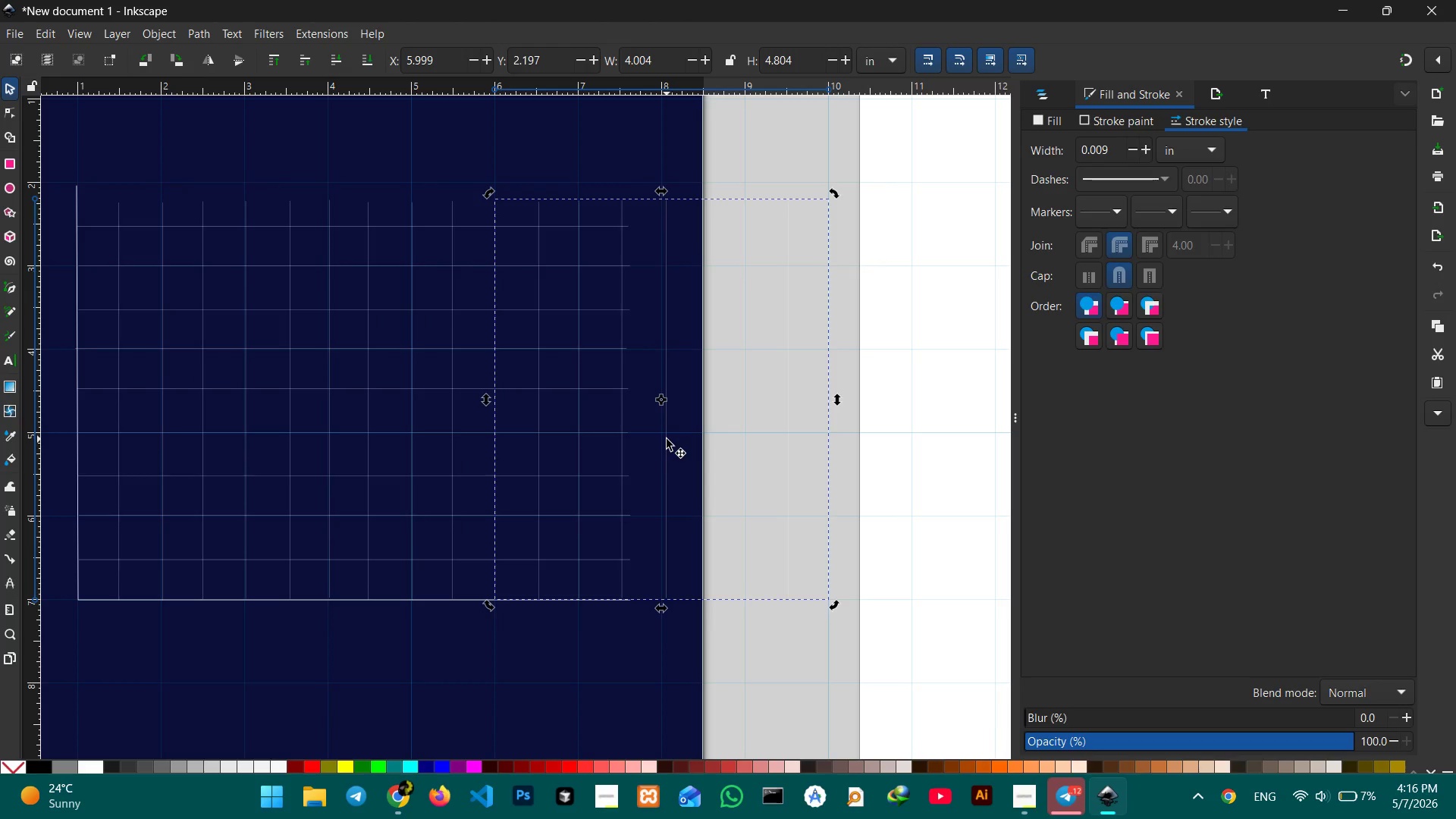 
double_click([667, 439])
 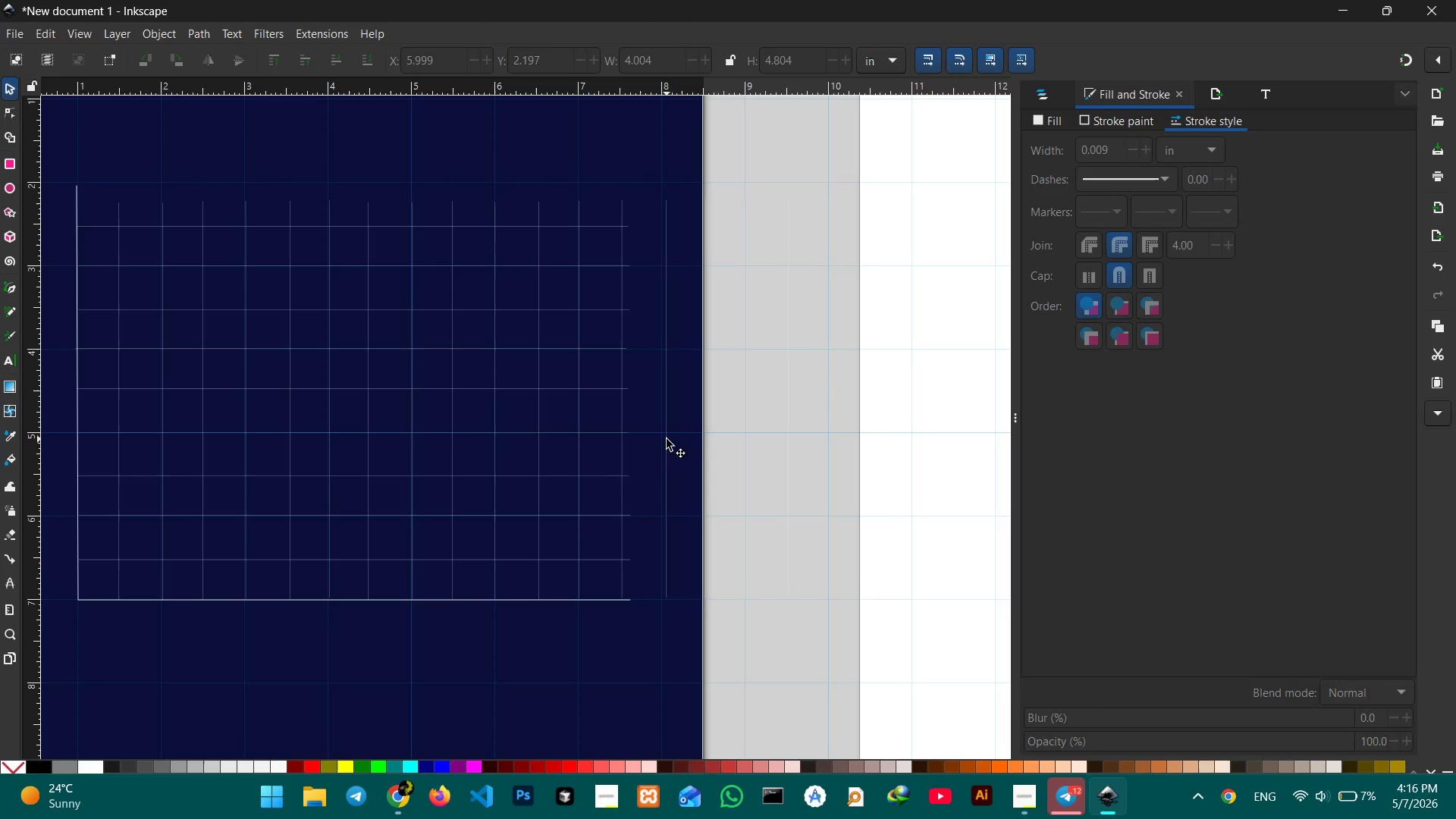 
triple_click([667, 439])
 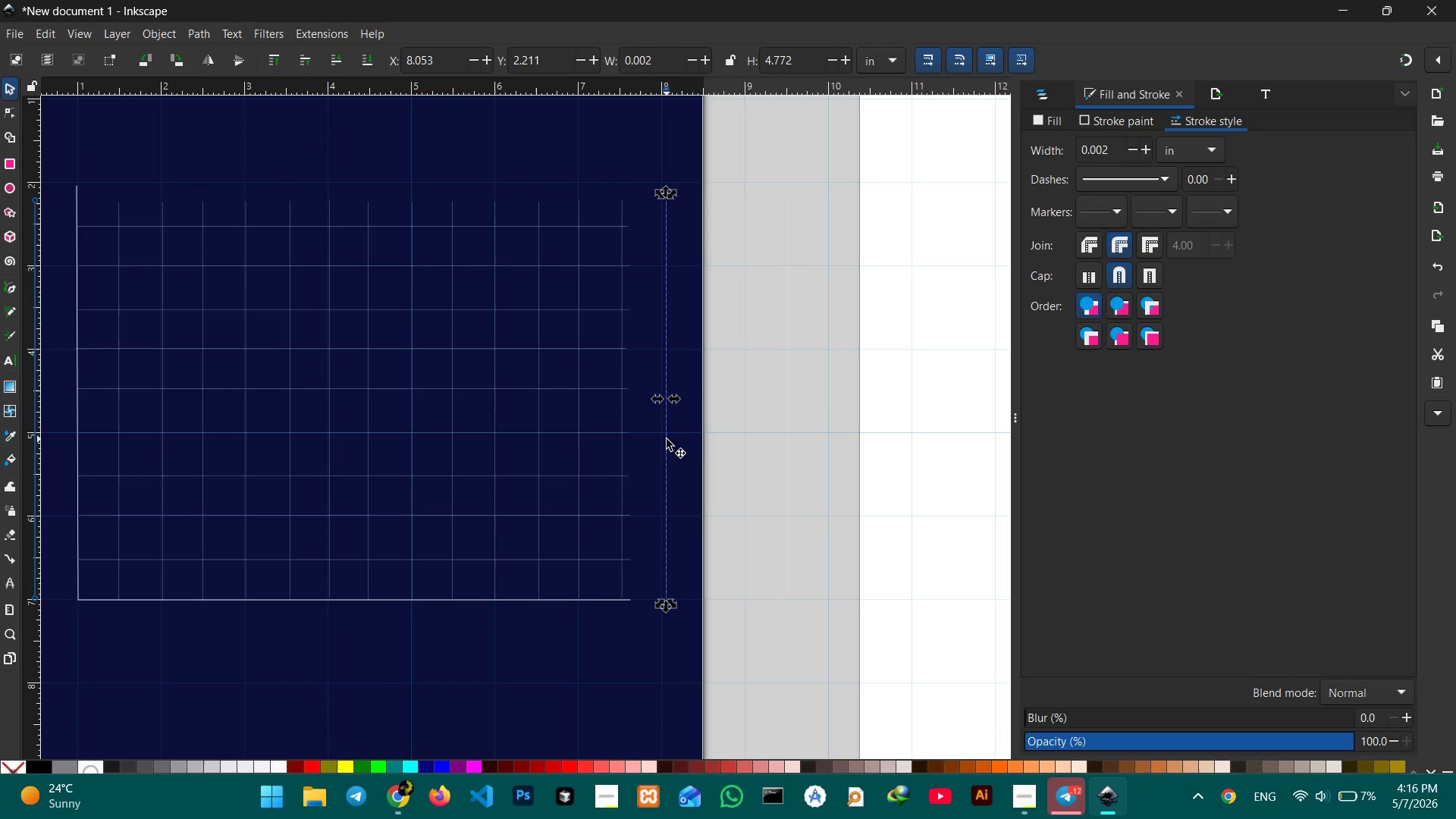 
key(Backspace)
 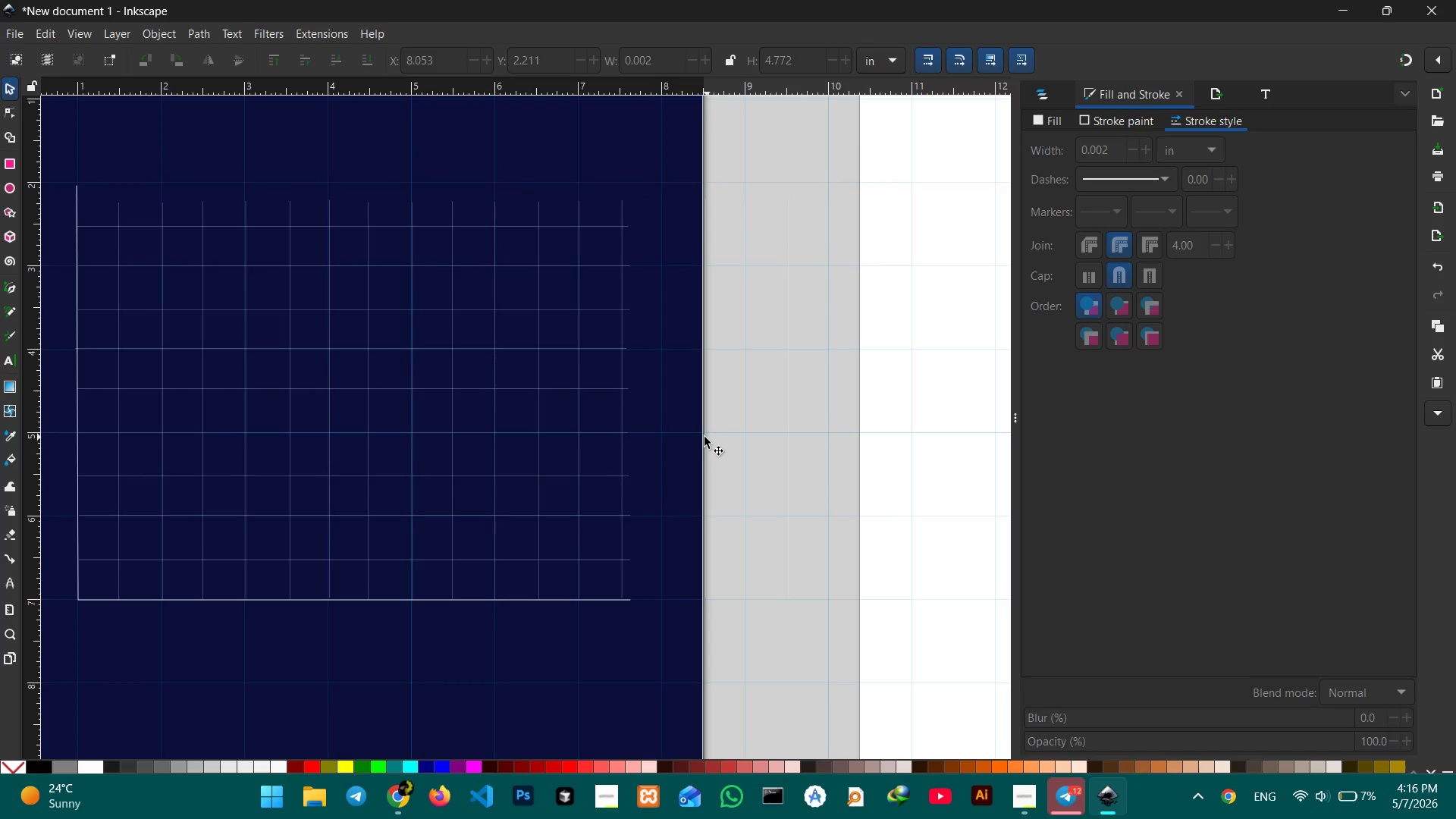 
left_click([704, 437])
 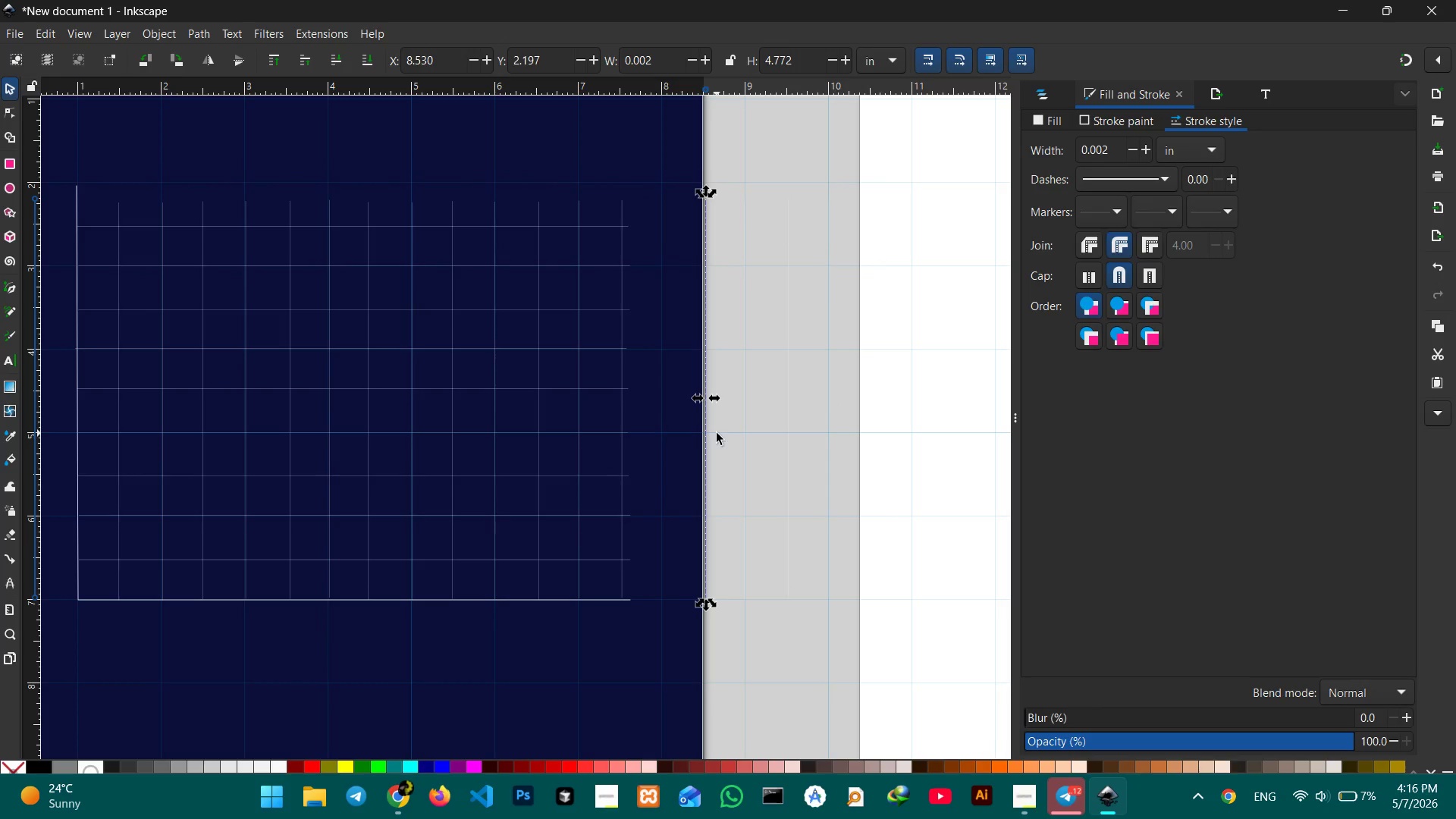 
key(Backspace)
 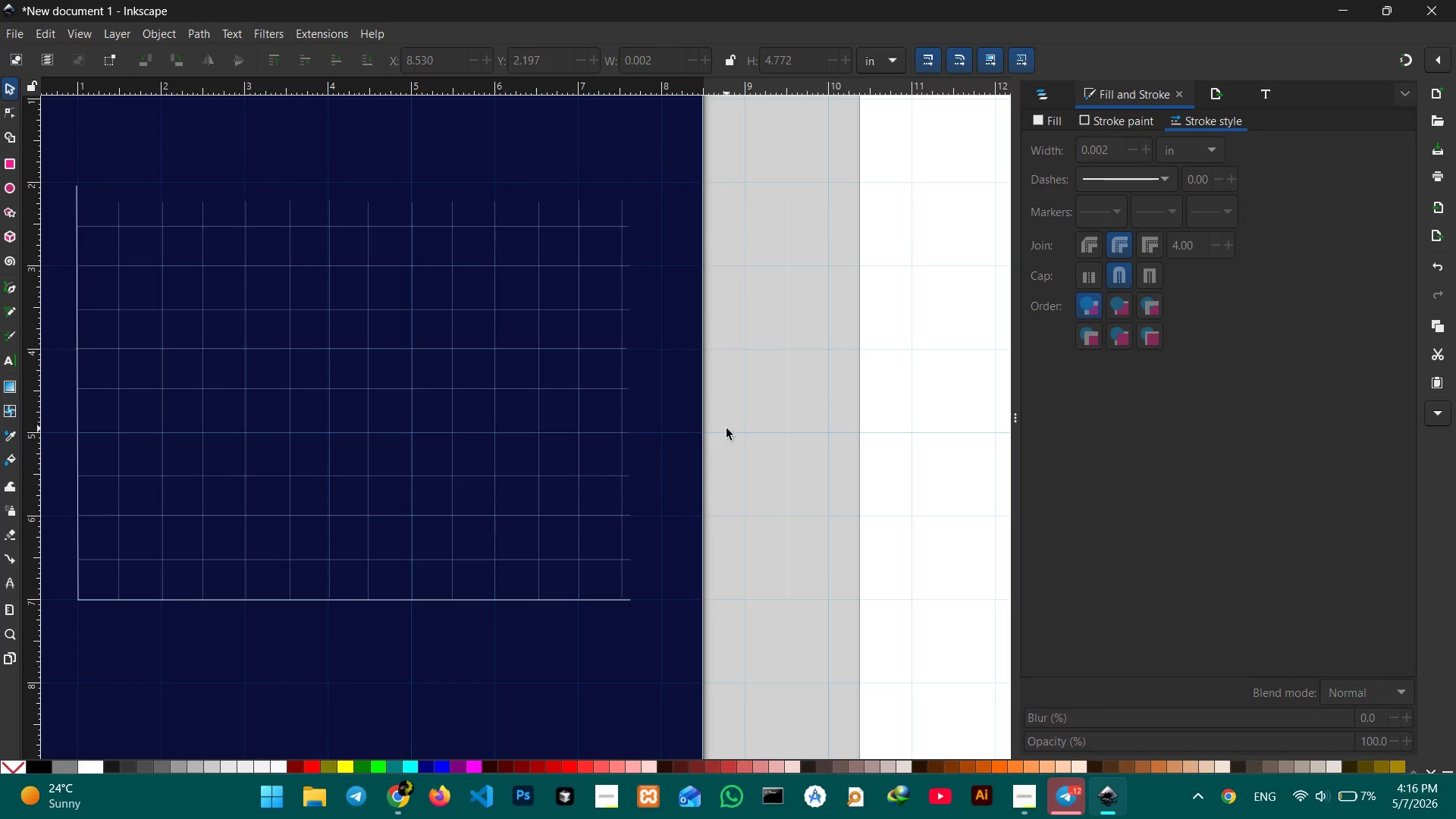 
left_click([726, 428])
 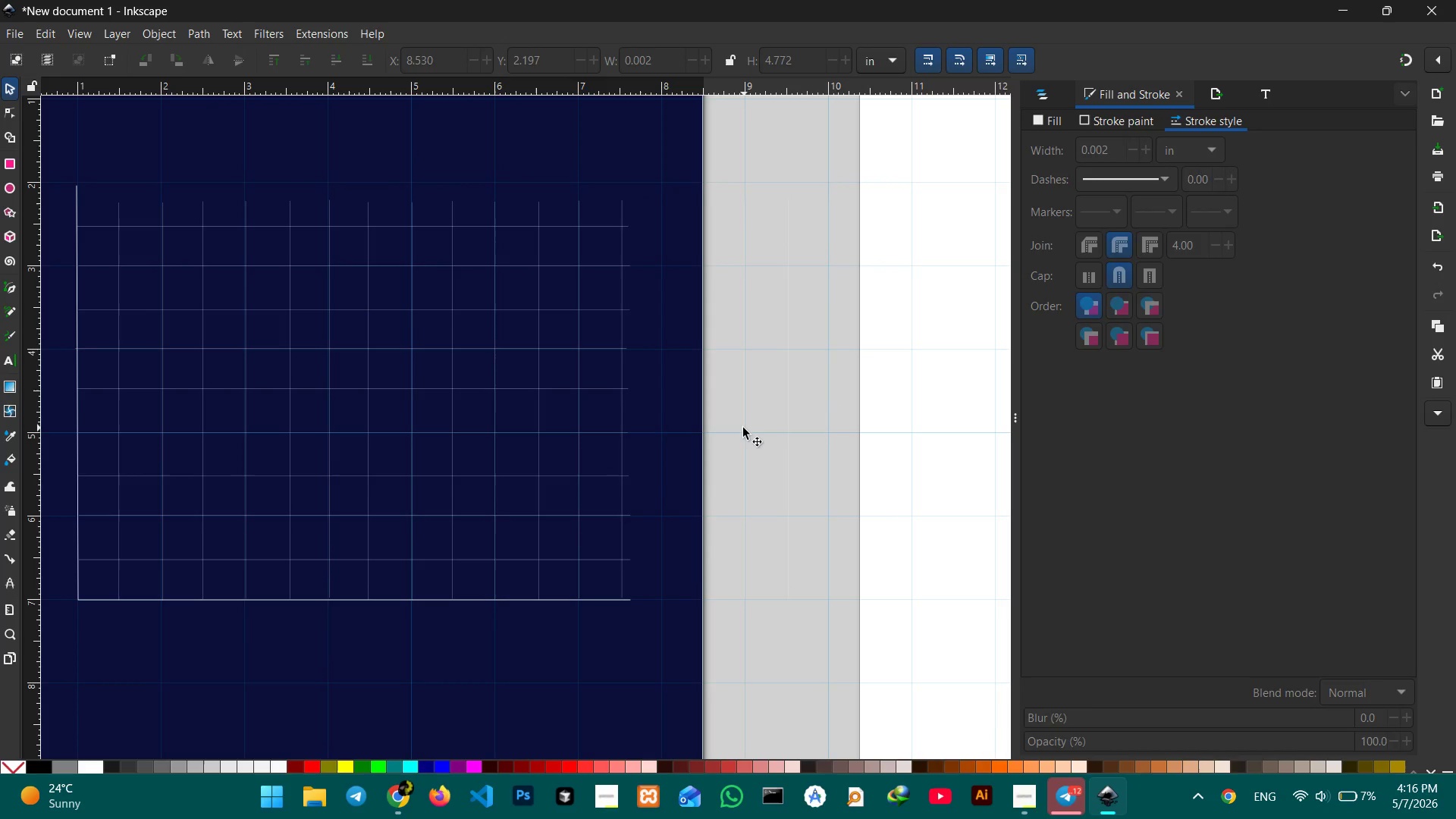 
left_click([743, 428])
 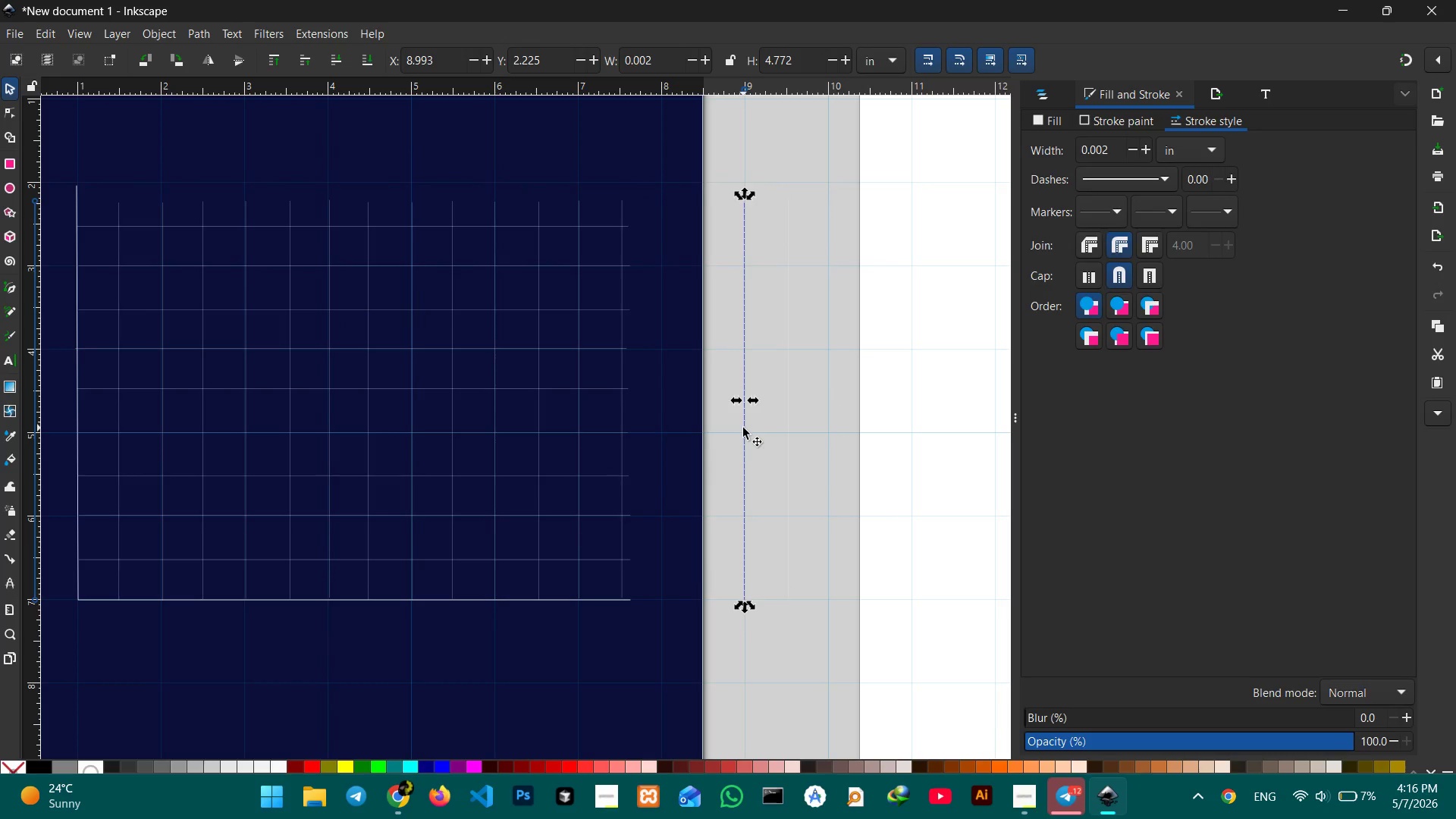 
key(Backspace)
 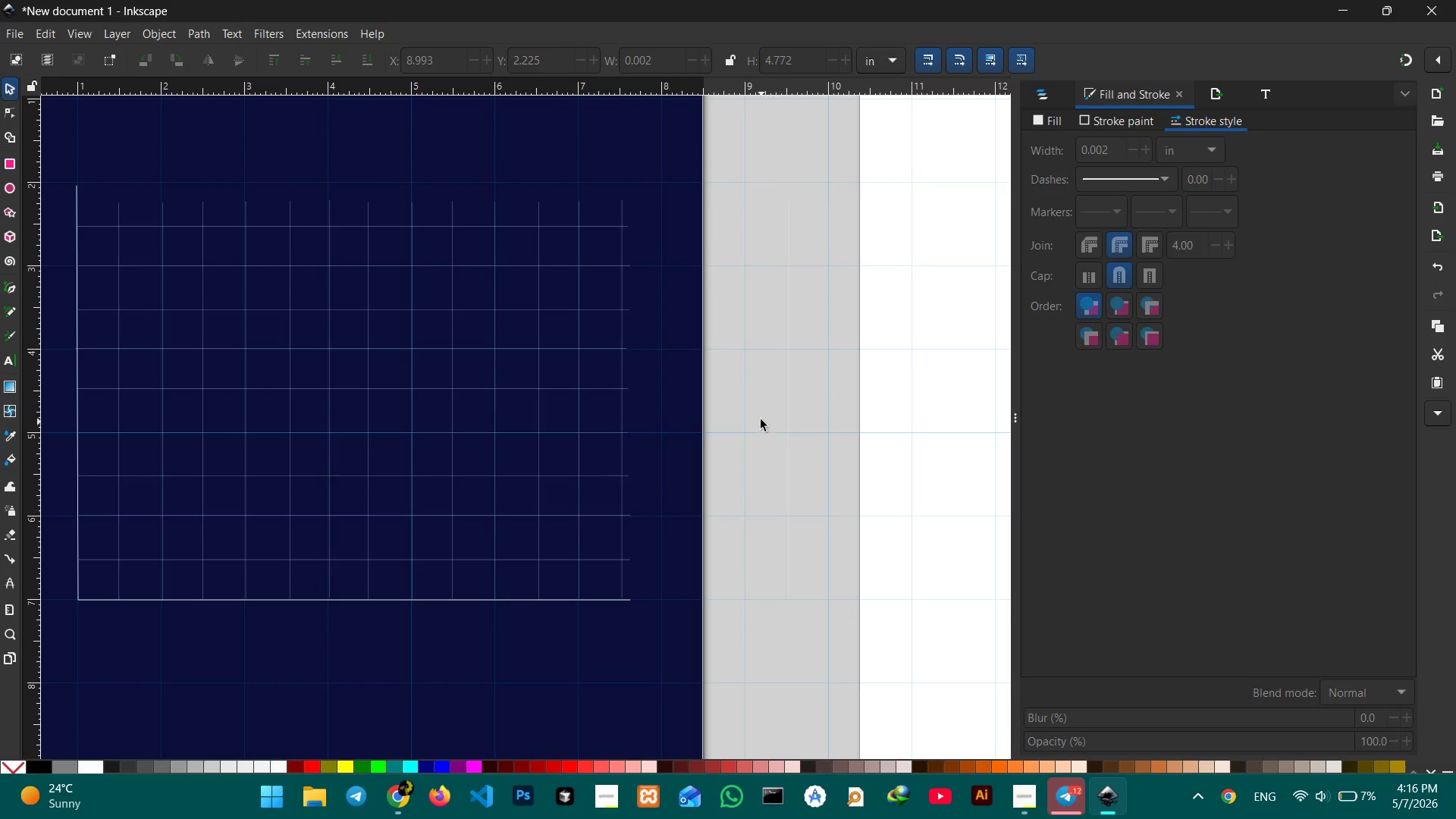 
left_click_drag(start_coordinate=[759, 415], to_coordinate=[893, 448])
 